 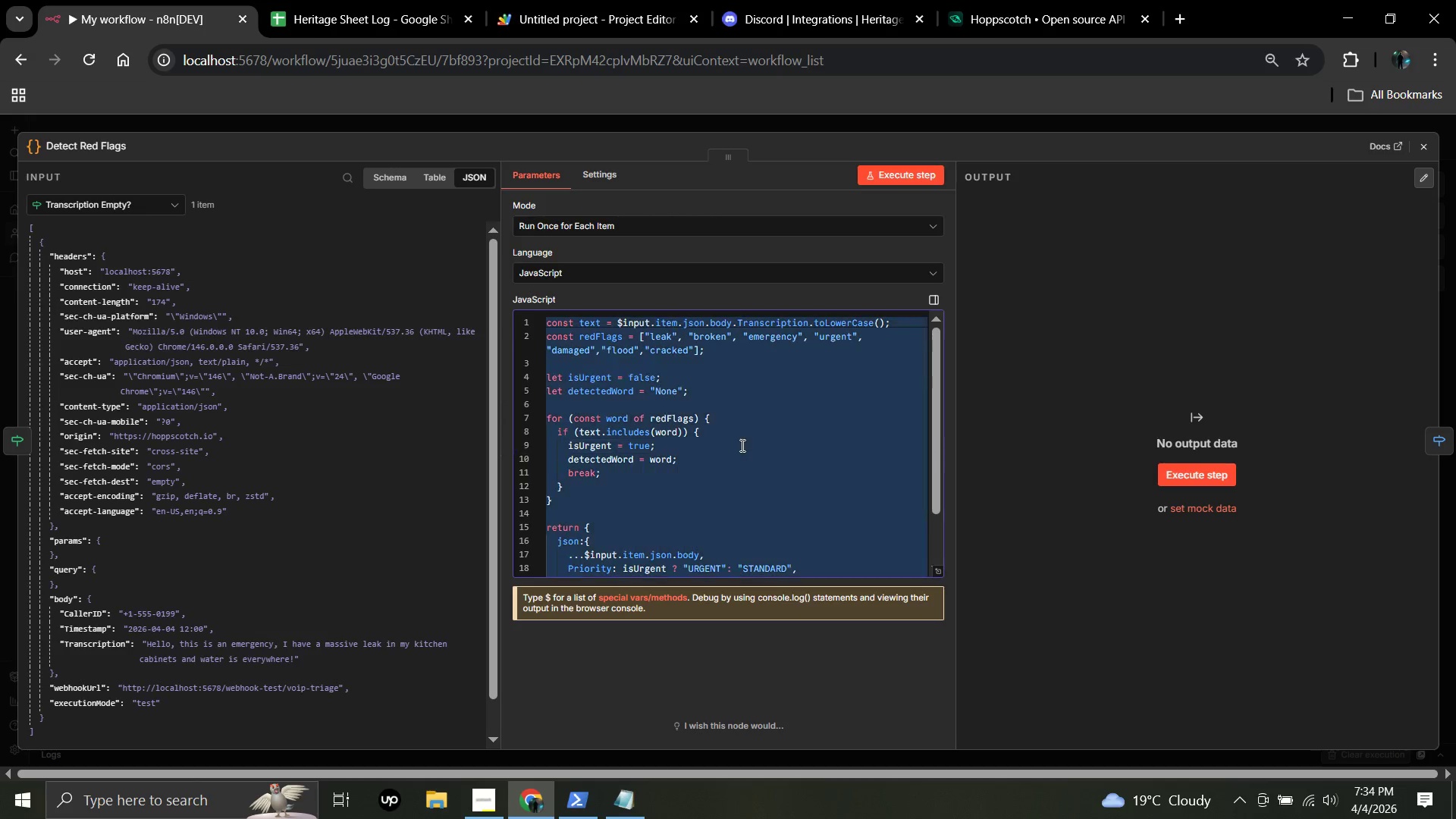 
key(Control+A)
 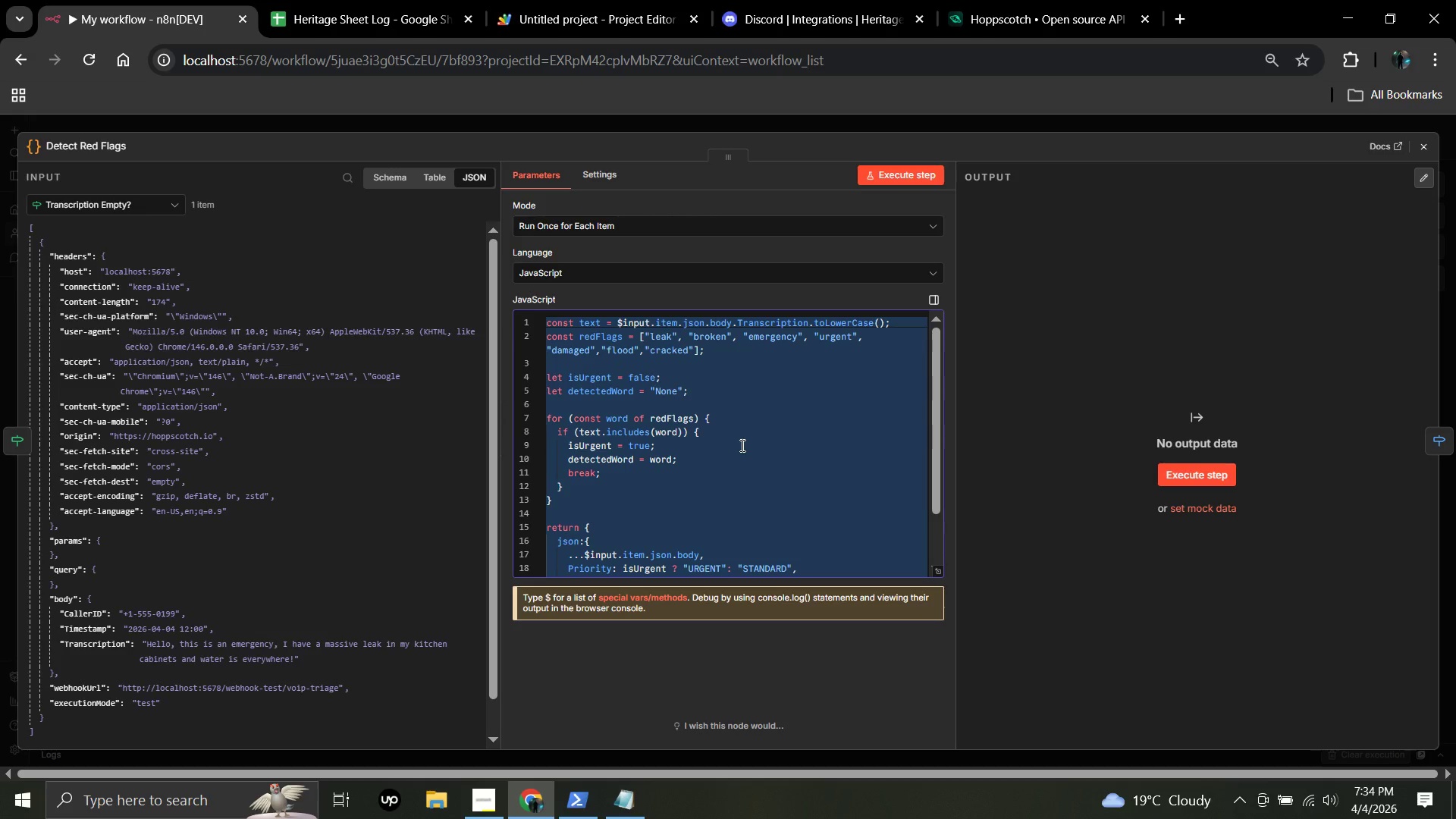 
scroll: coordinate [741, 445], scroll_direction: up, amount: 3.0
 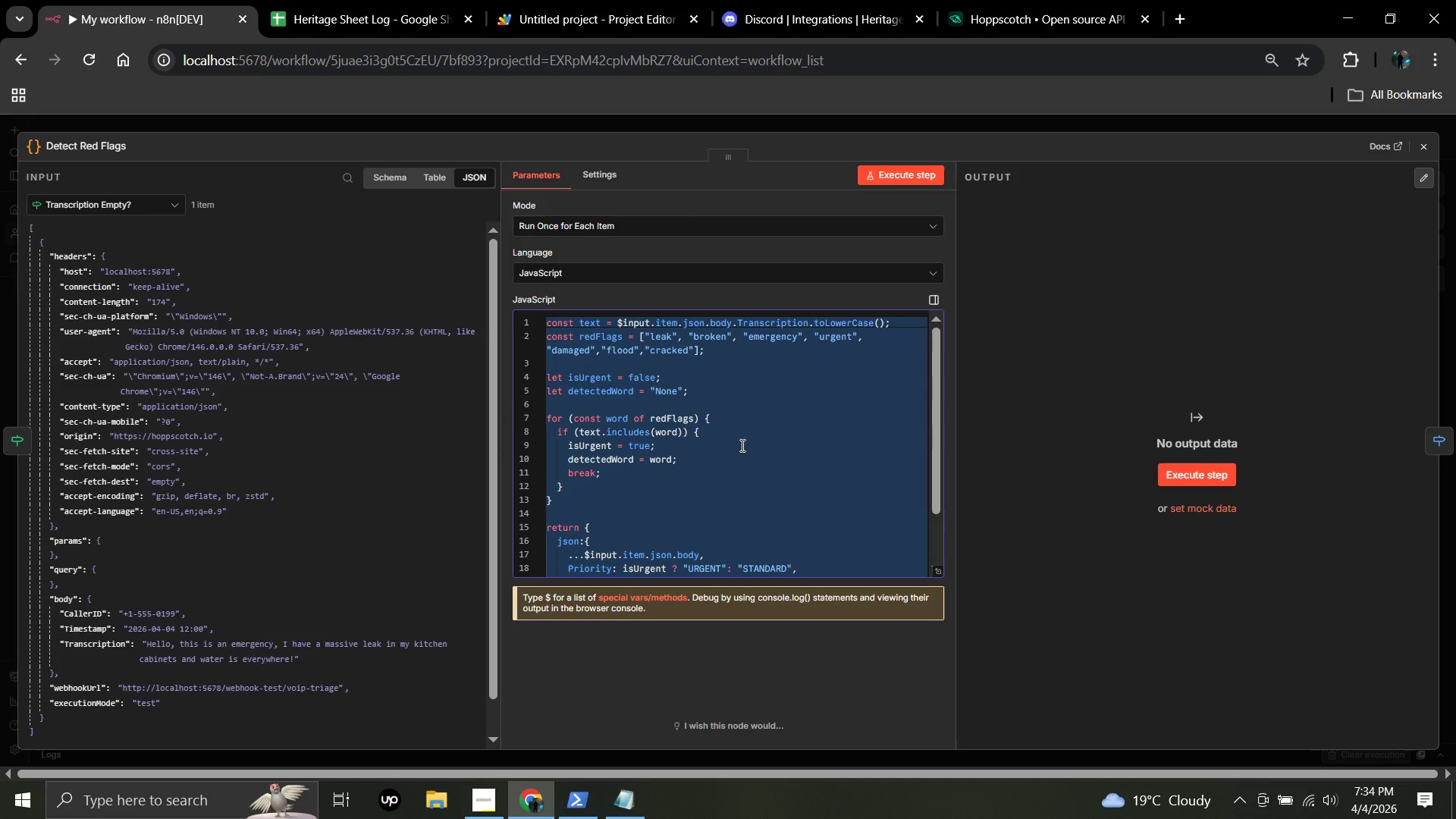 
left_click([1185, 475])
 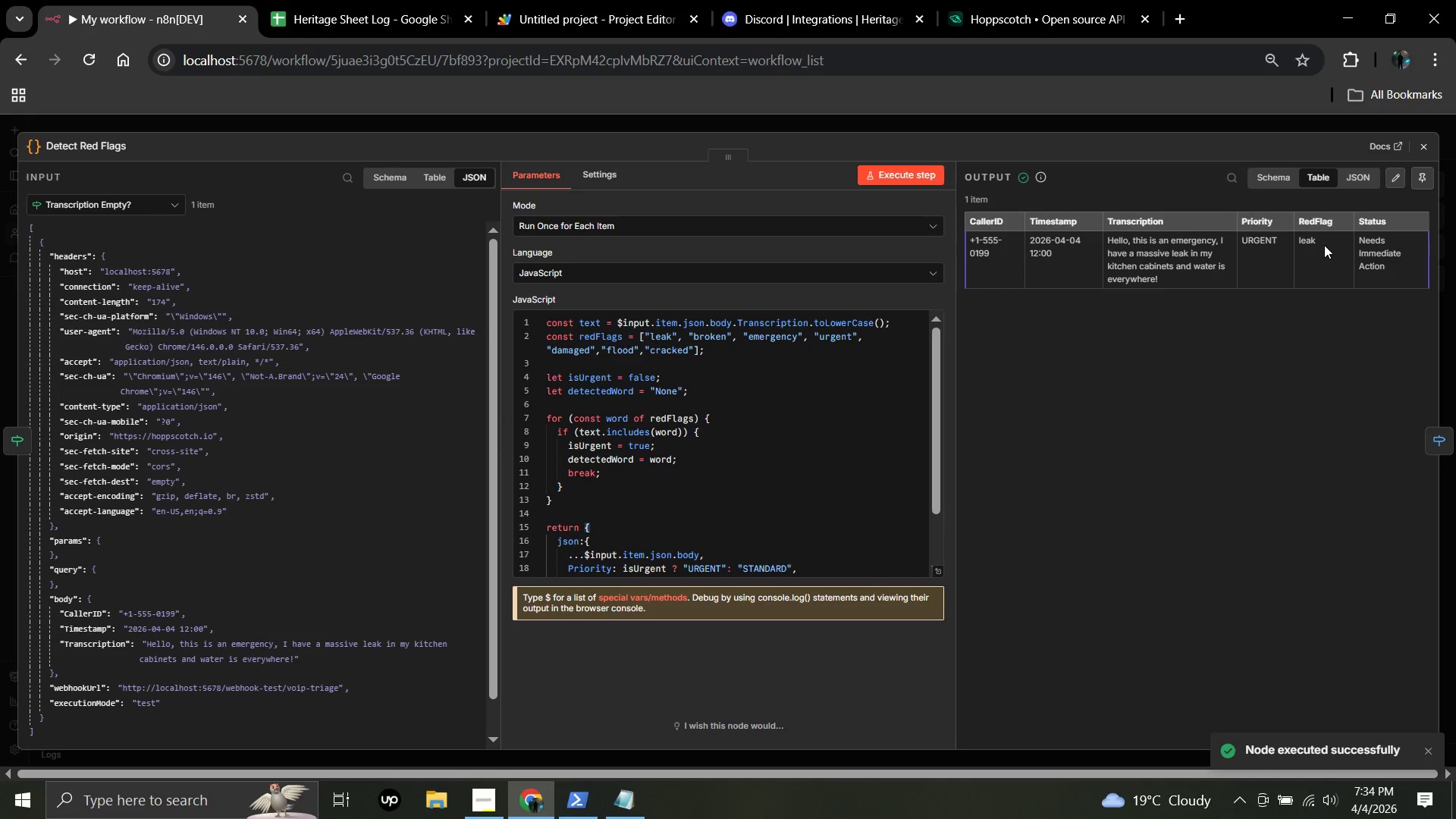 
wait(6.06)
 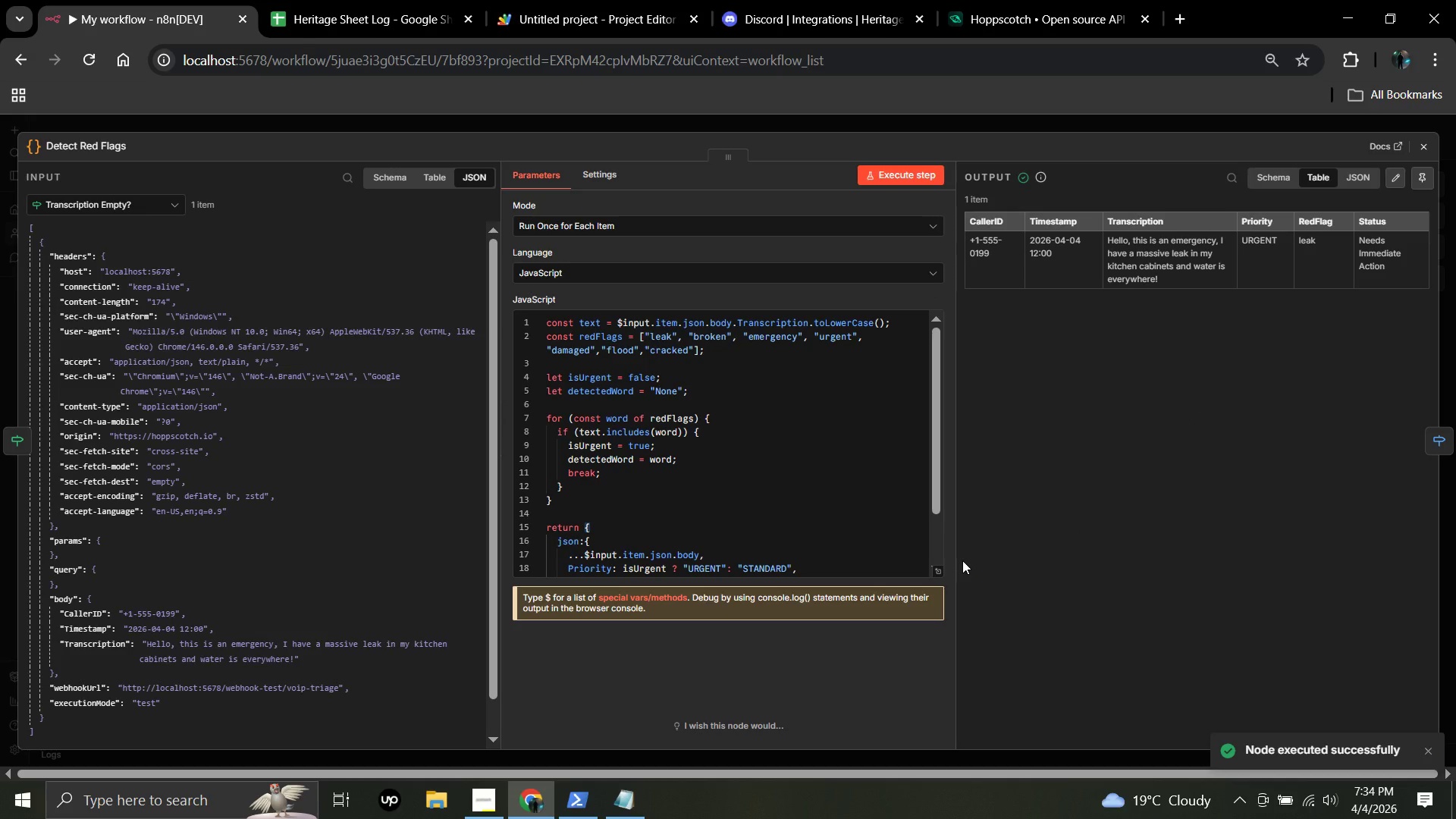 
scroll: coordinate [732, 474], scroll_direction: up, amount: 3.0
 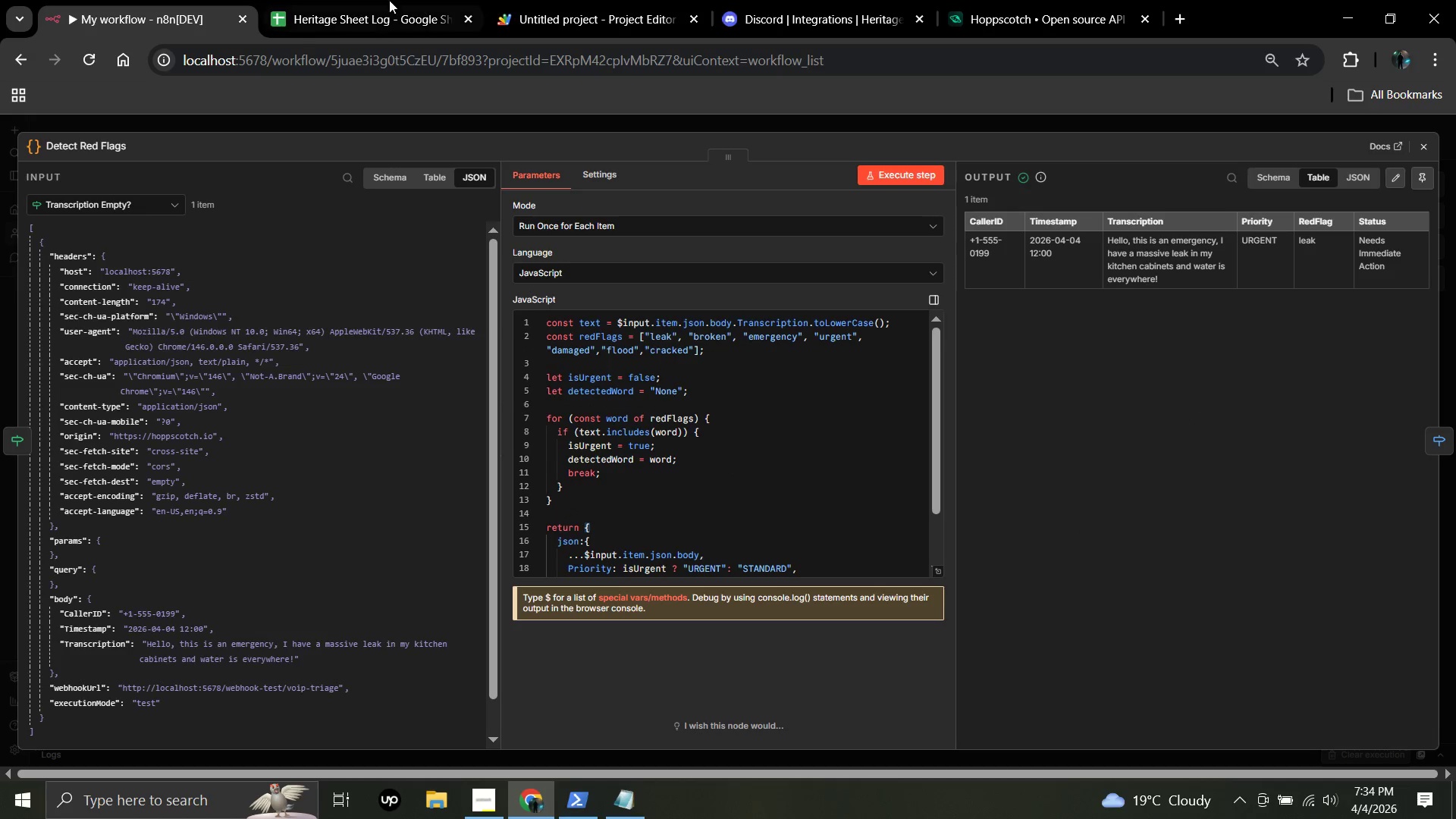 
left_click([287, 0])
 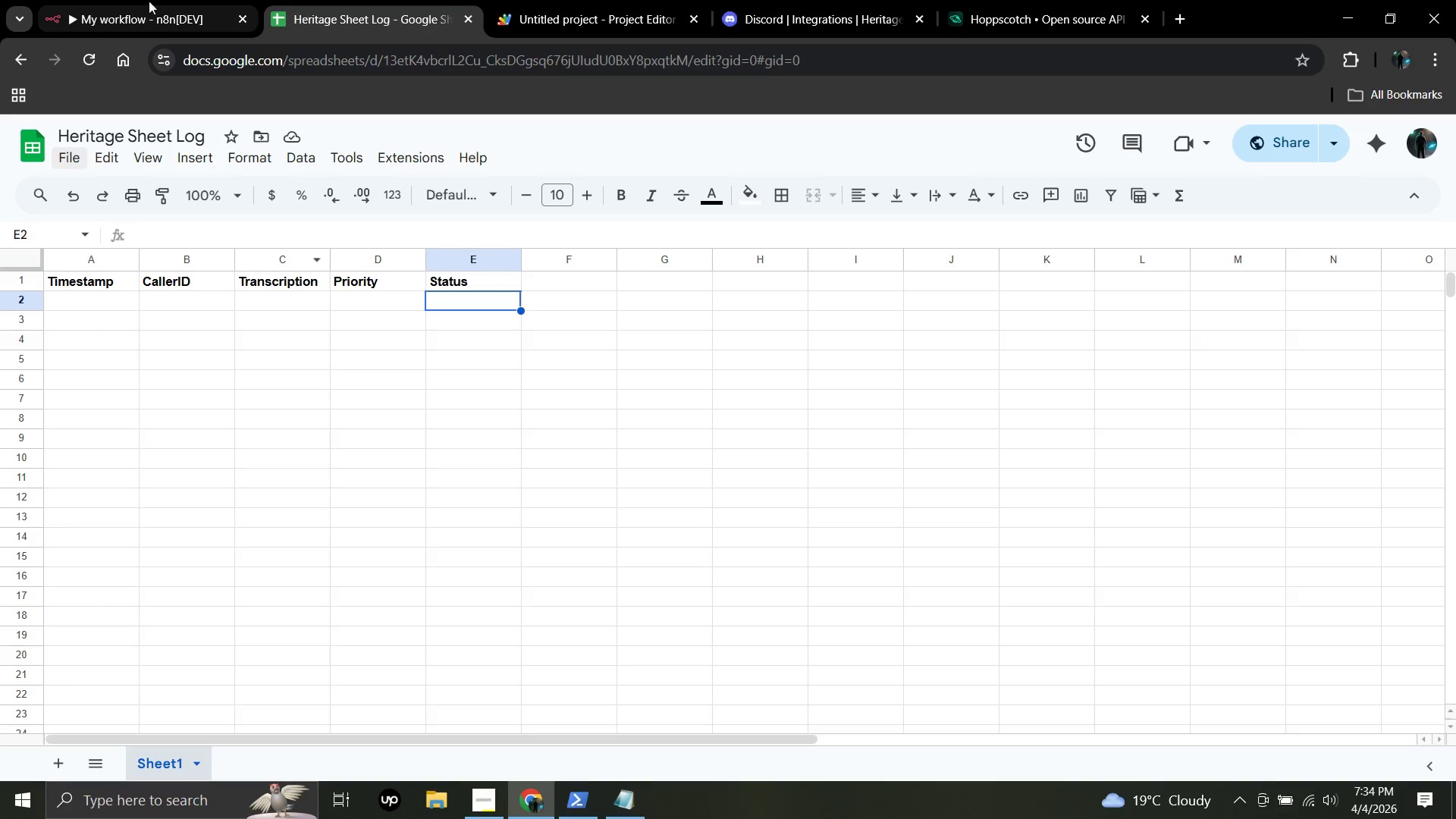 
left_click([112, 0])
 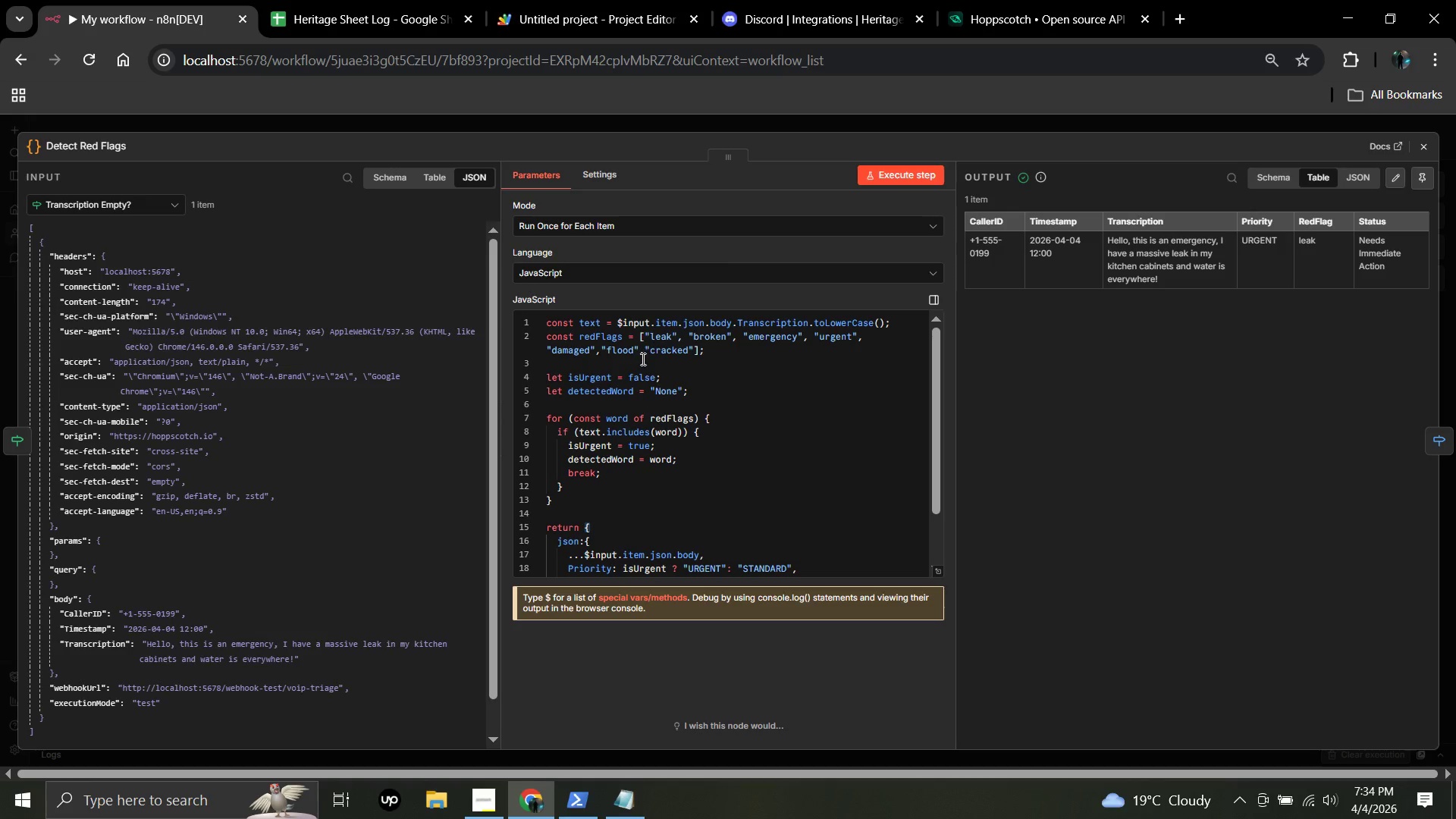 
scroll: coordinate [642, 359], scroll_direction: up, amount: 2.0
 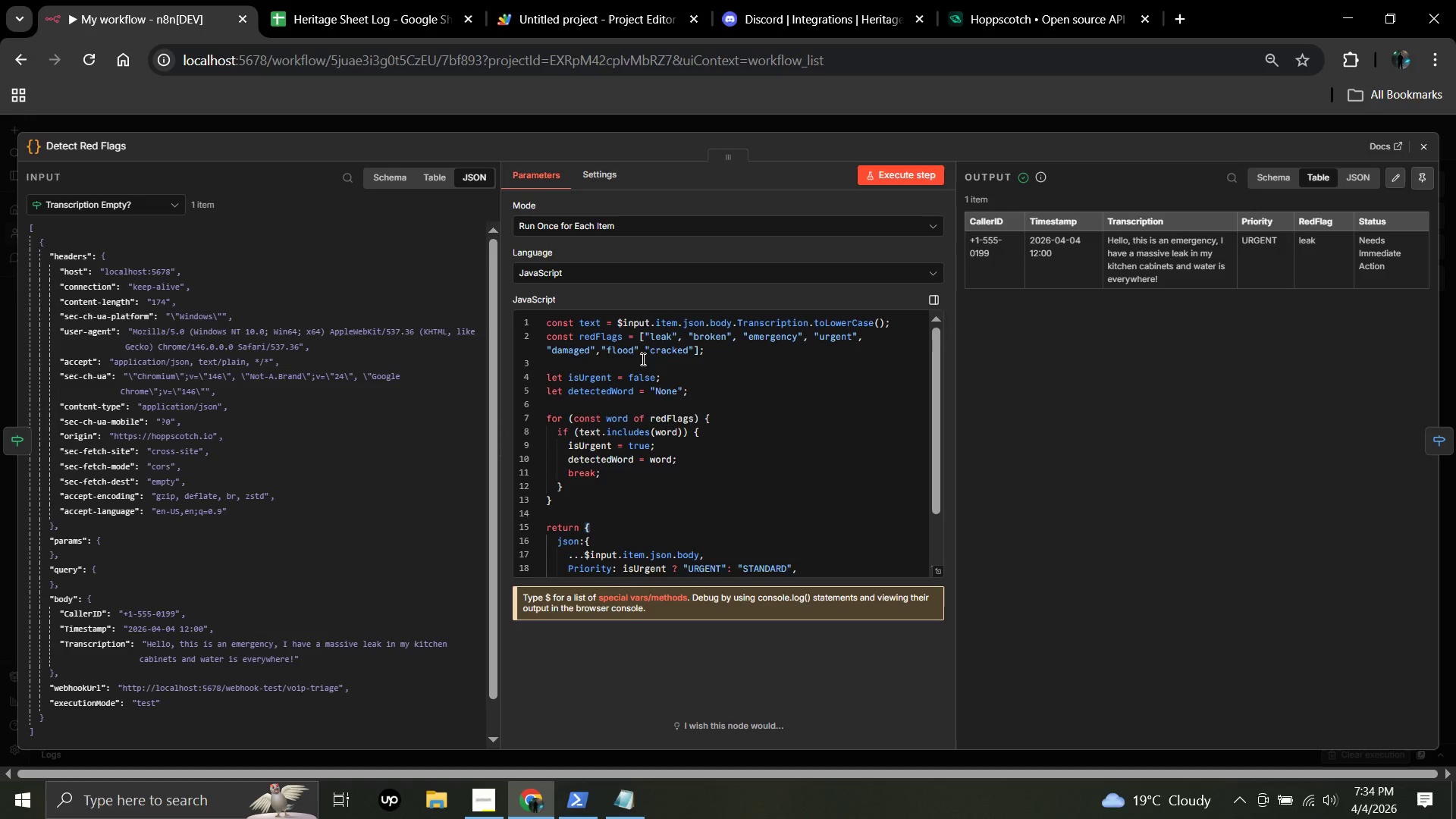 
scroll: coordinate [642, 359], scroll_direction: down, amount: 4.0
 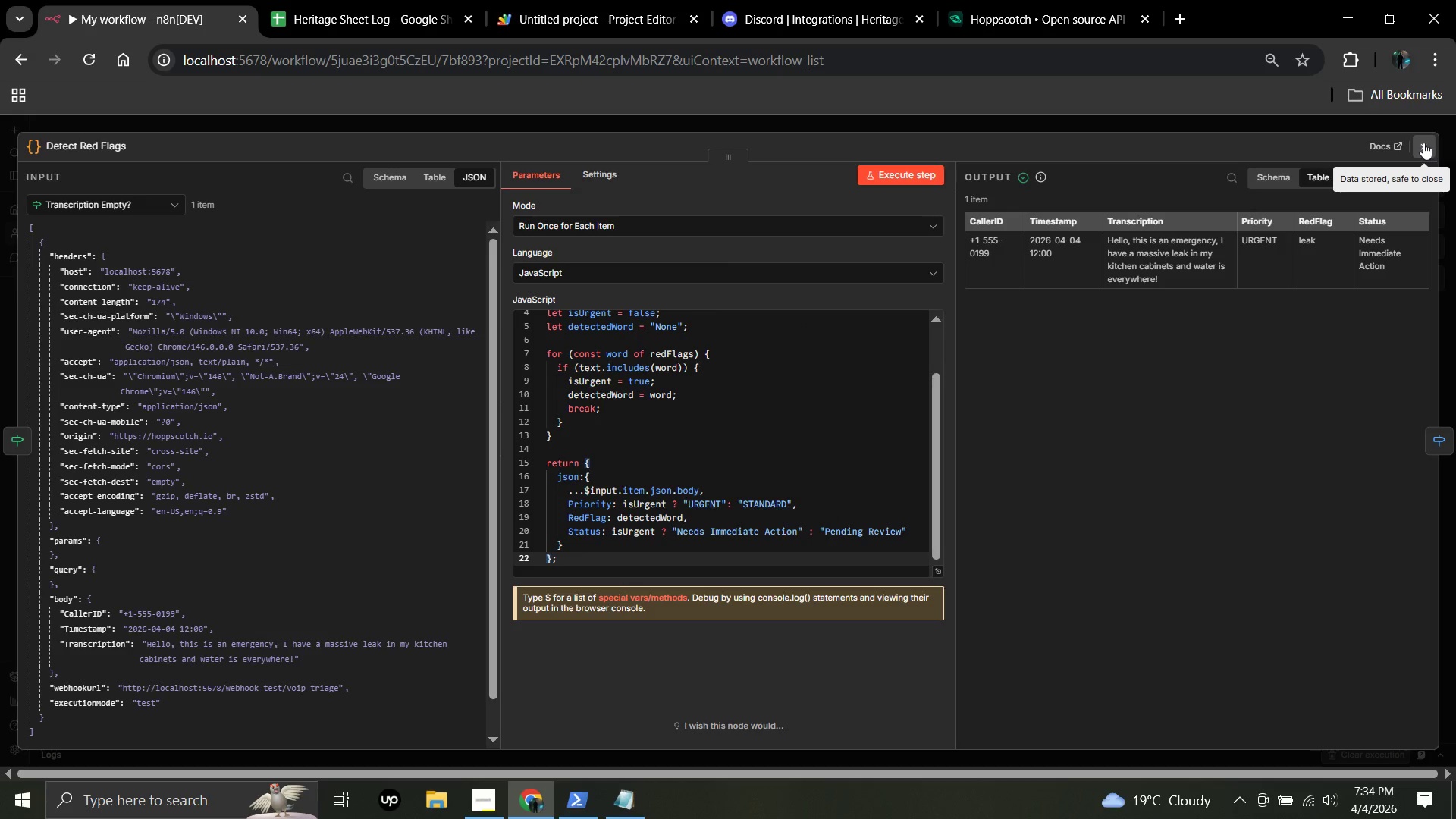 
left_click([1423, 143])
 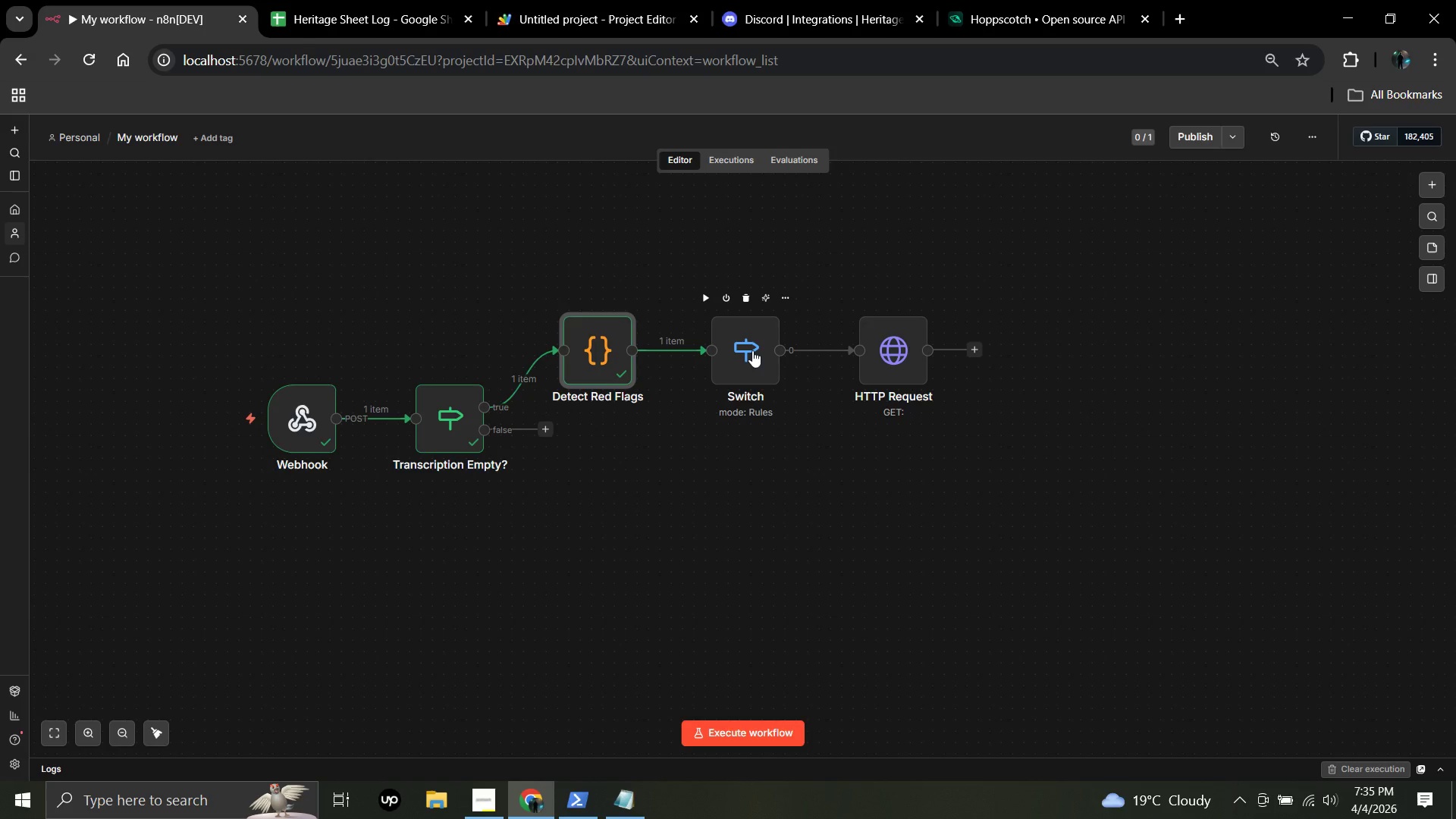 
wait(38.91)
 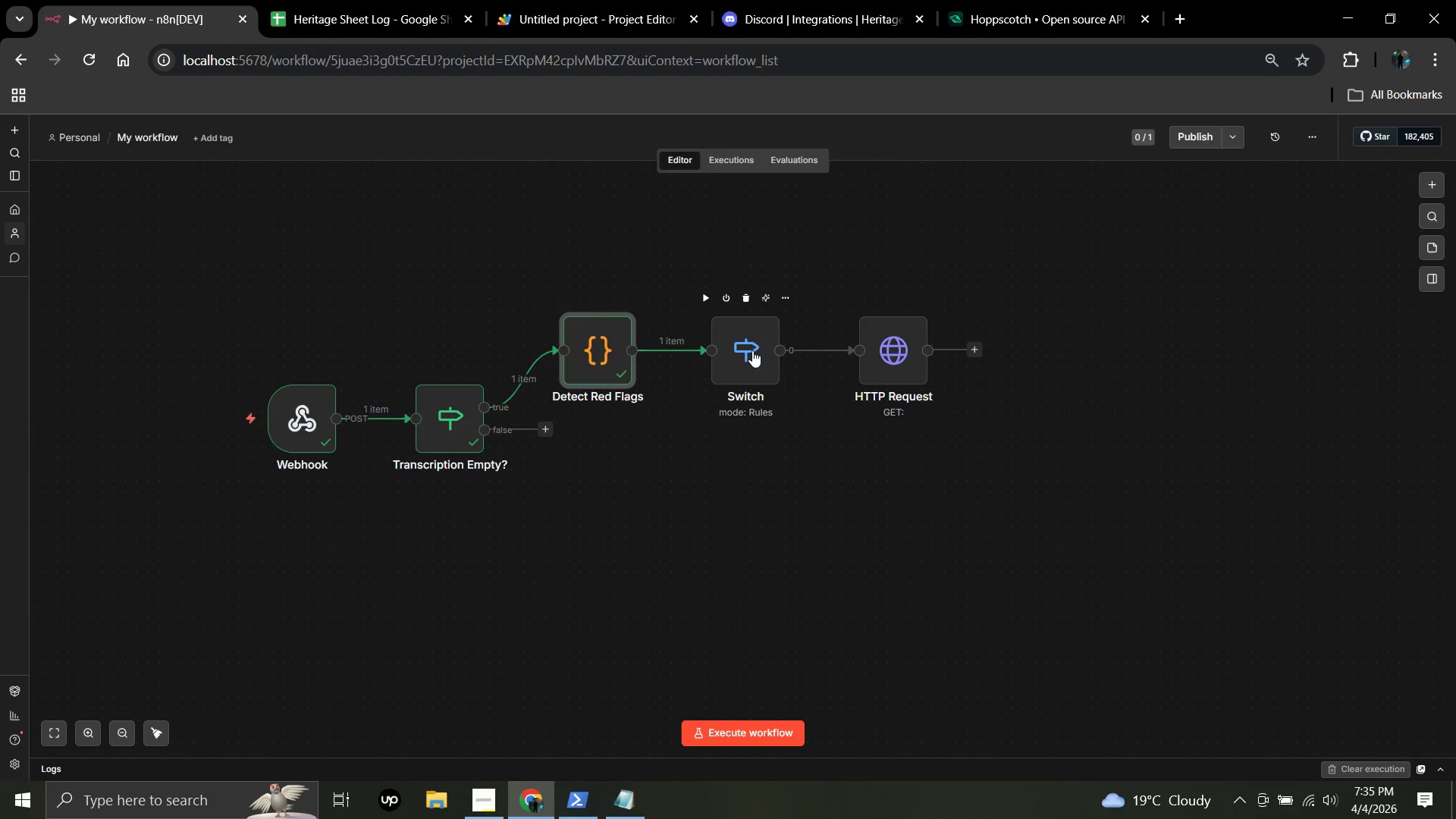 
double_click([765, 358])
 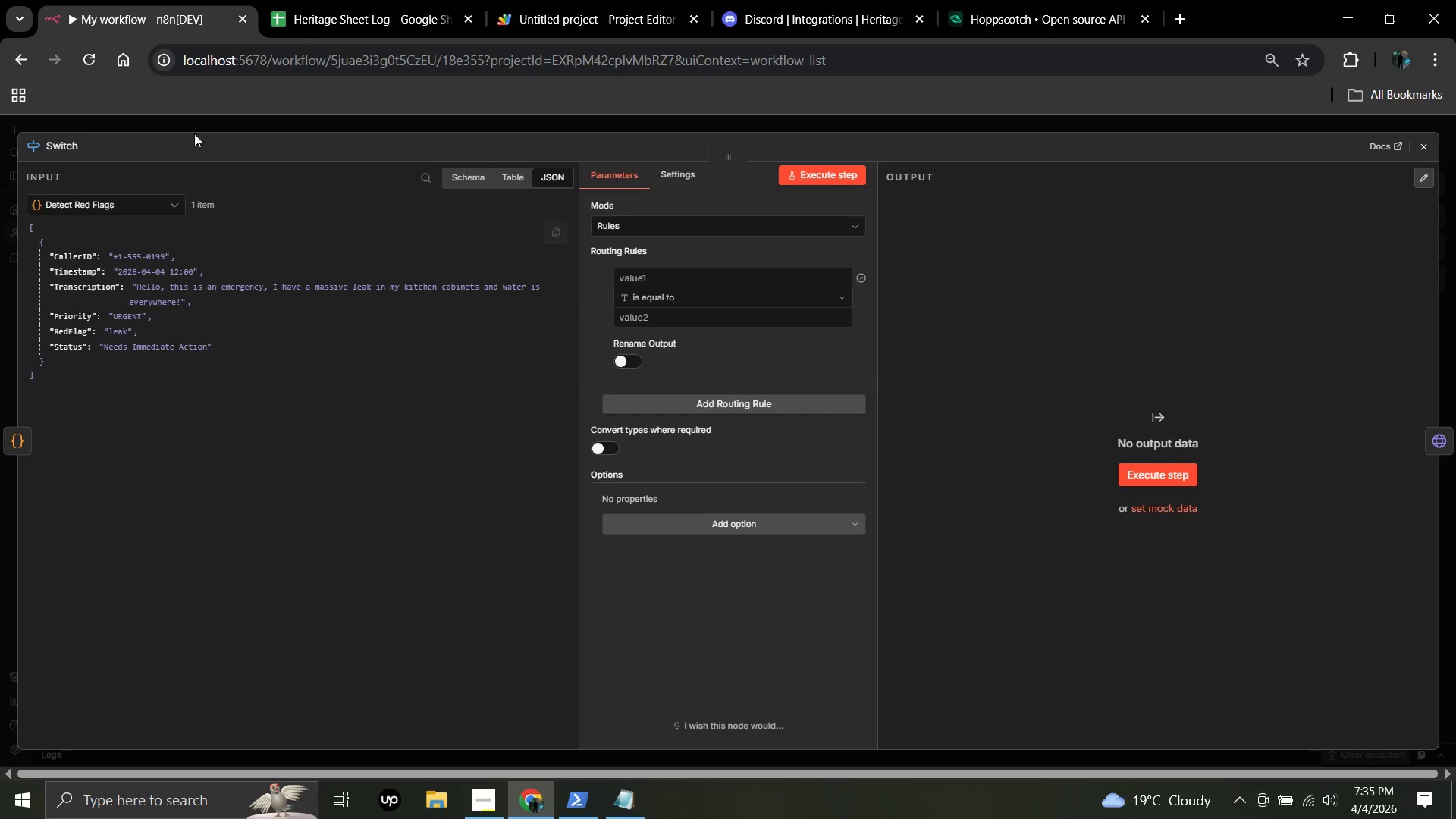 
left_click([70, 145])
 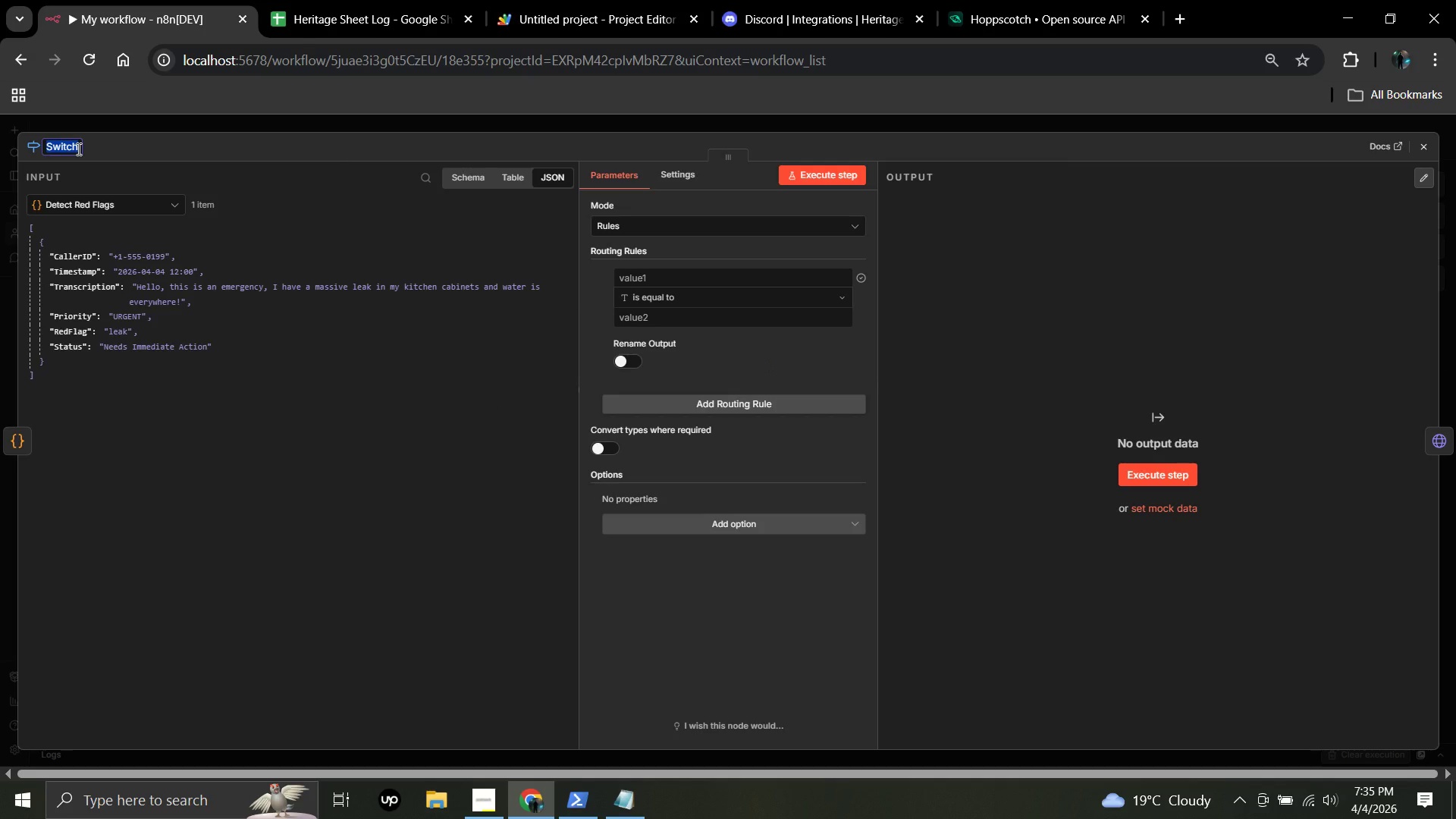 
left_click([77, 149])
 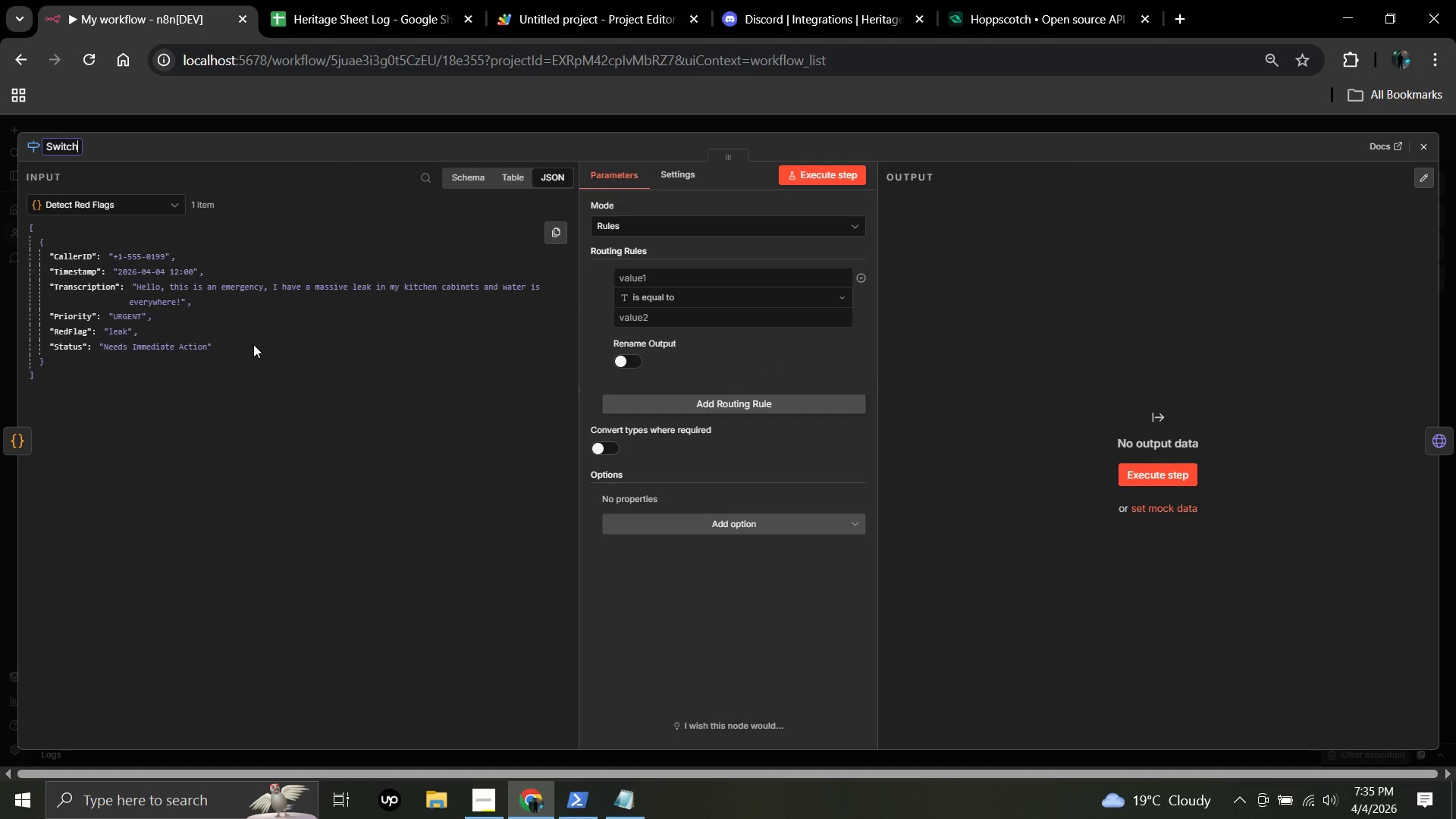 
type(: Route by )
 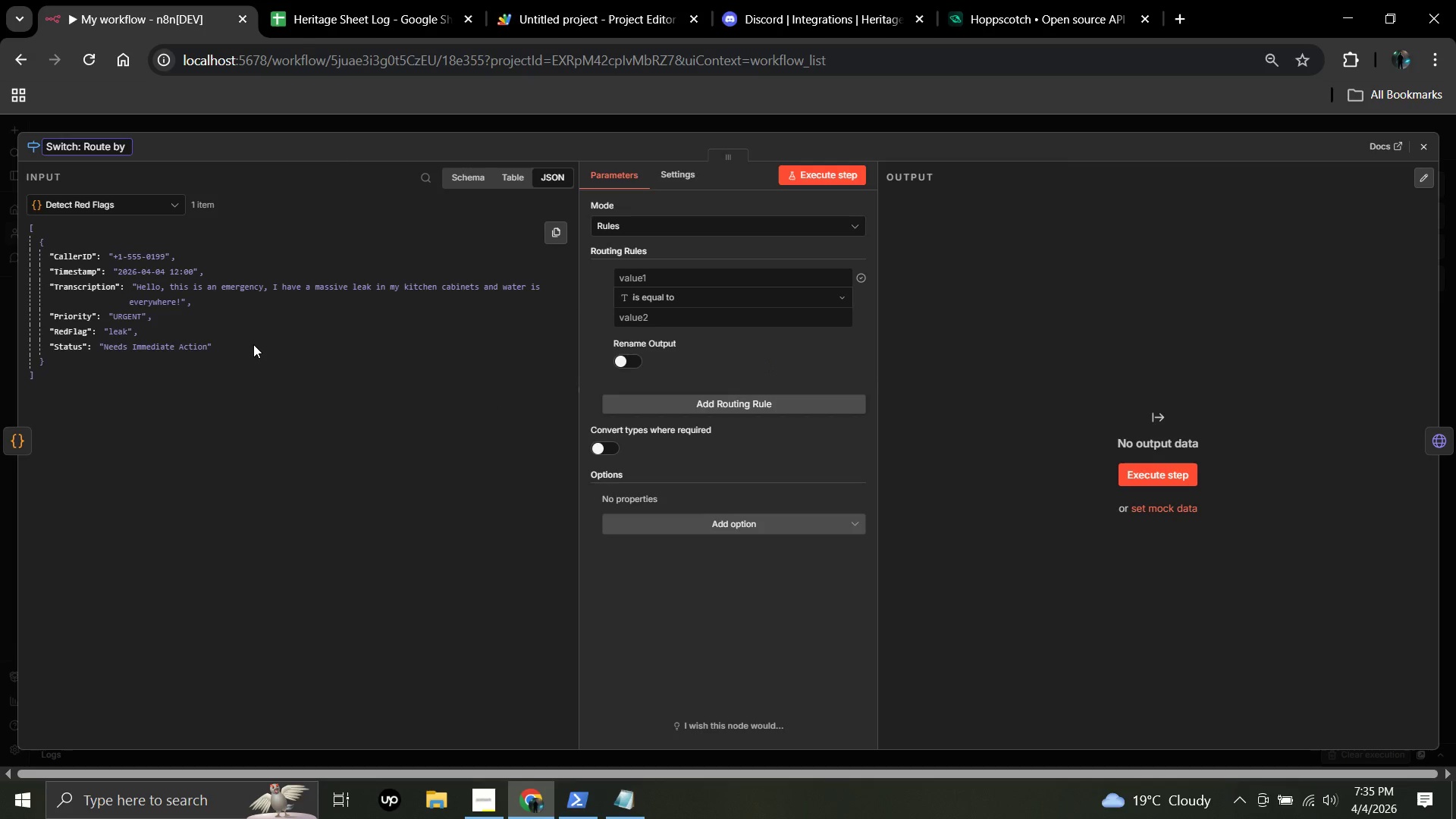 
type(Priority)
 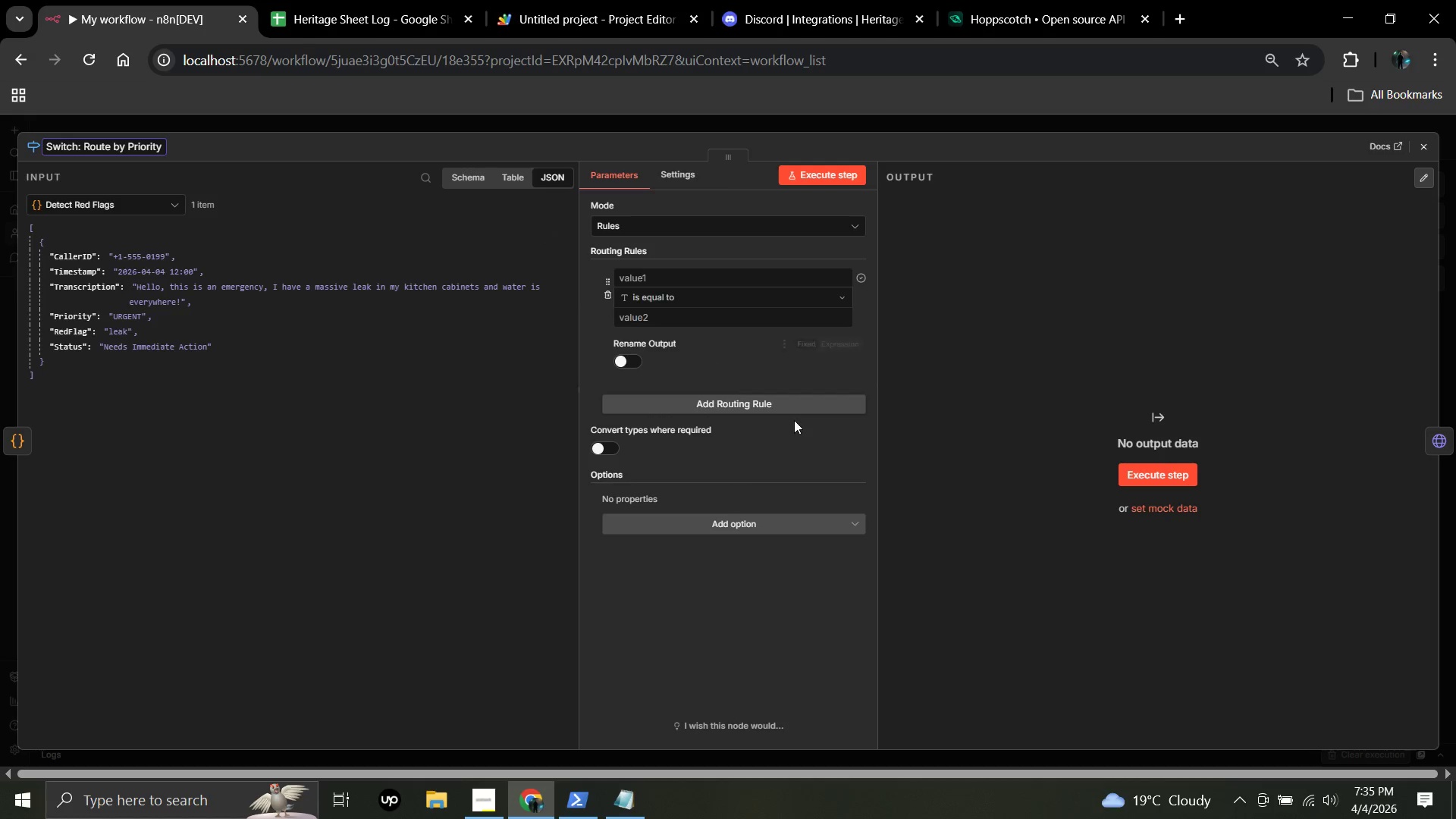 
left_click([747, 381])
 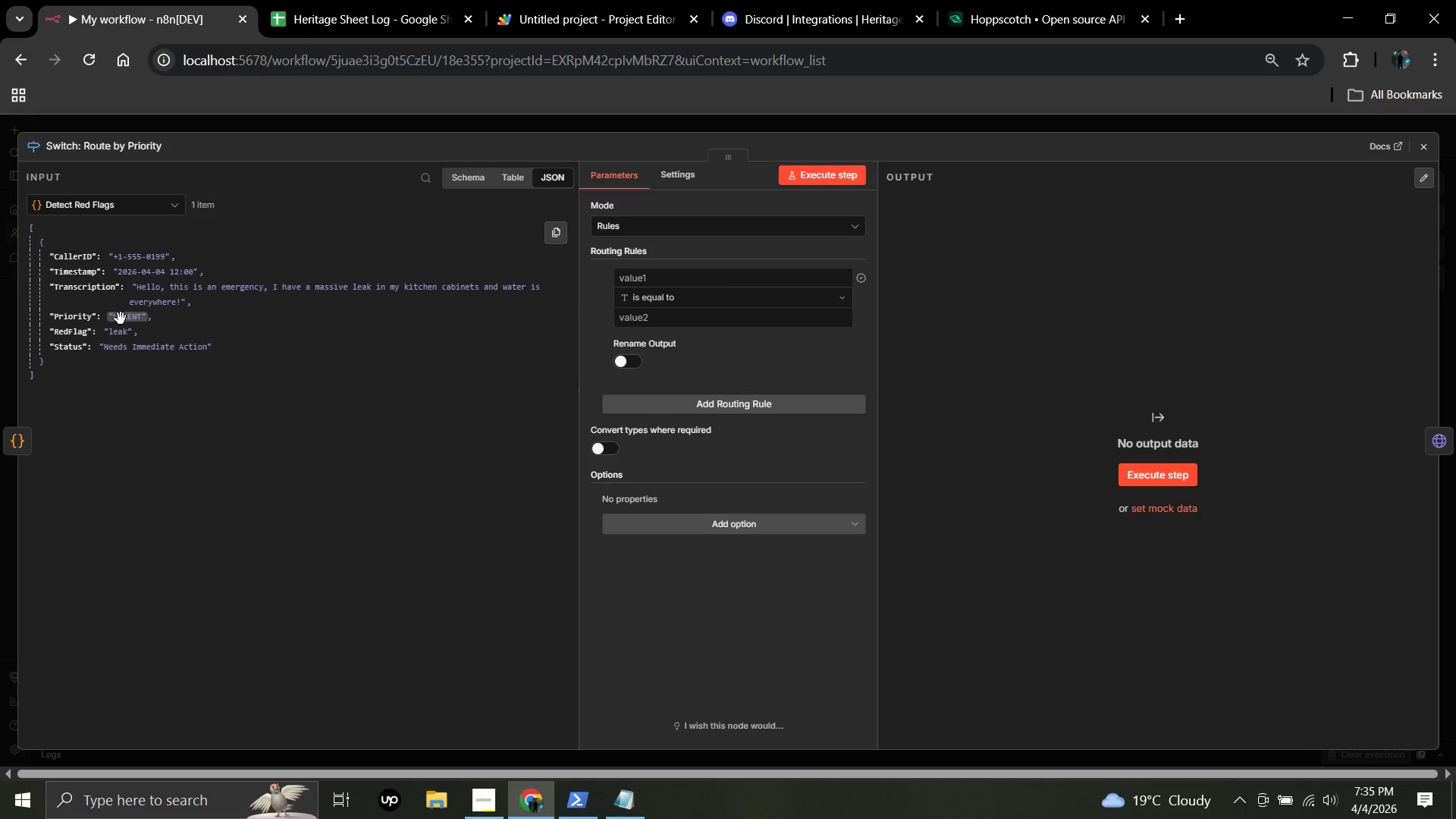 
wait(19.98)
 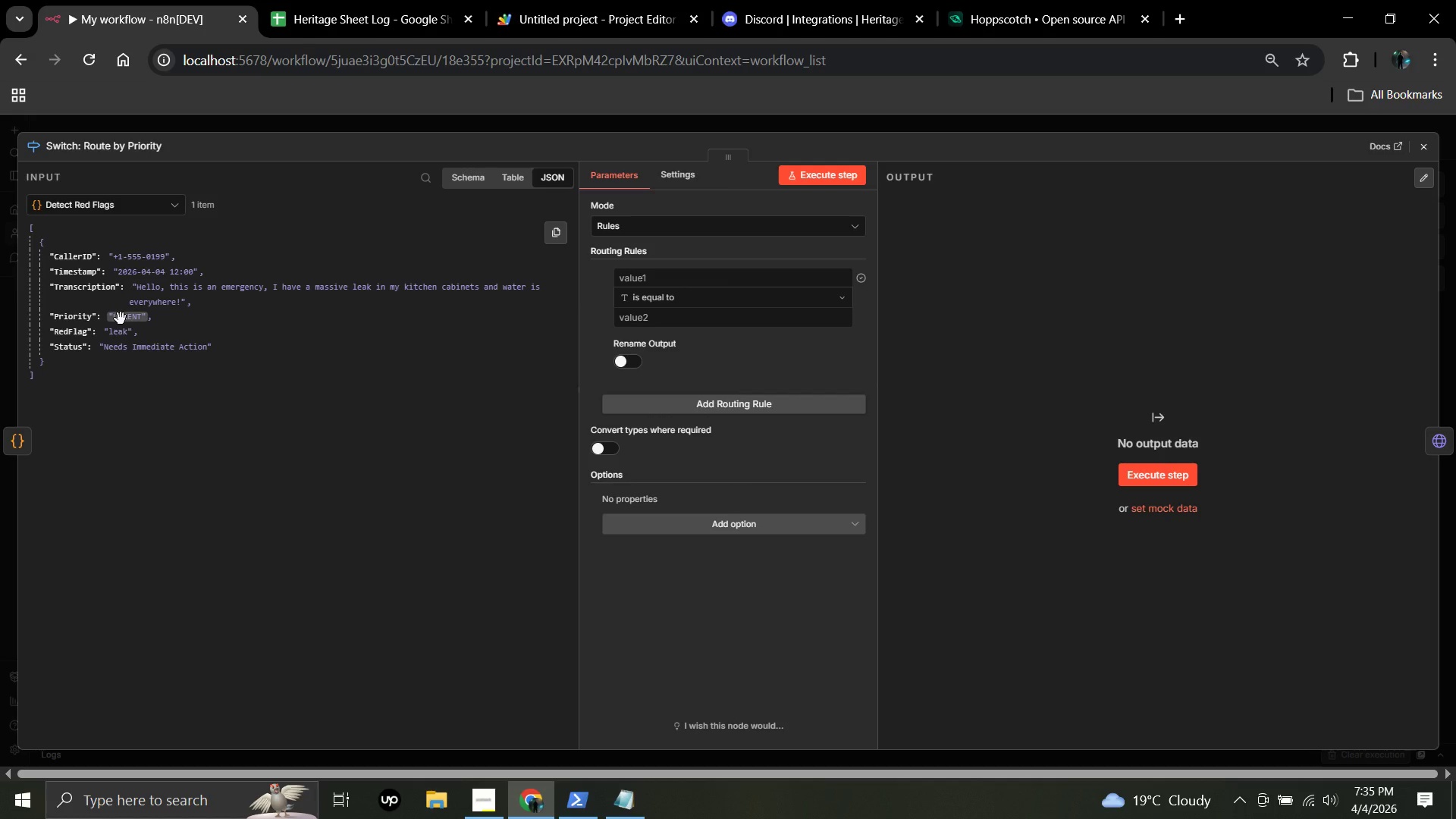 
left_click_drag(start_coordinate=[121, 318], to_coordinate=[639, 284])
 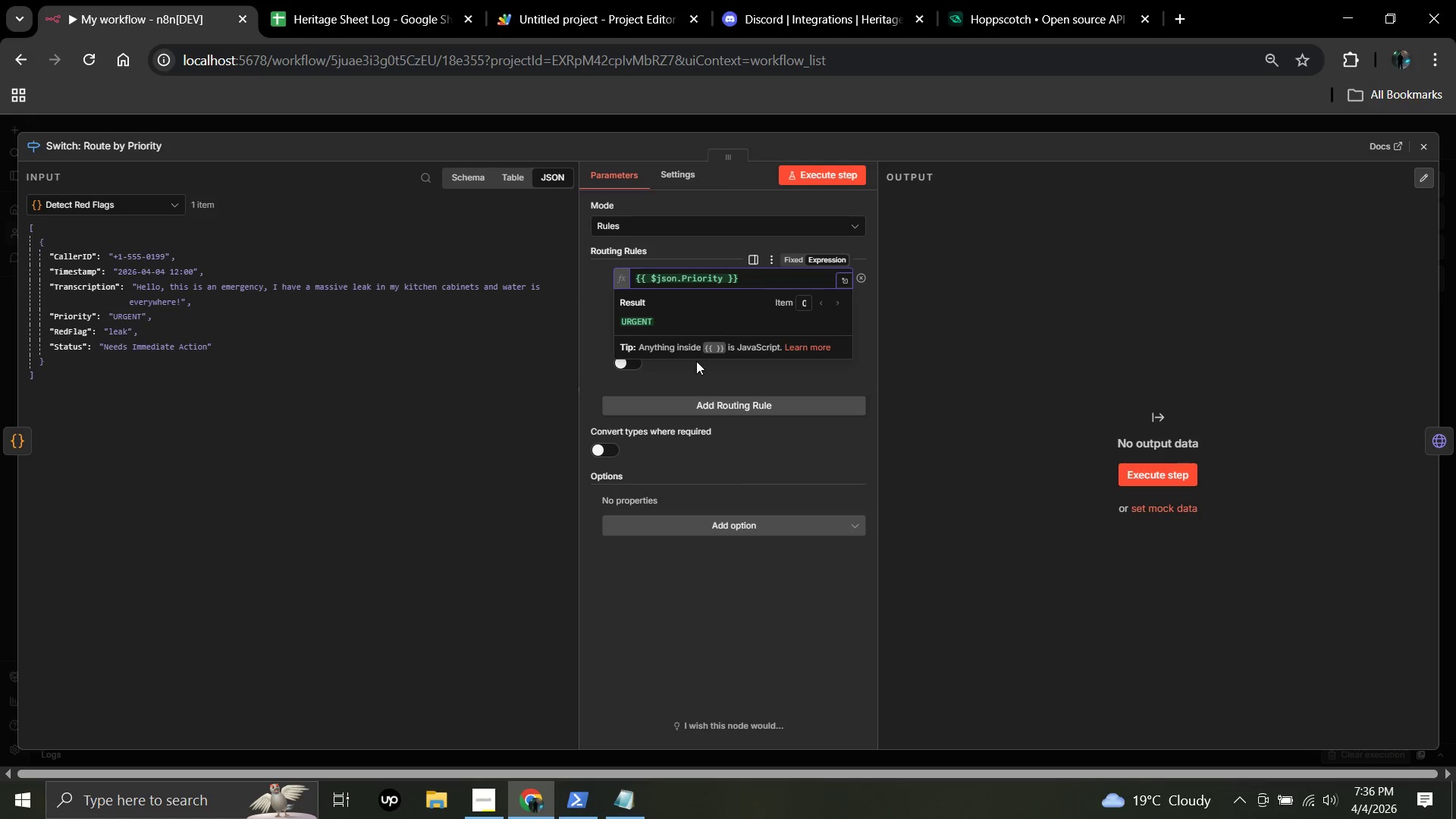 
left_click_drag(start_coordinate=[739, 380], to_coordinate=[734, 380])
 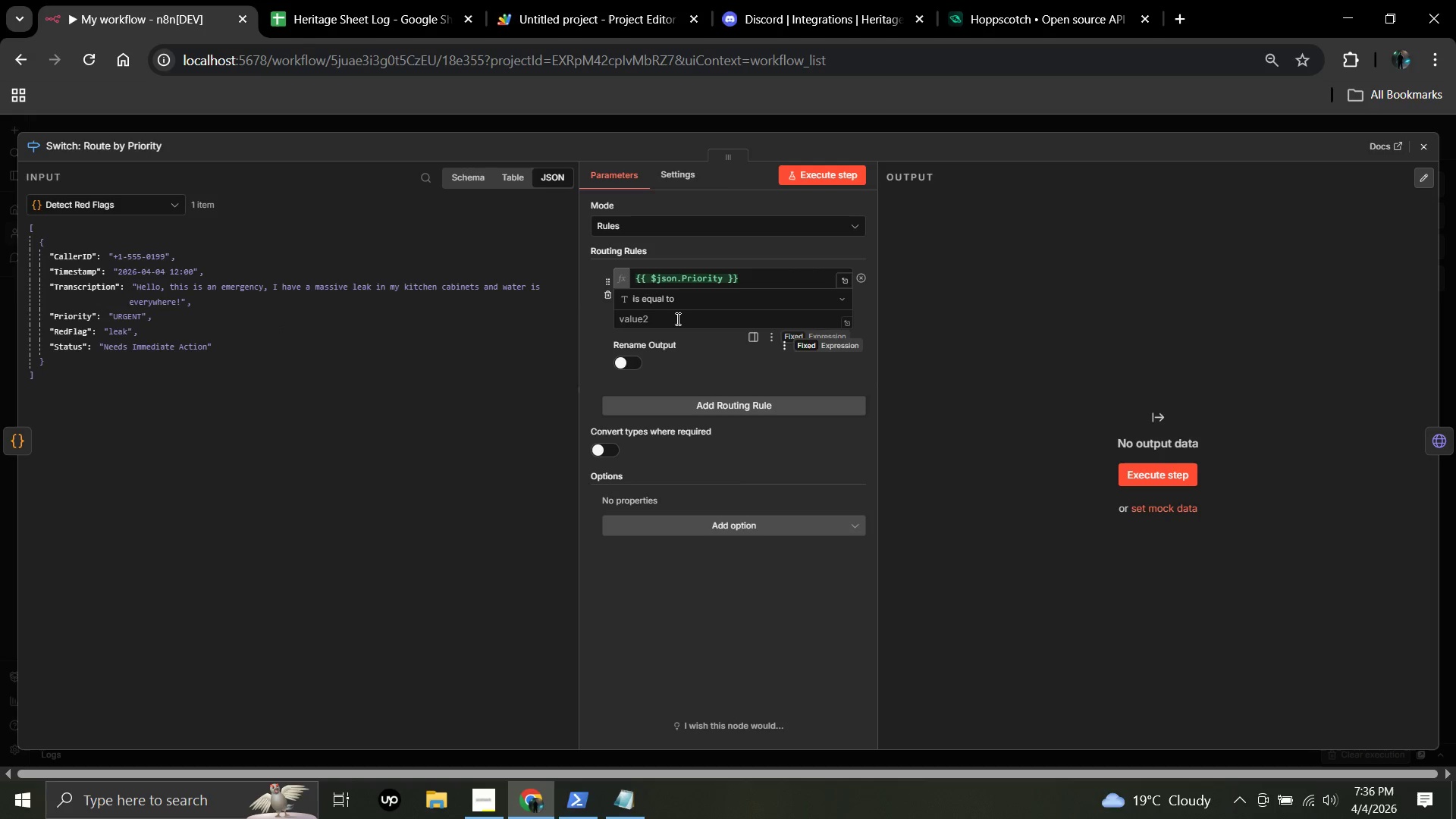 
left_click([676, 318])
 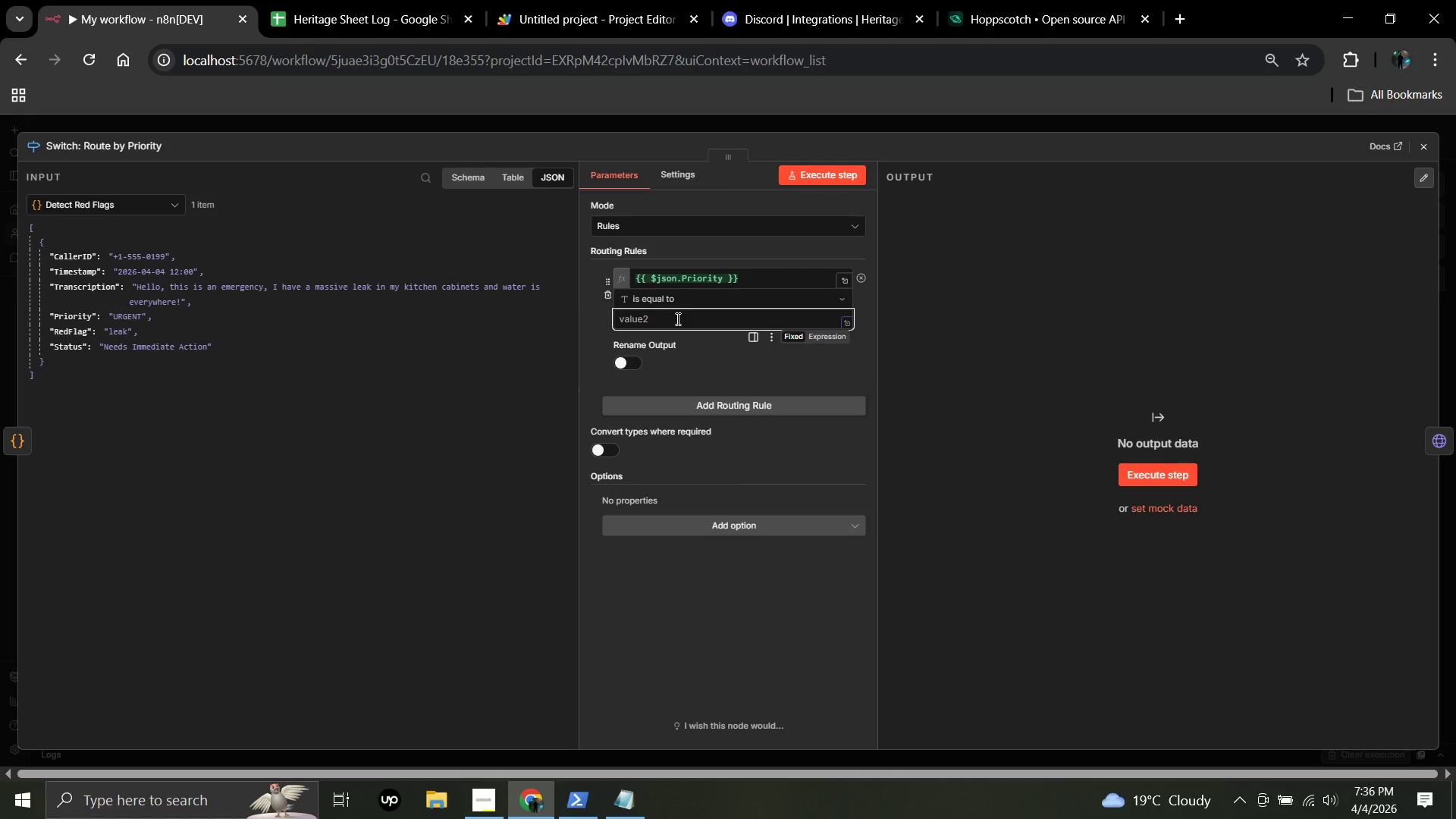 
type(URGENT)
 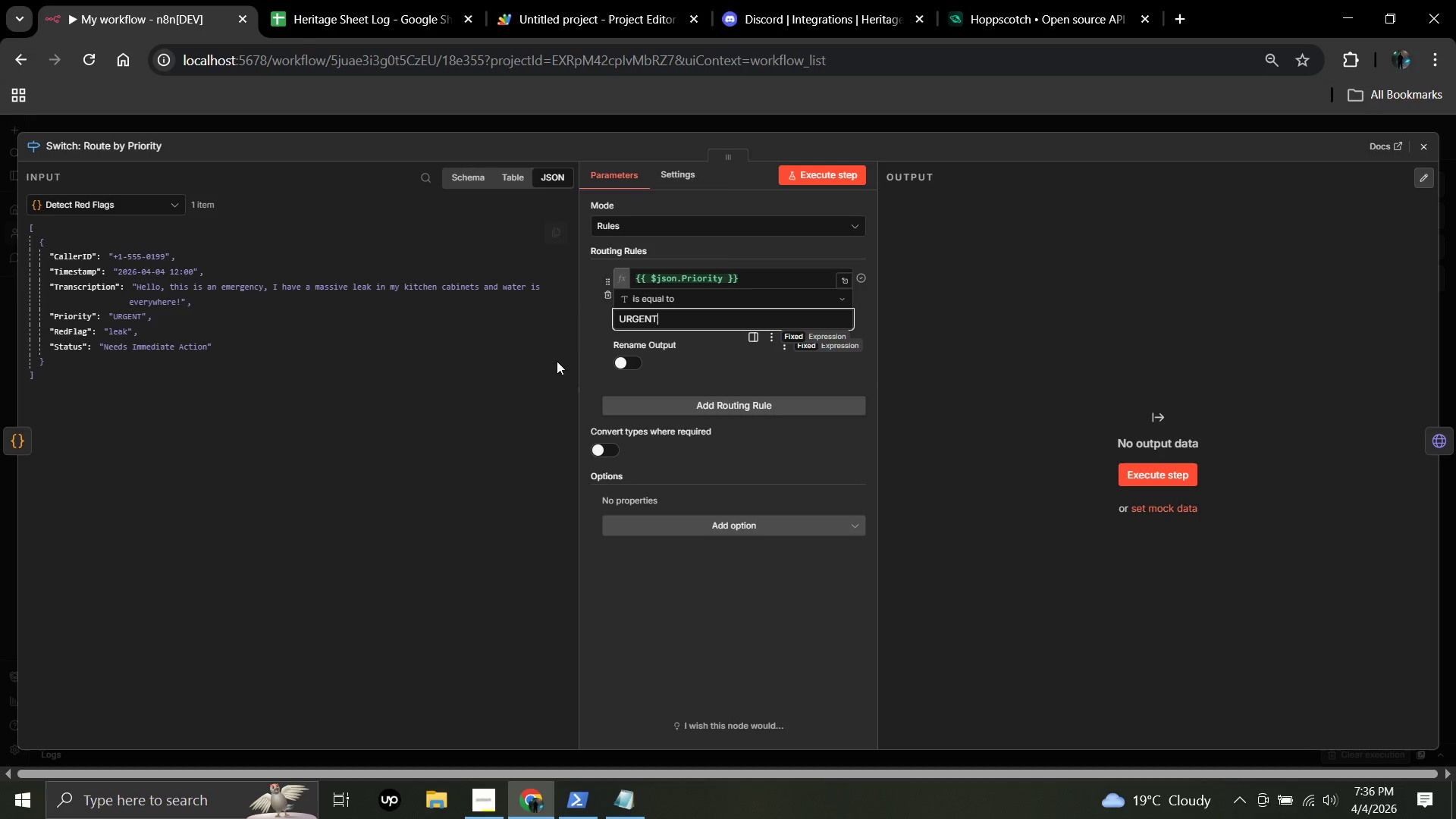 
left_click([601, 362])
 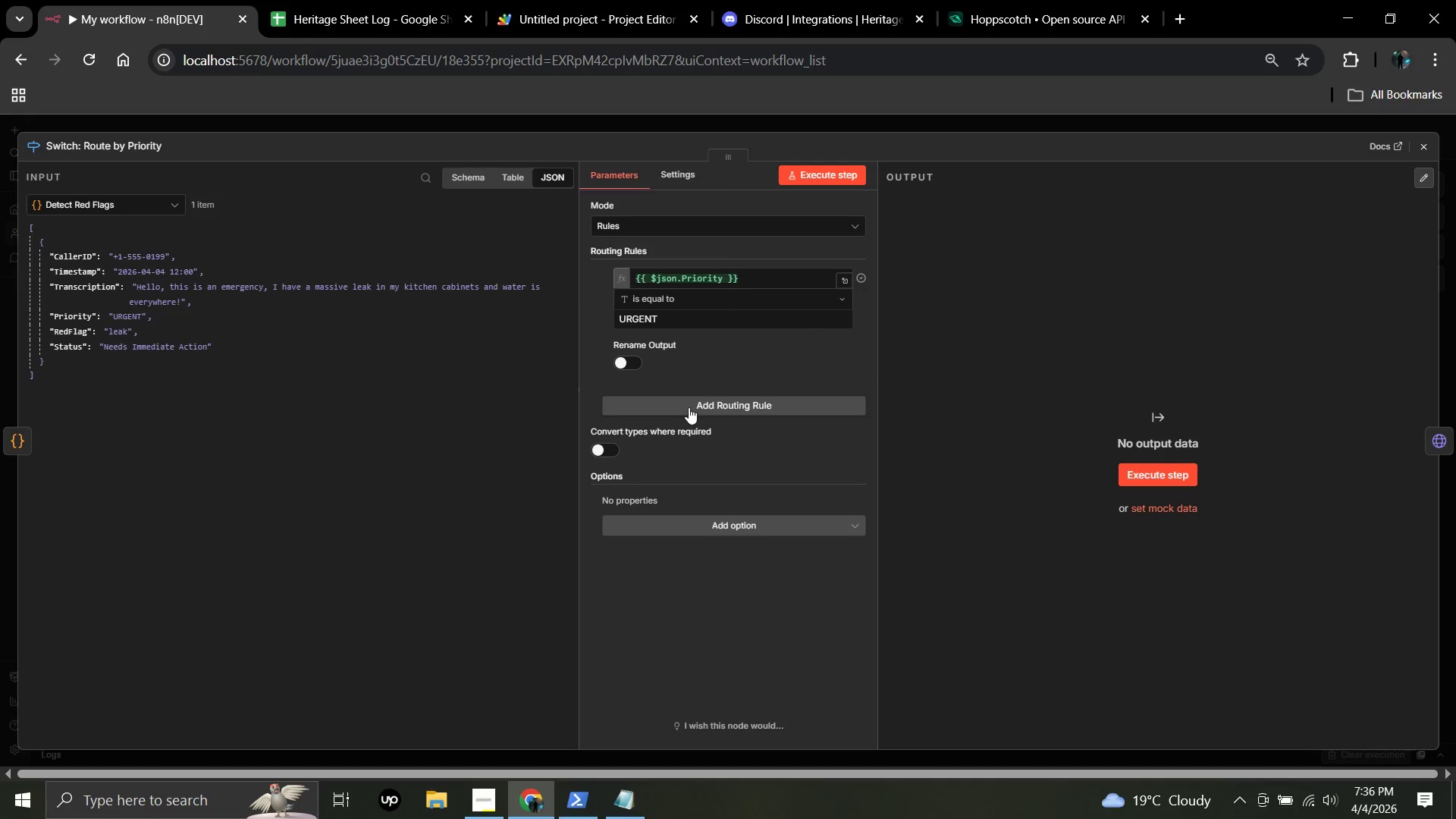 
left_click([689, 406])
 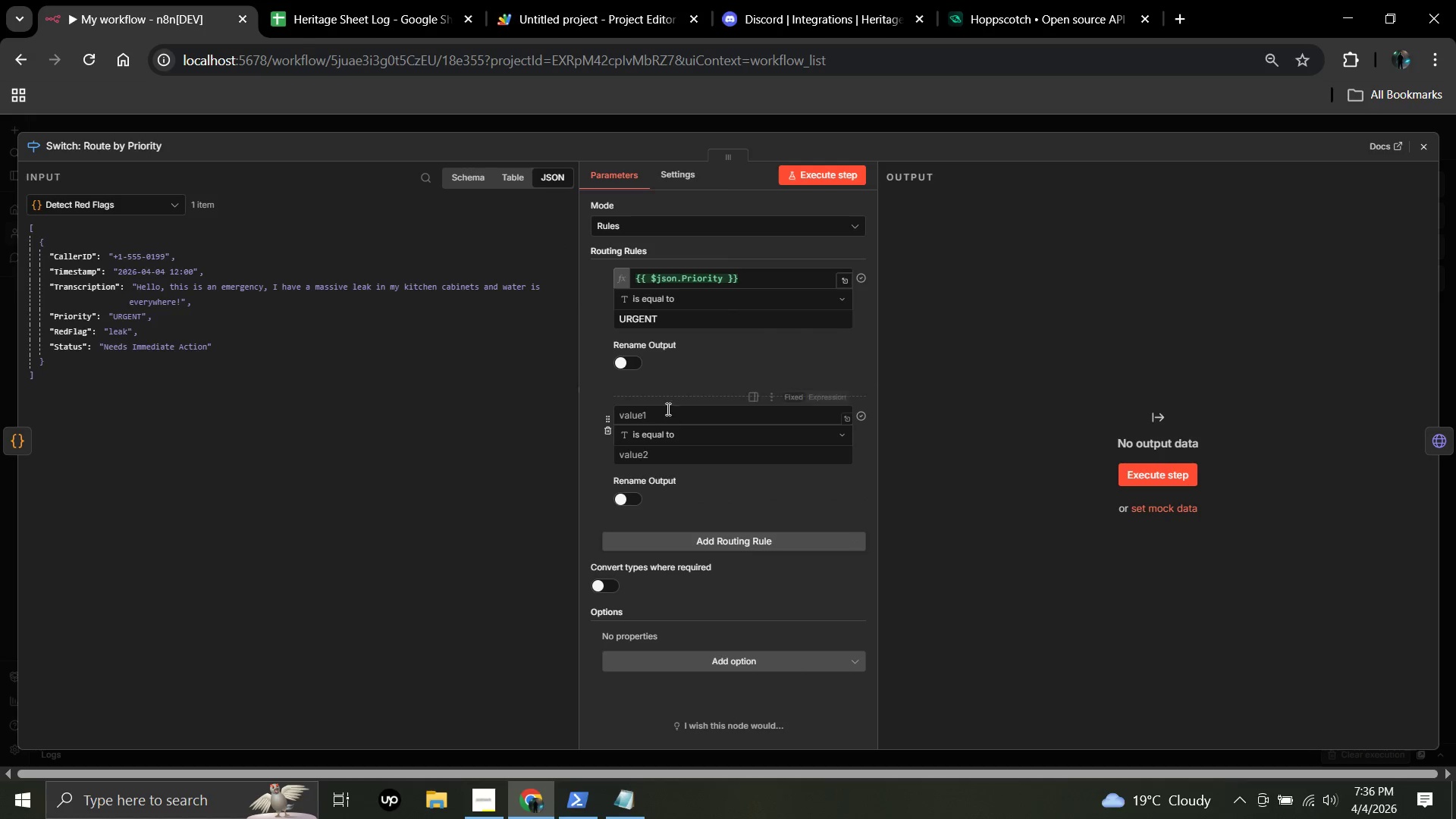 
left_click([669, 411])
 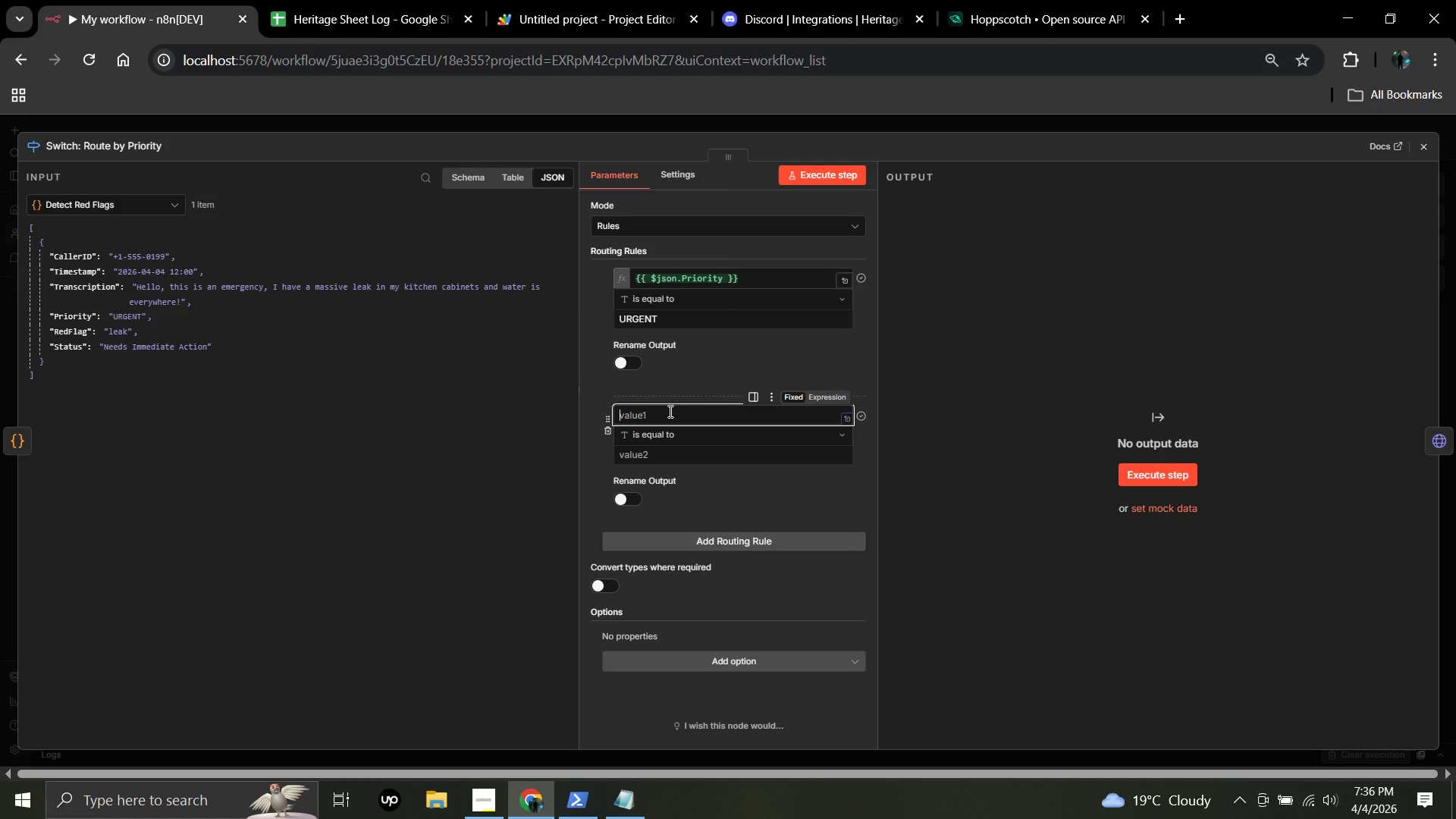 
hold_key(key=ShiftLeft, duration=0.83)
 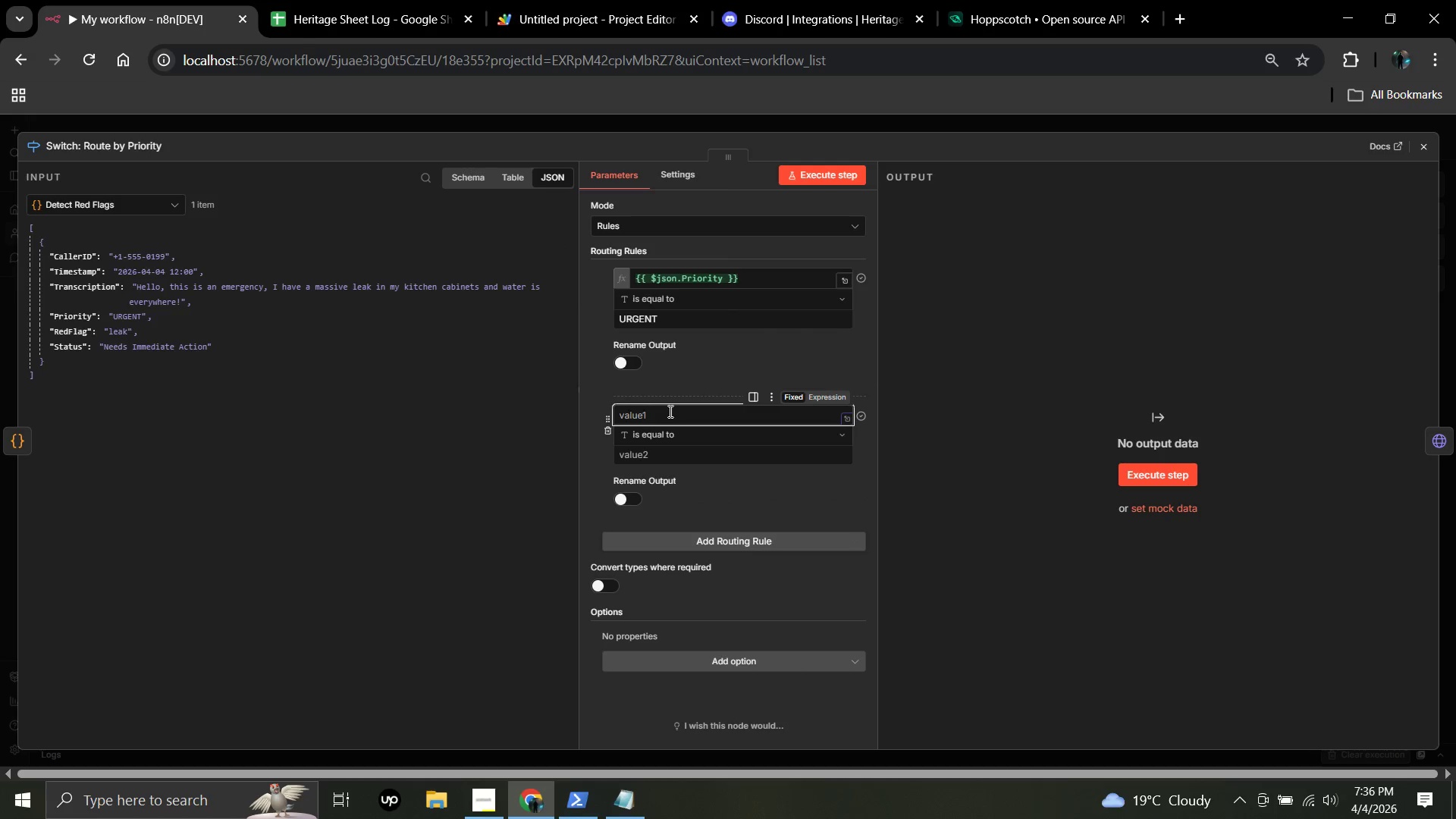 
hold_key(key=ShiftLeft, duration=6.75)
left_click_drag(start_coordinate=[121, 318], to_coordinate=[715, 410])
 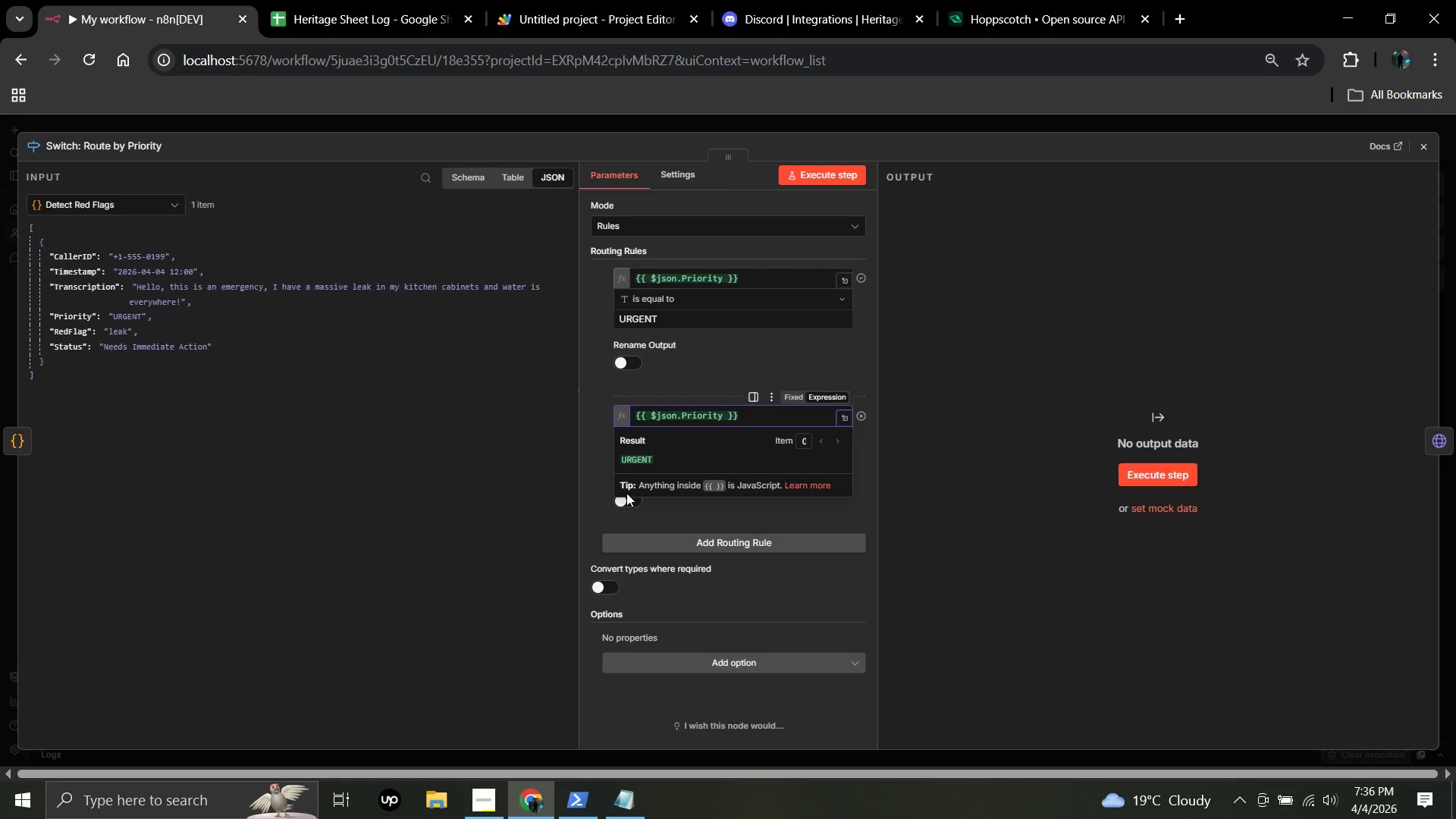 
left_click([586, 482])
 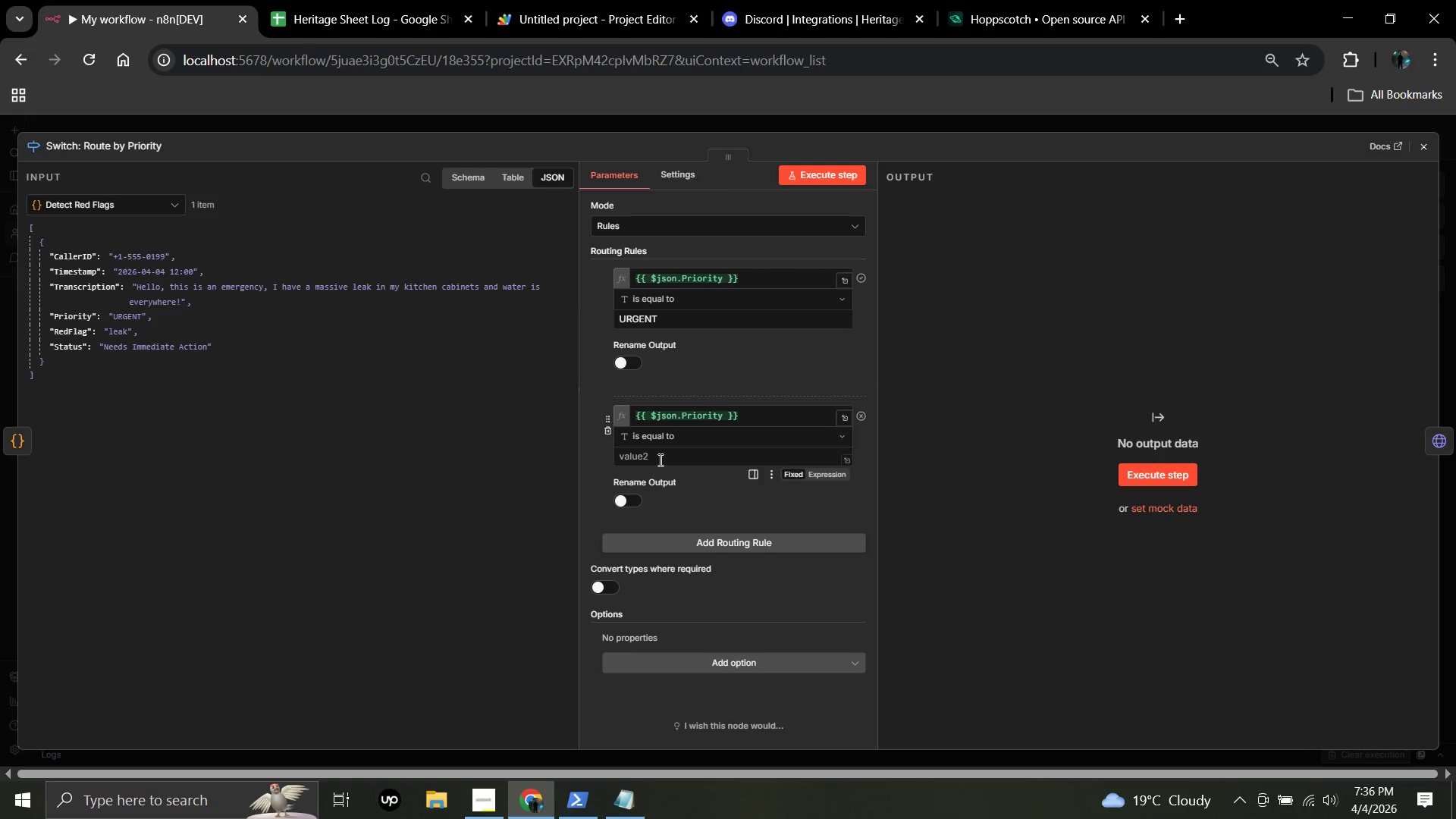 
left_click([659, 460])
 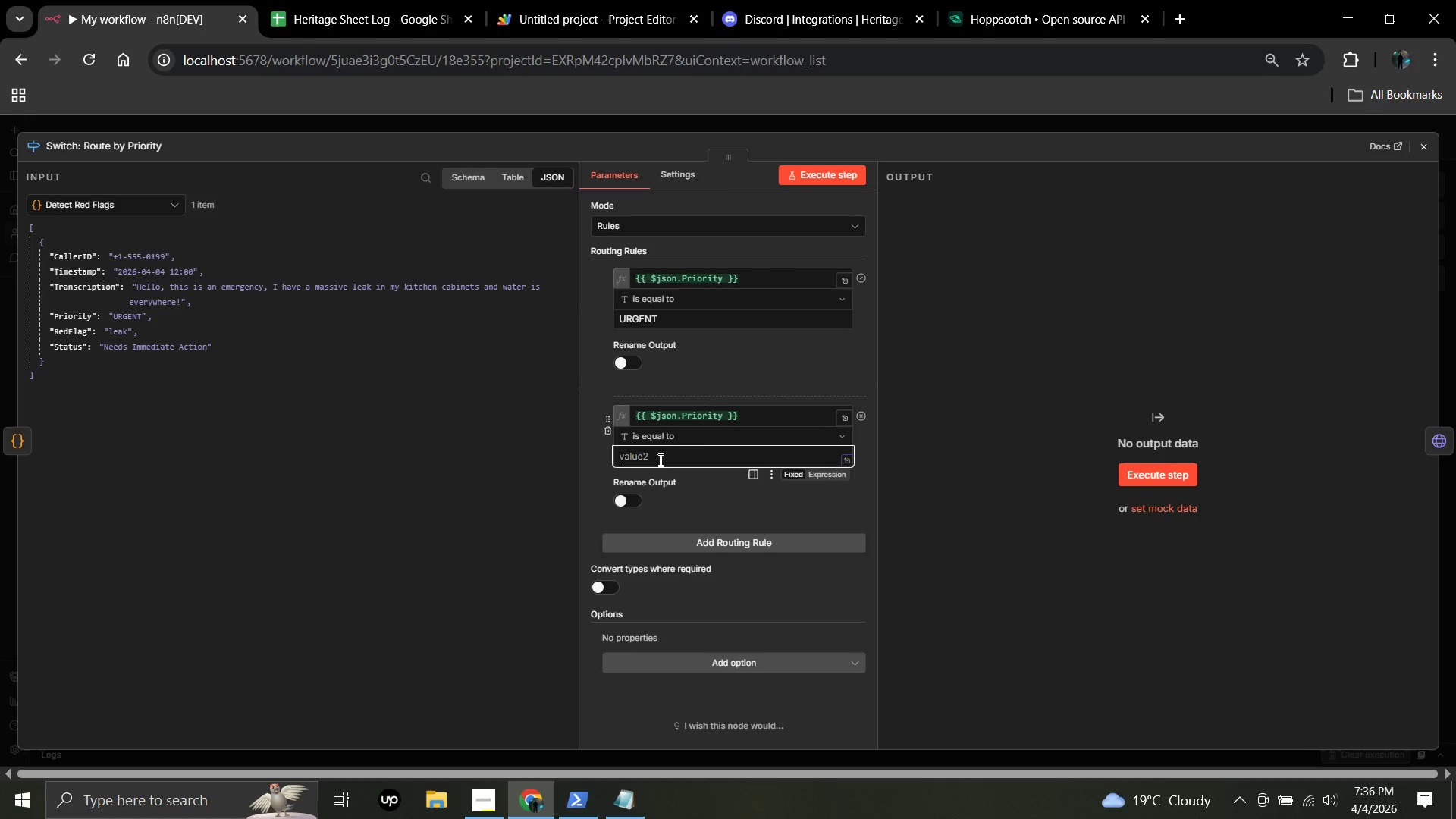 
type(STANDARD)
 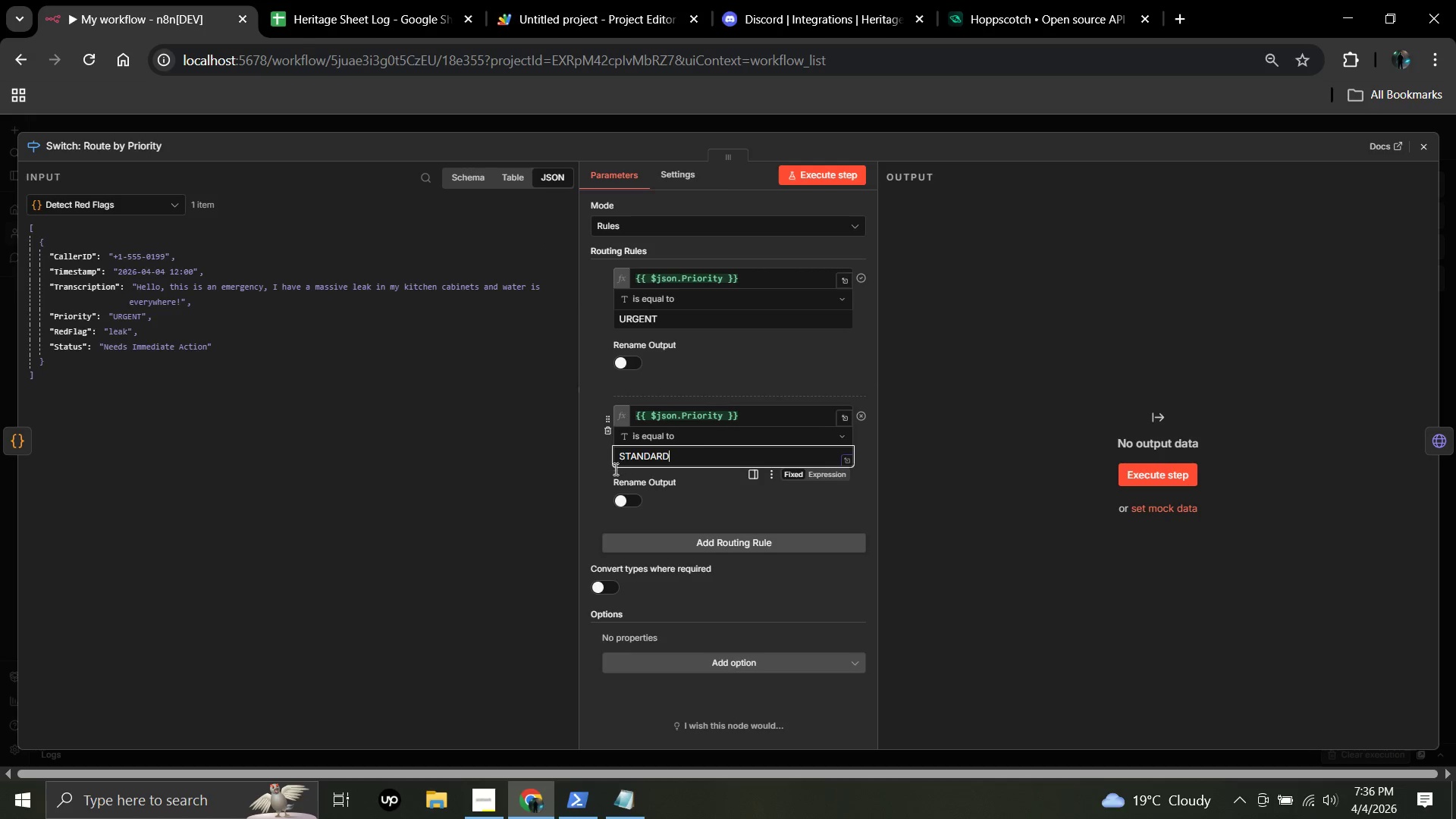 
left_click([588, 471])
 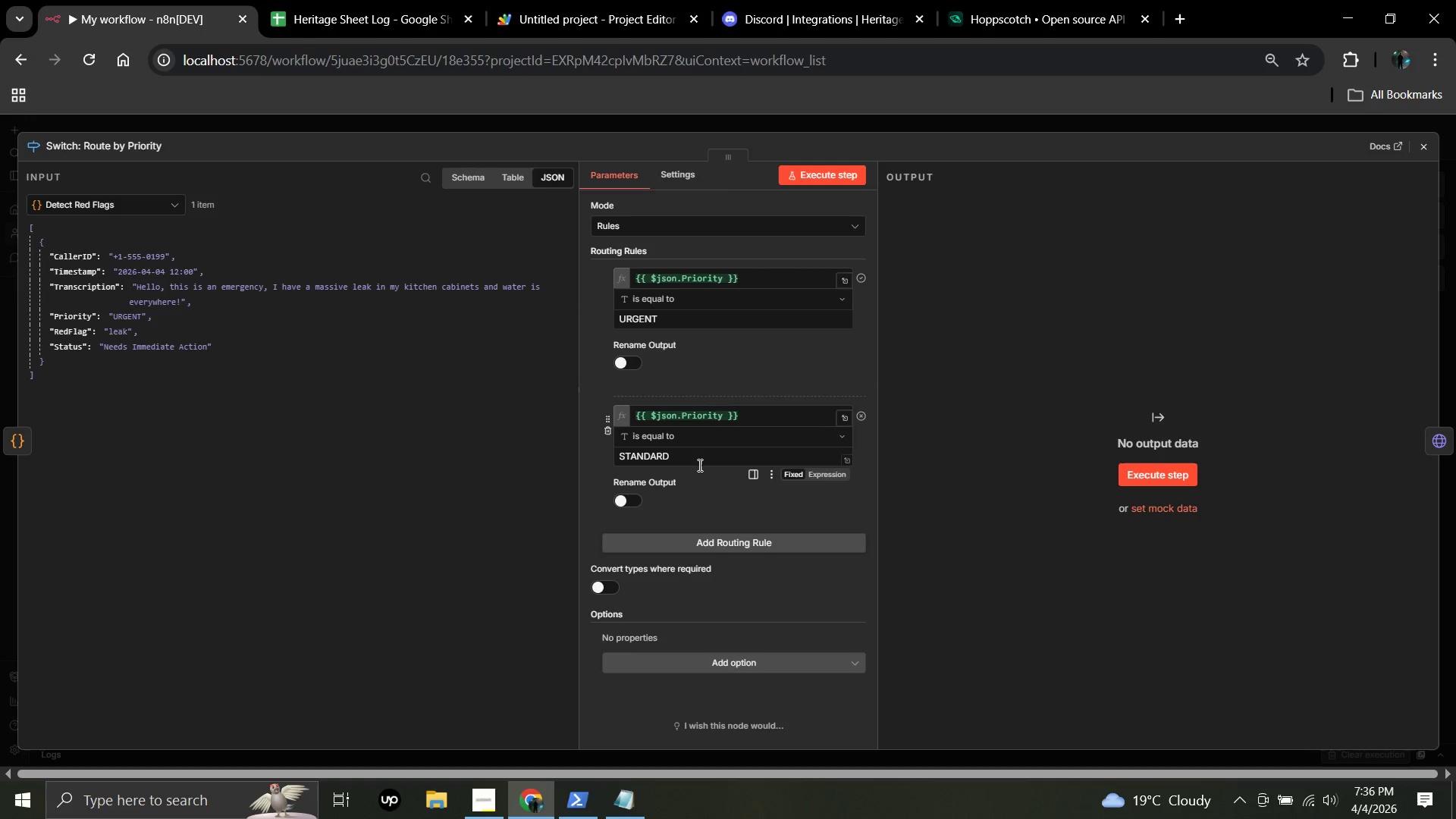 
scroll: coordinate [700, 465], scroll_direction: down, amount: 2.0
 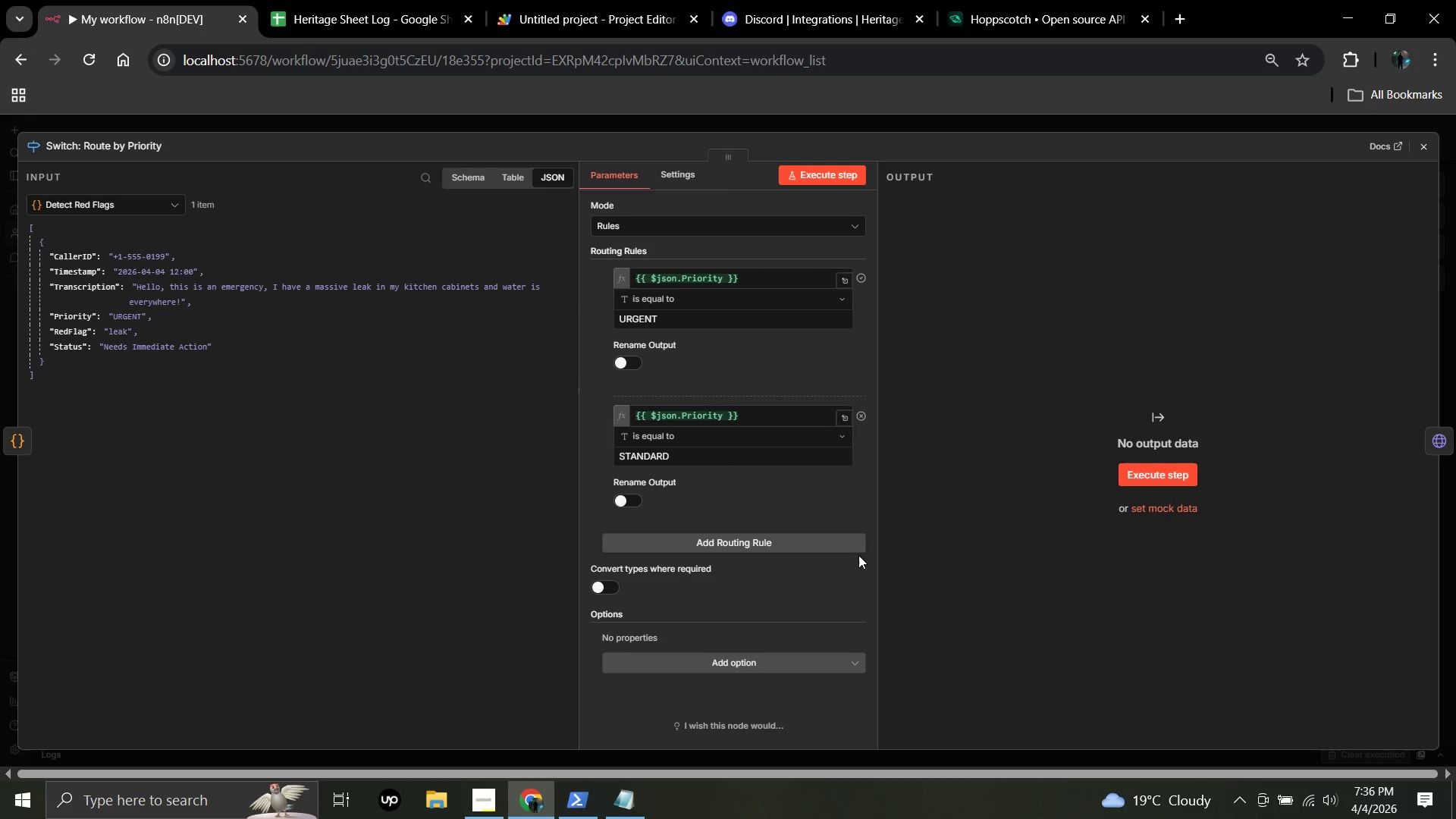 
mouse_move([817, 547])
 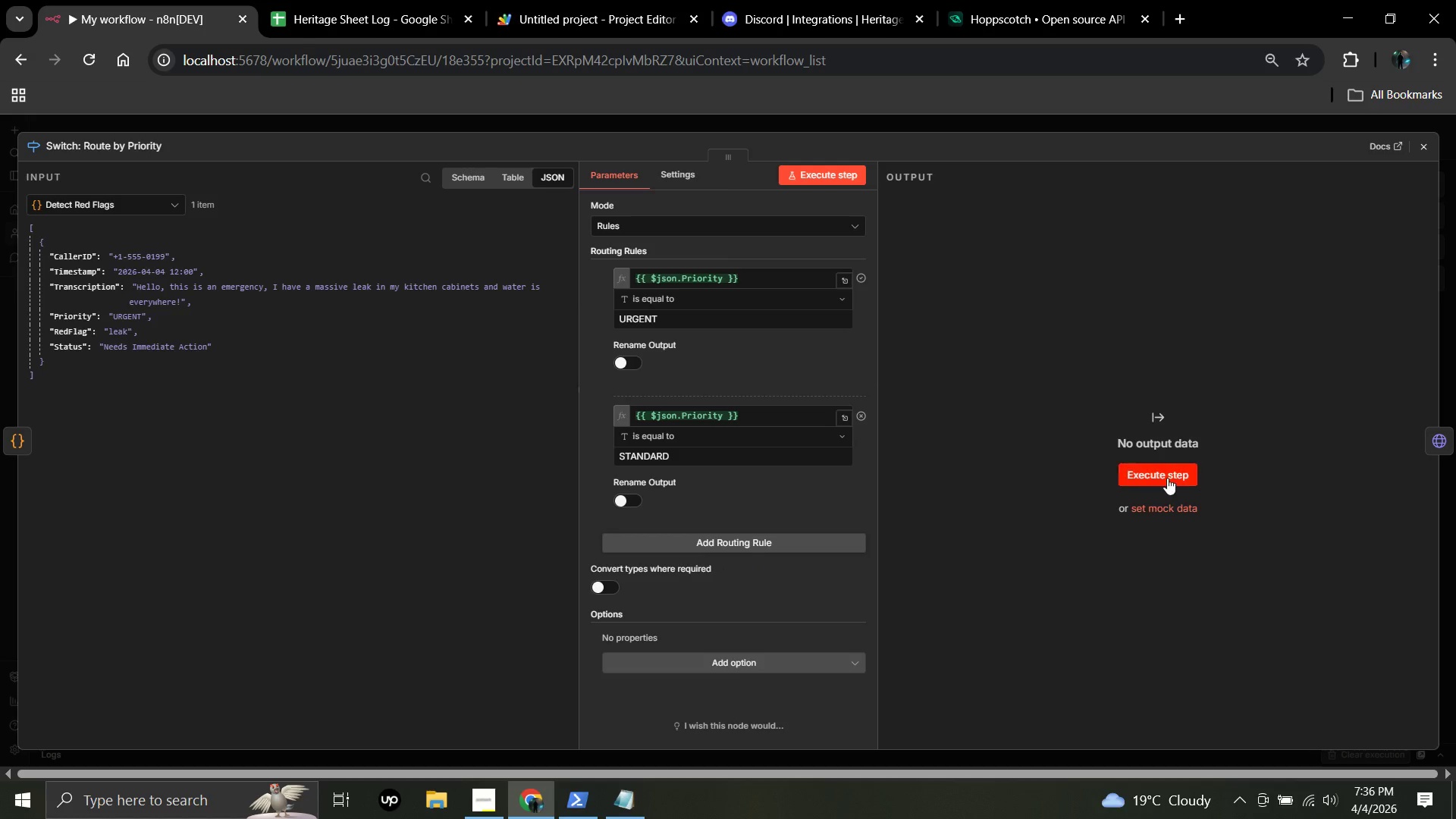 
left_click([1167, 478])
 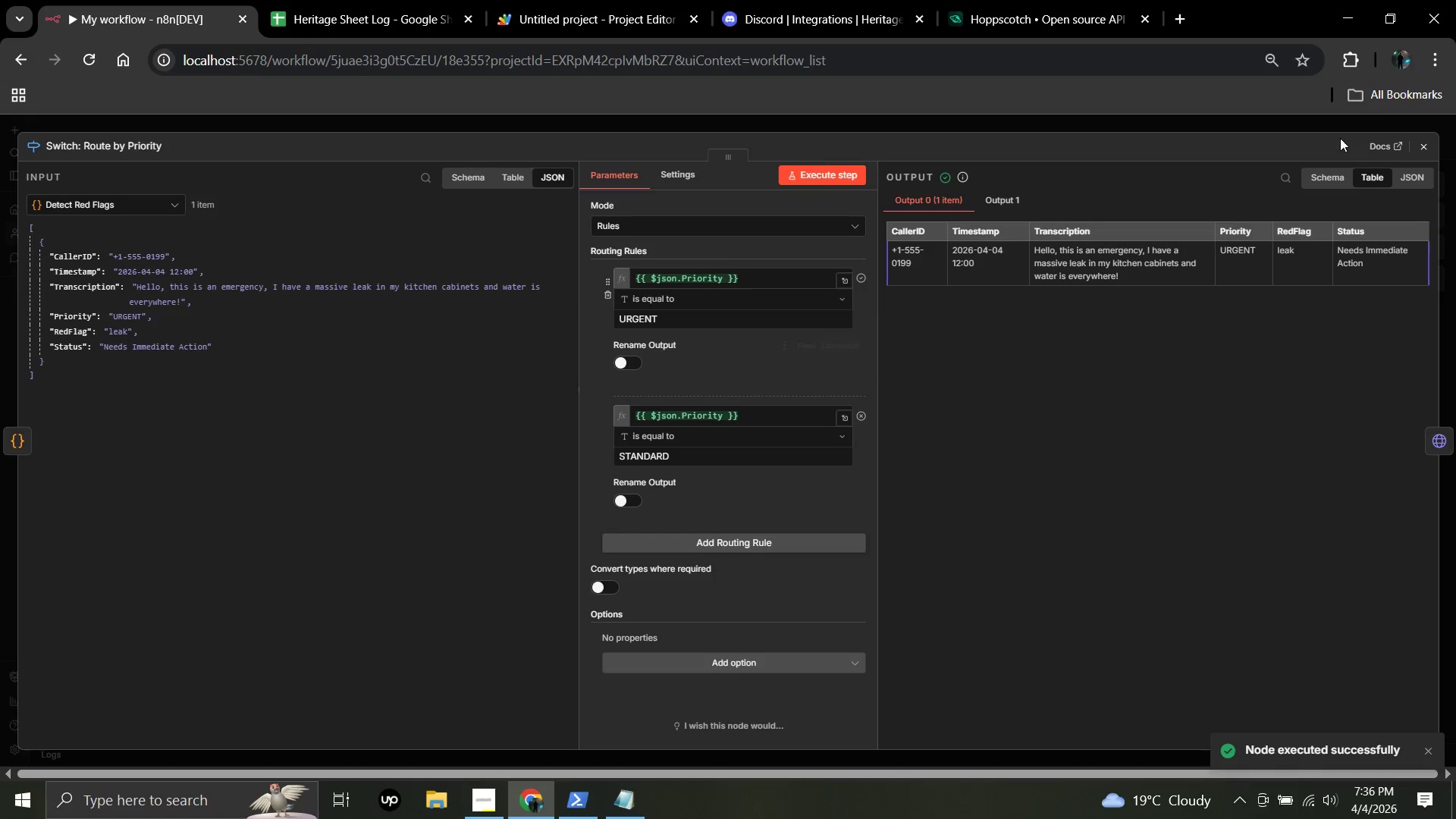 
left_click([1429, 146])
 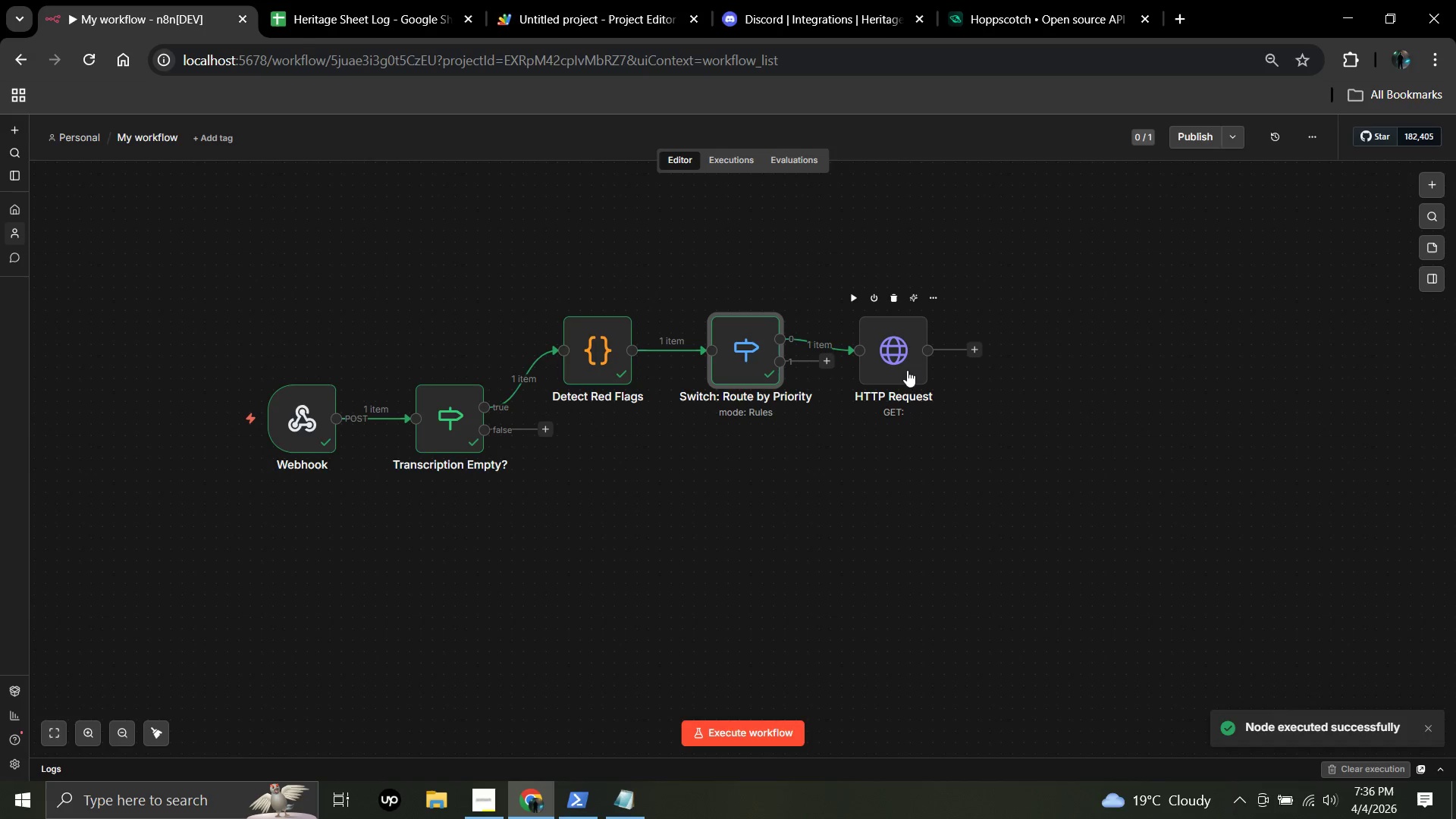 
double_click([908, 365])
 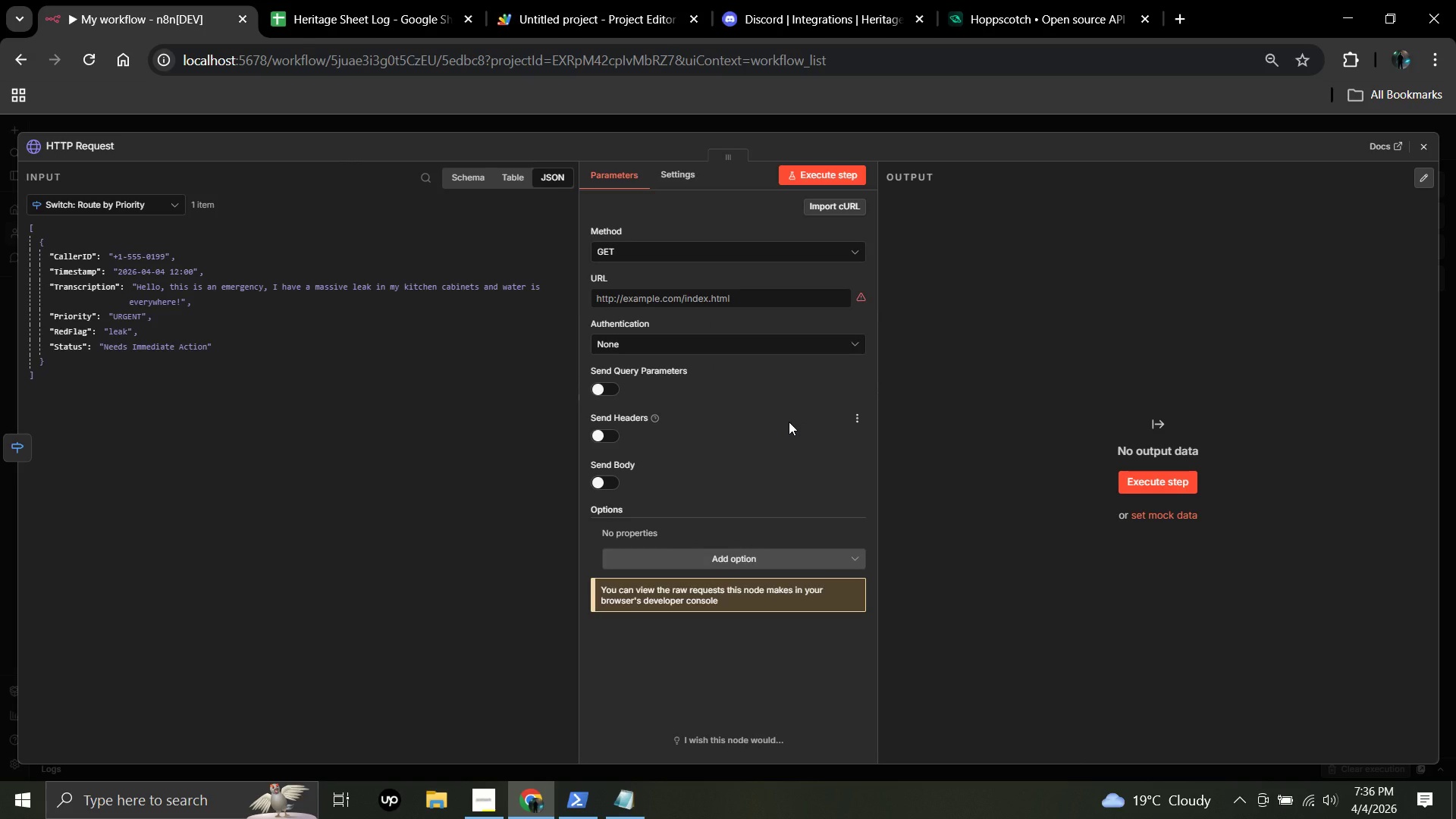 
wait(11.05)
 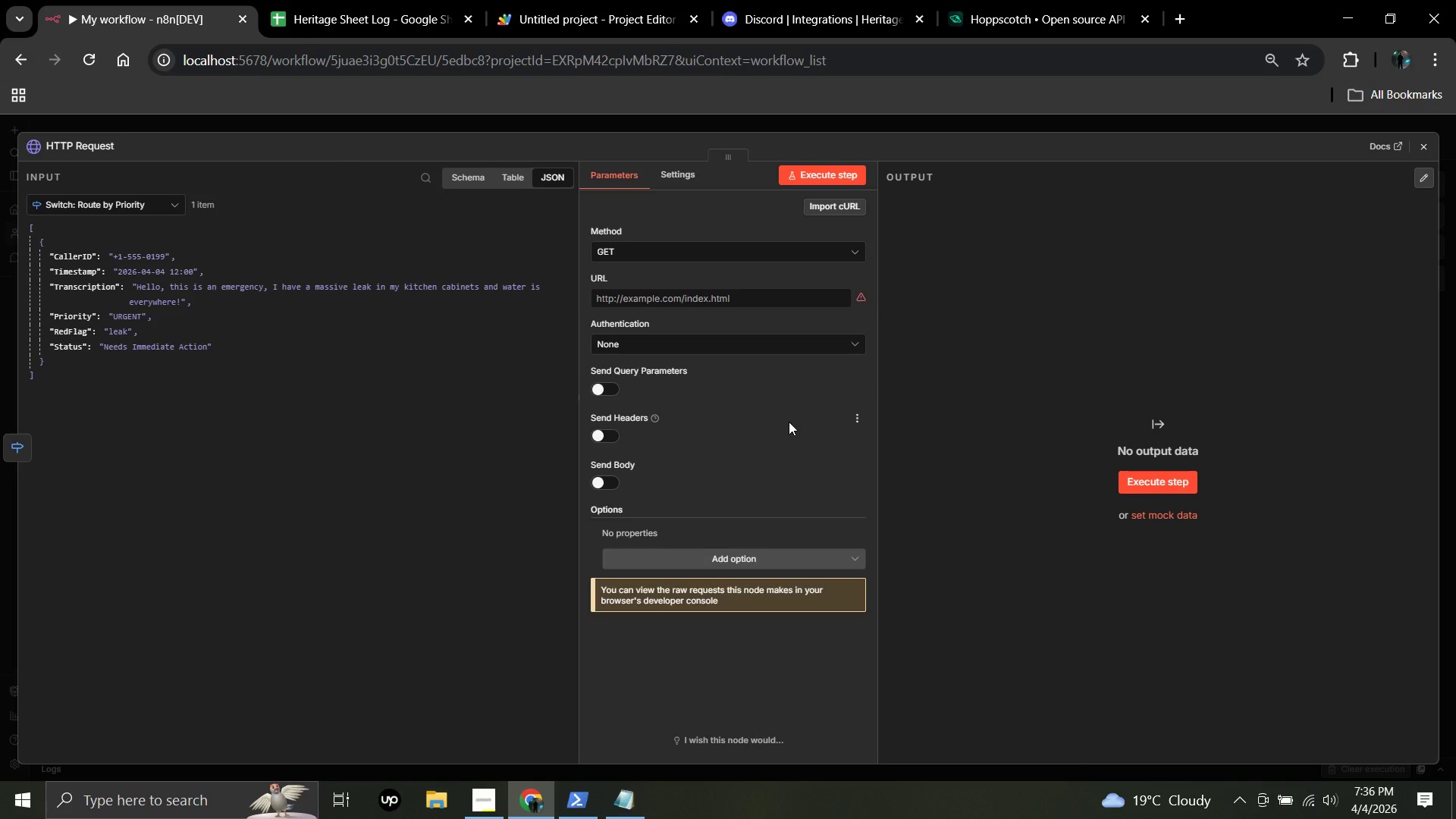 
left_click([632, 410])
 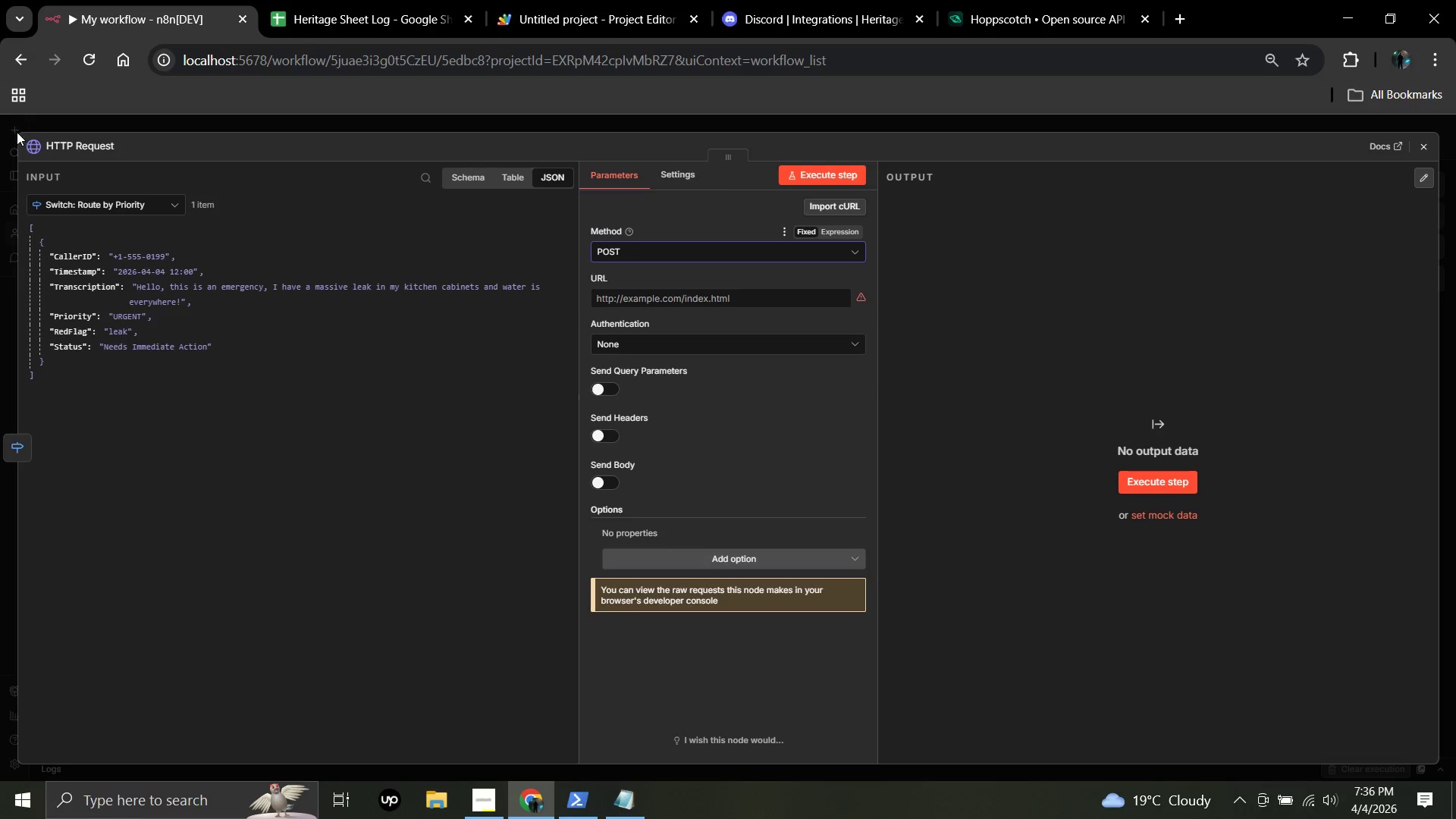 
left_click([67, 140])
 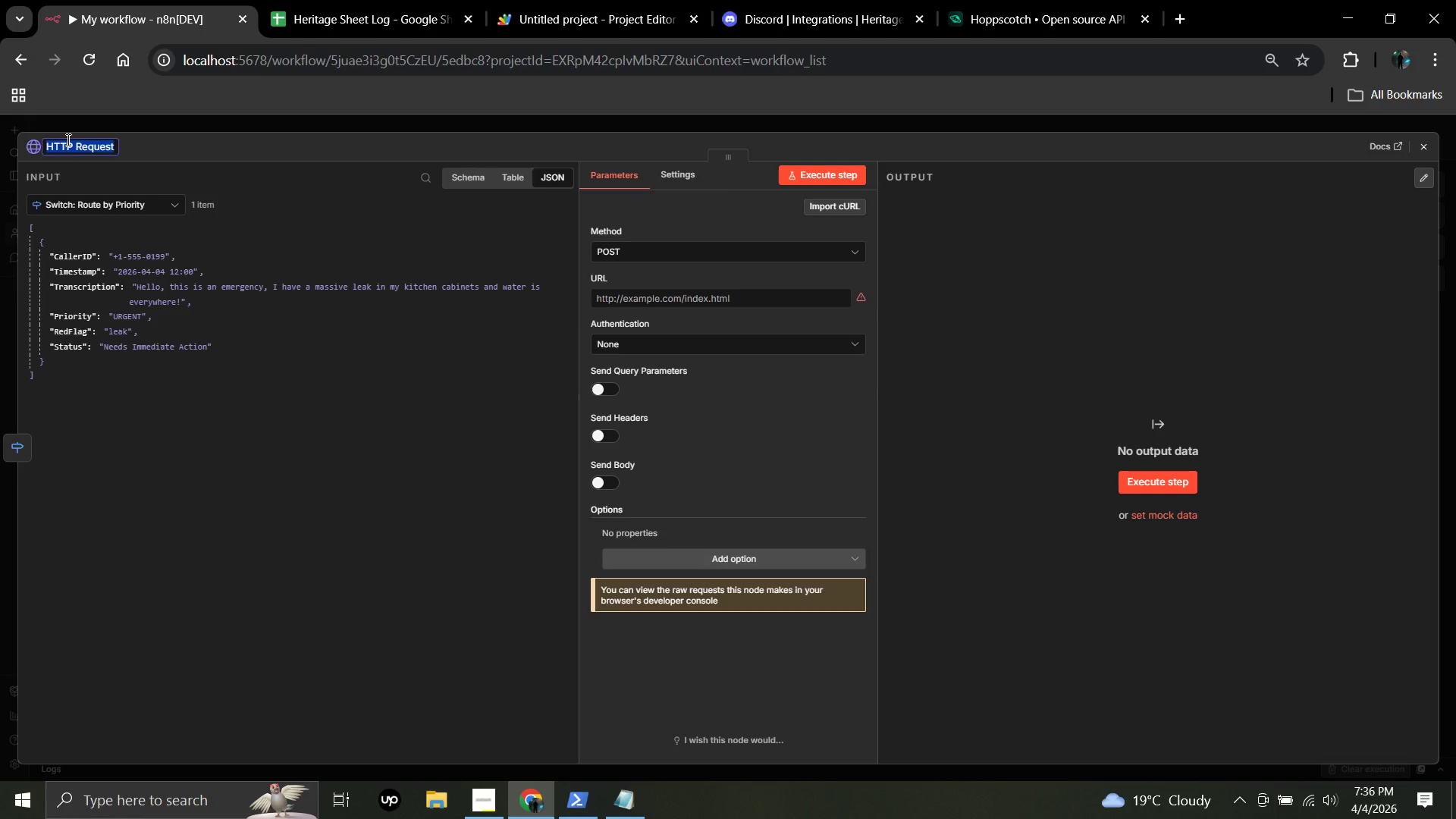 
type(Disr)
key(Backspace)
type(cord: Send Urgent Alert)
 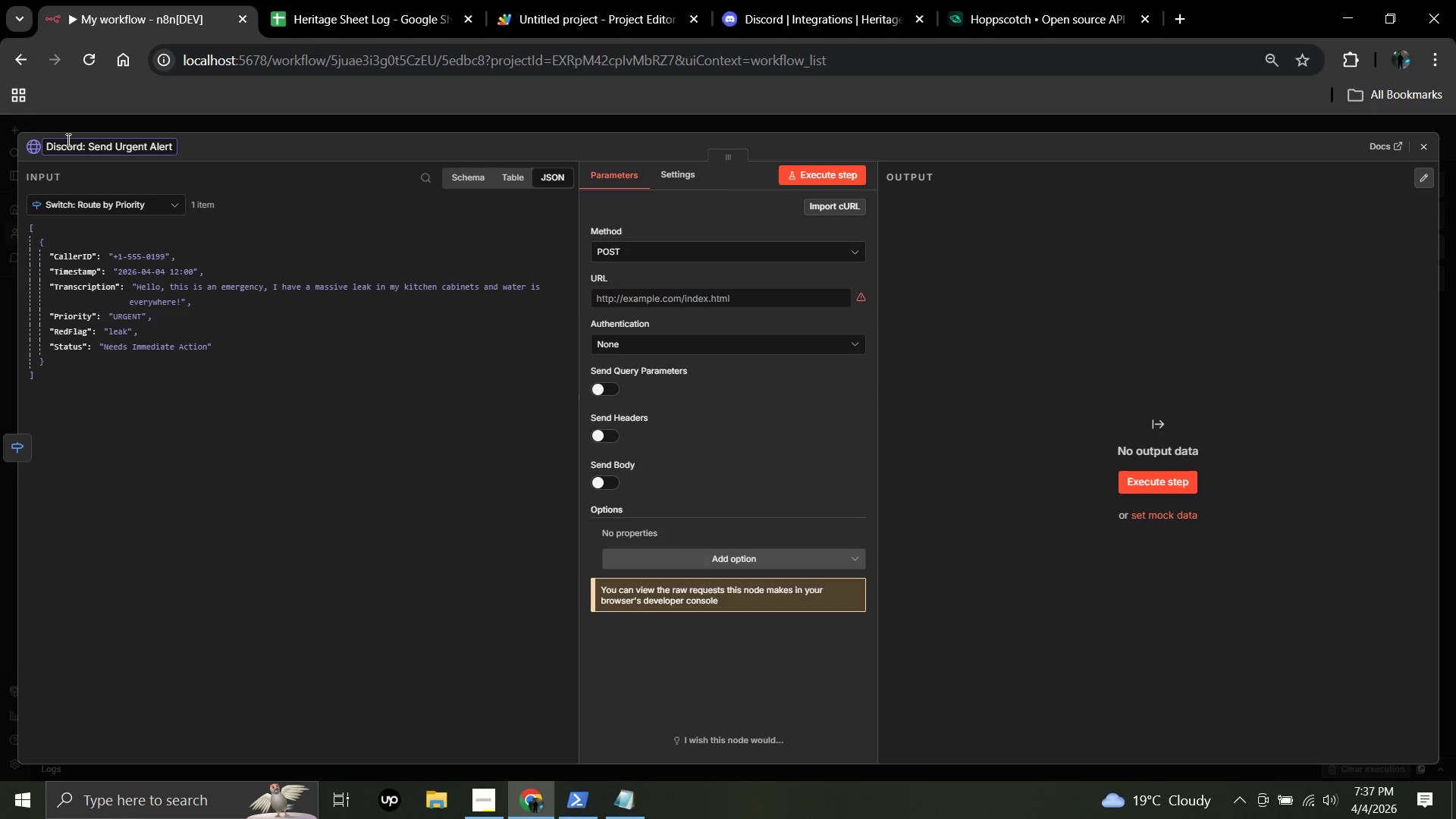 
left_click([657, 303])
 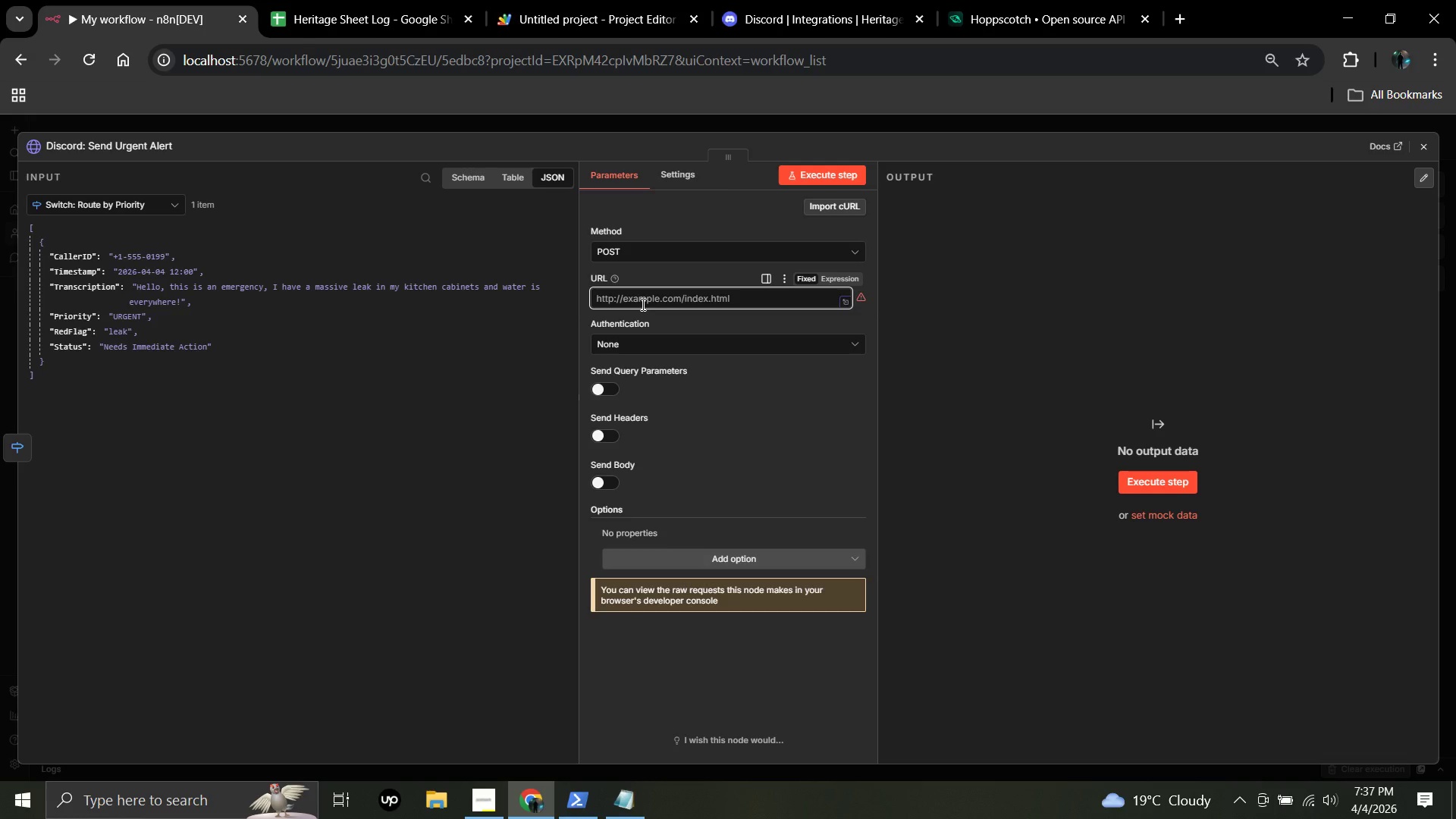 
wait(41.77)
 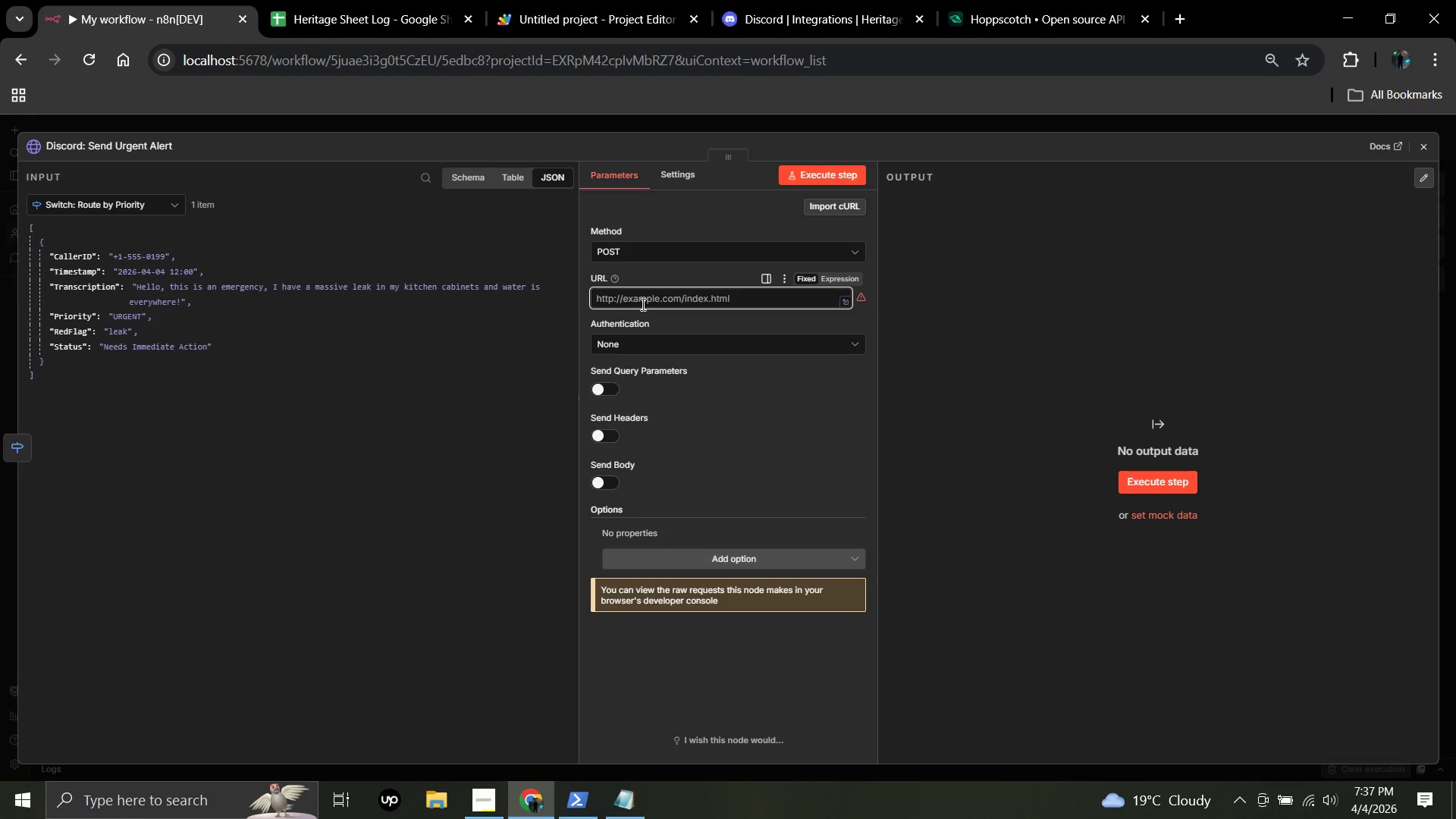 
mouse_move([679, 266])
 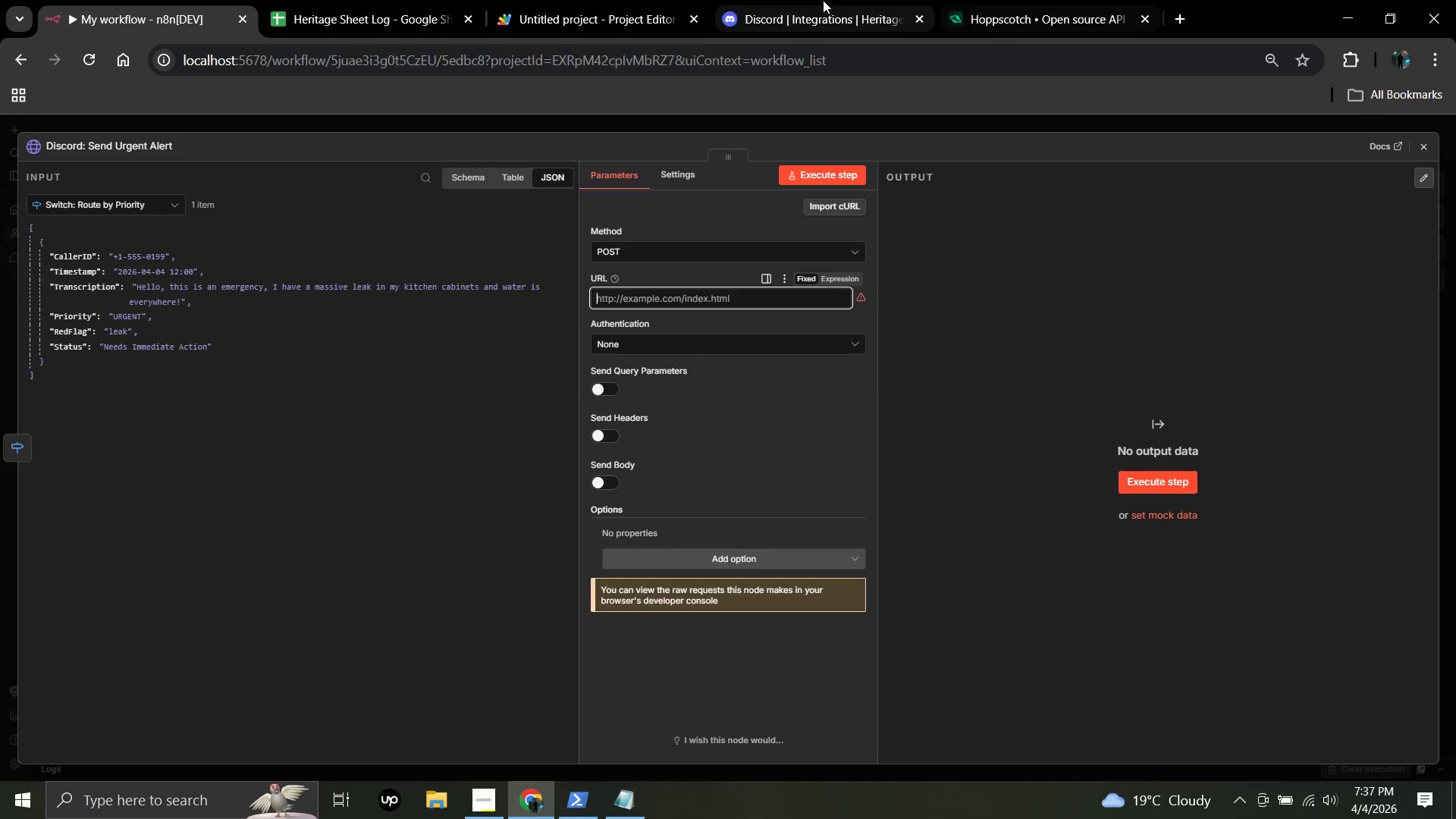 
left_click([823, 0])
 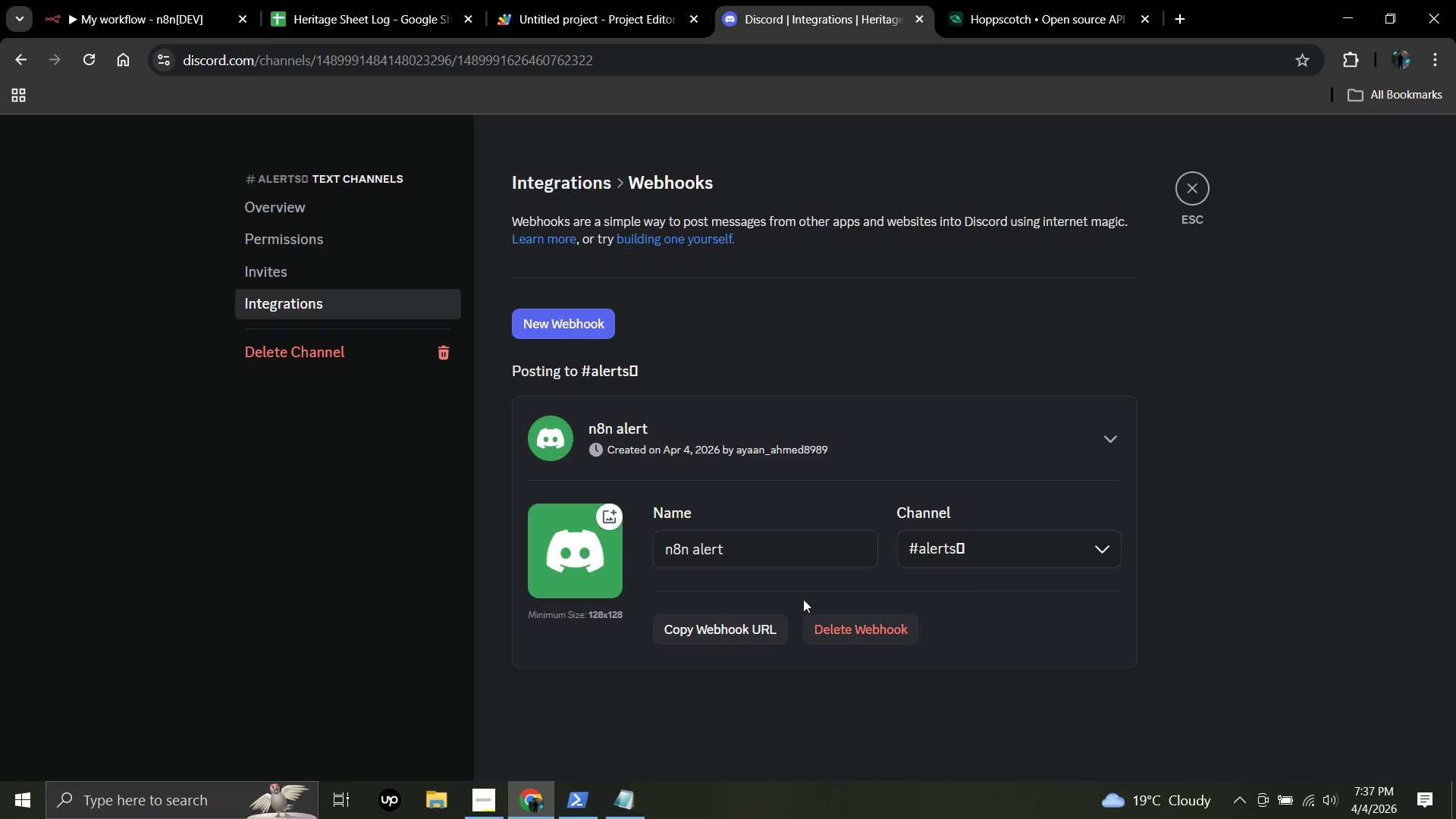 
left_click([755, 627])
 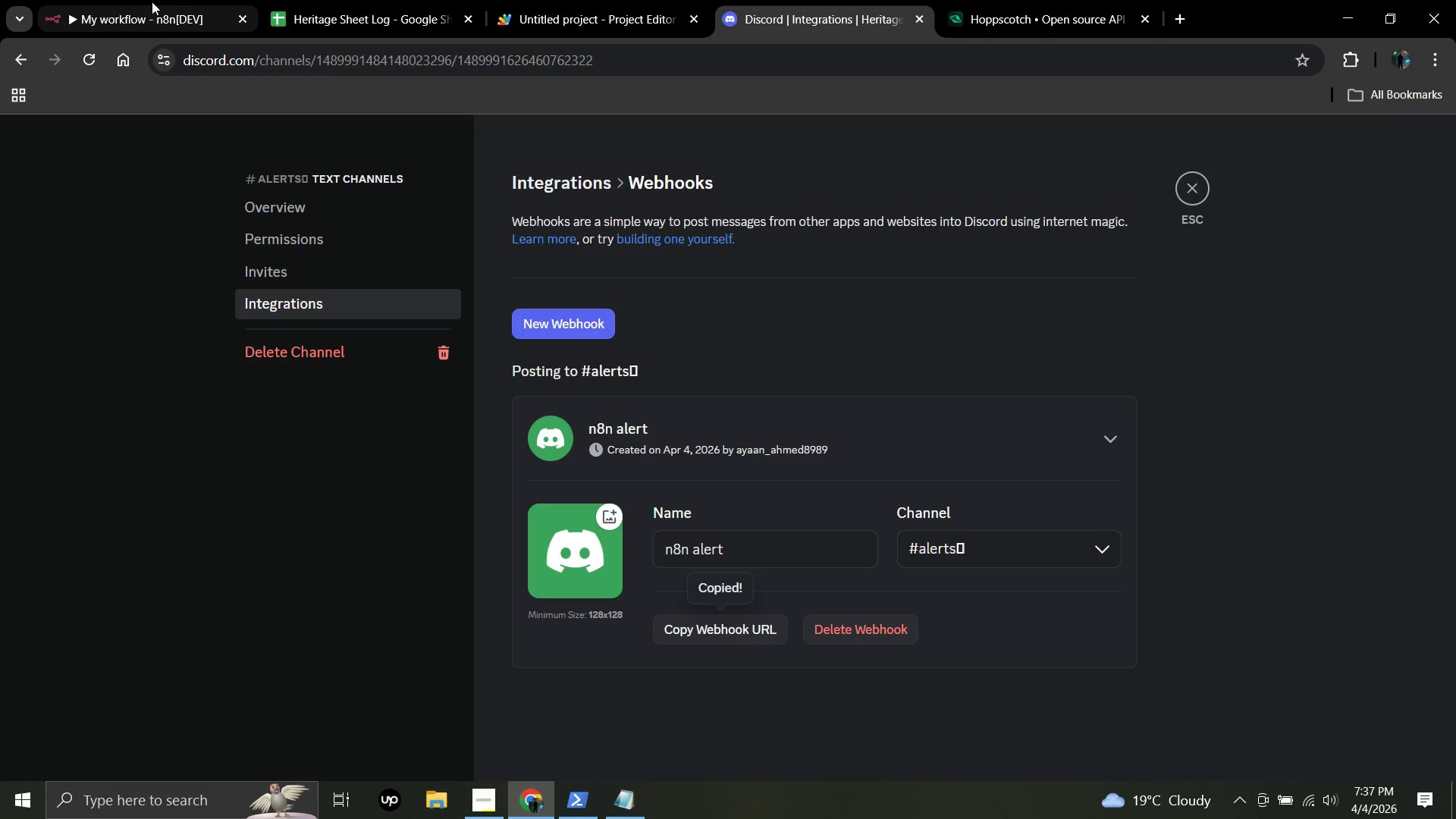 
left_click([130, 0])
 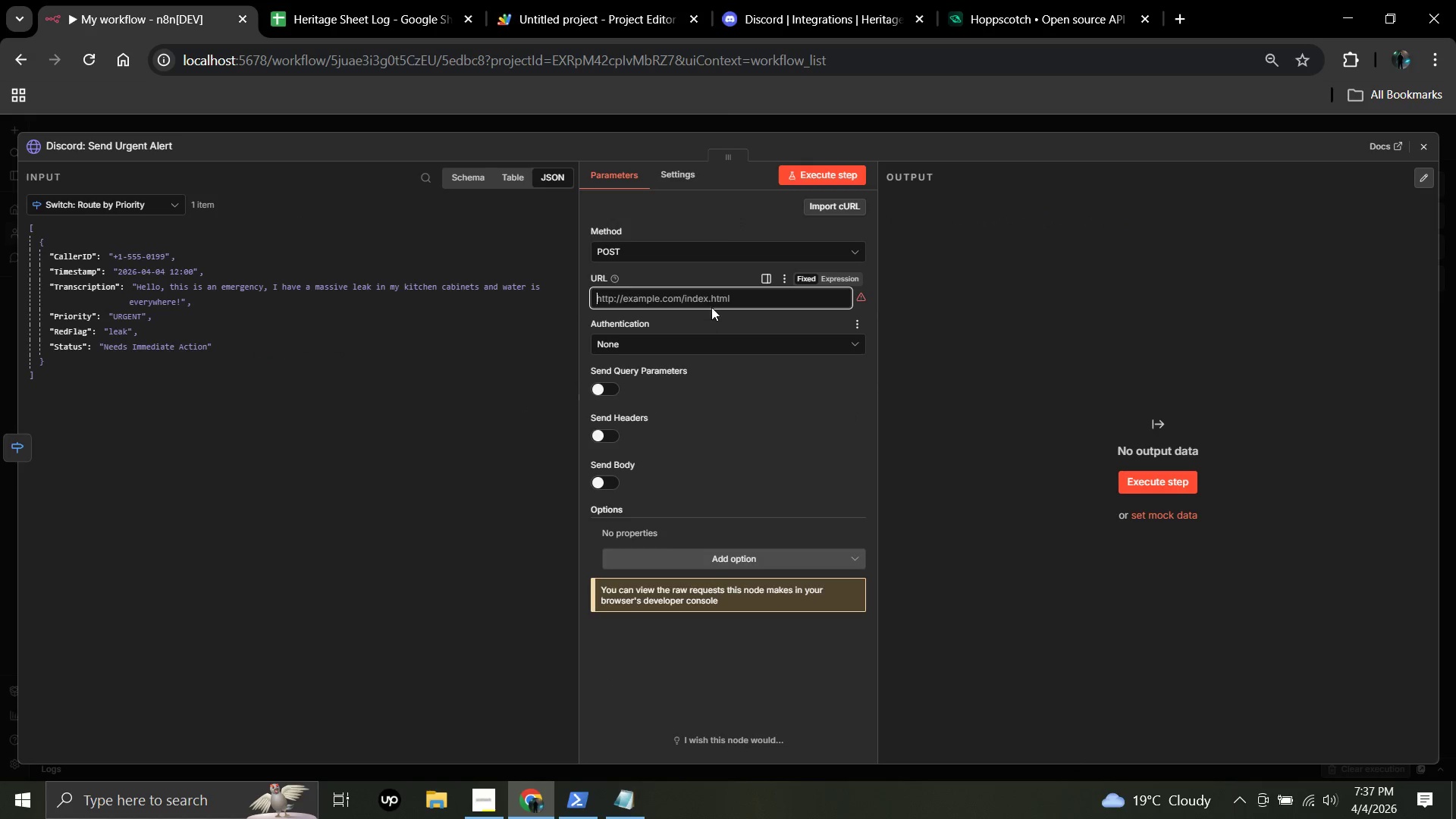 
left_click([717, 301])
 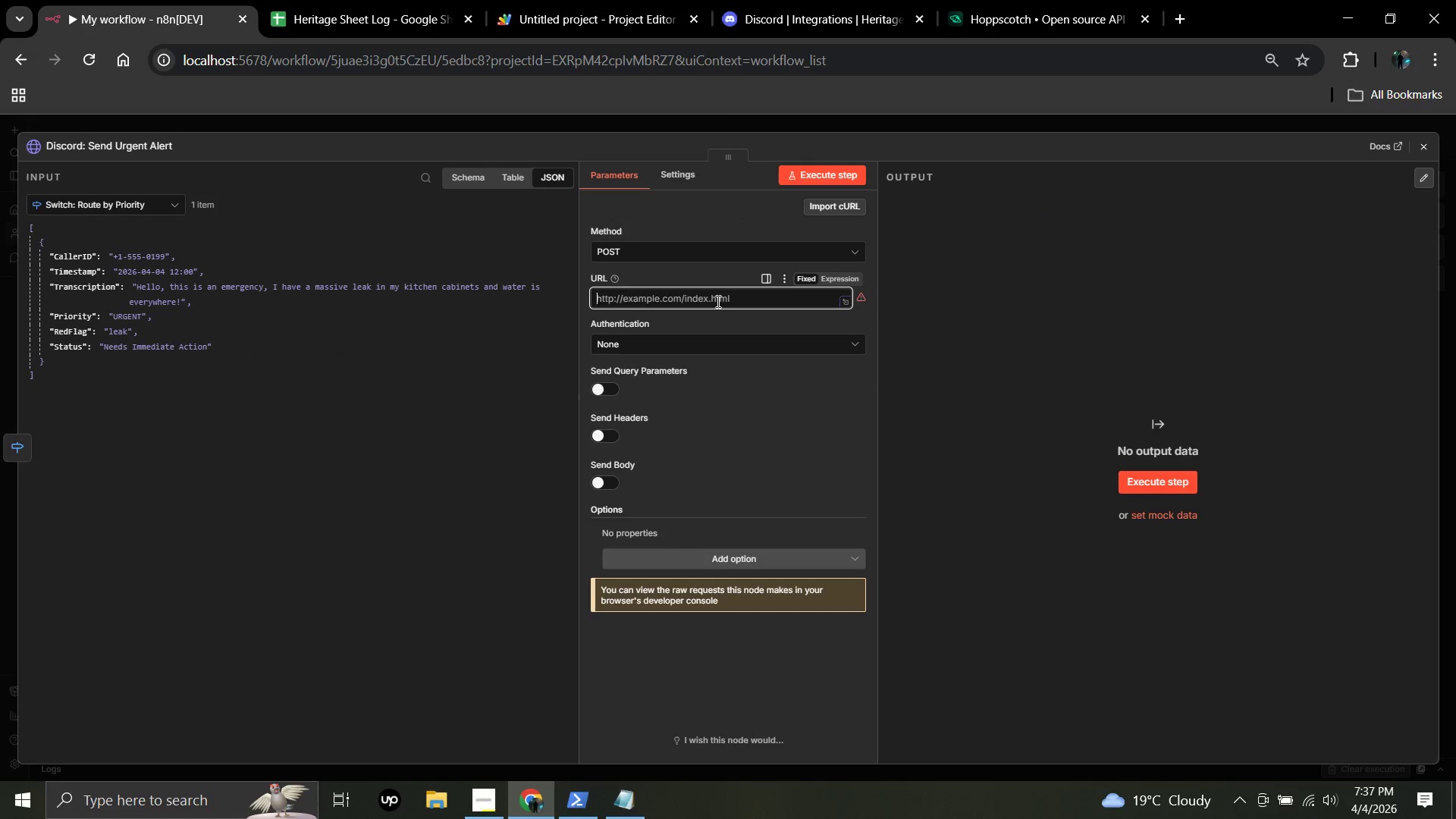 
hold_key(key=ControlLeft, duration=0.34)
 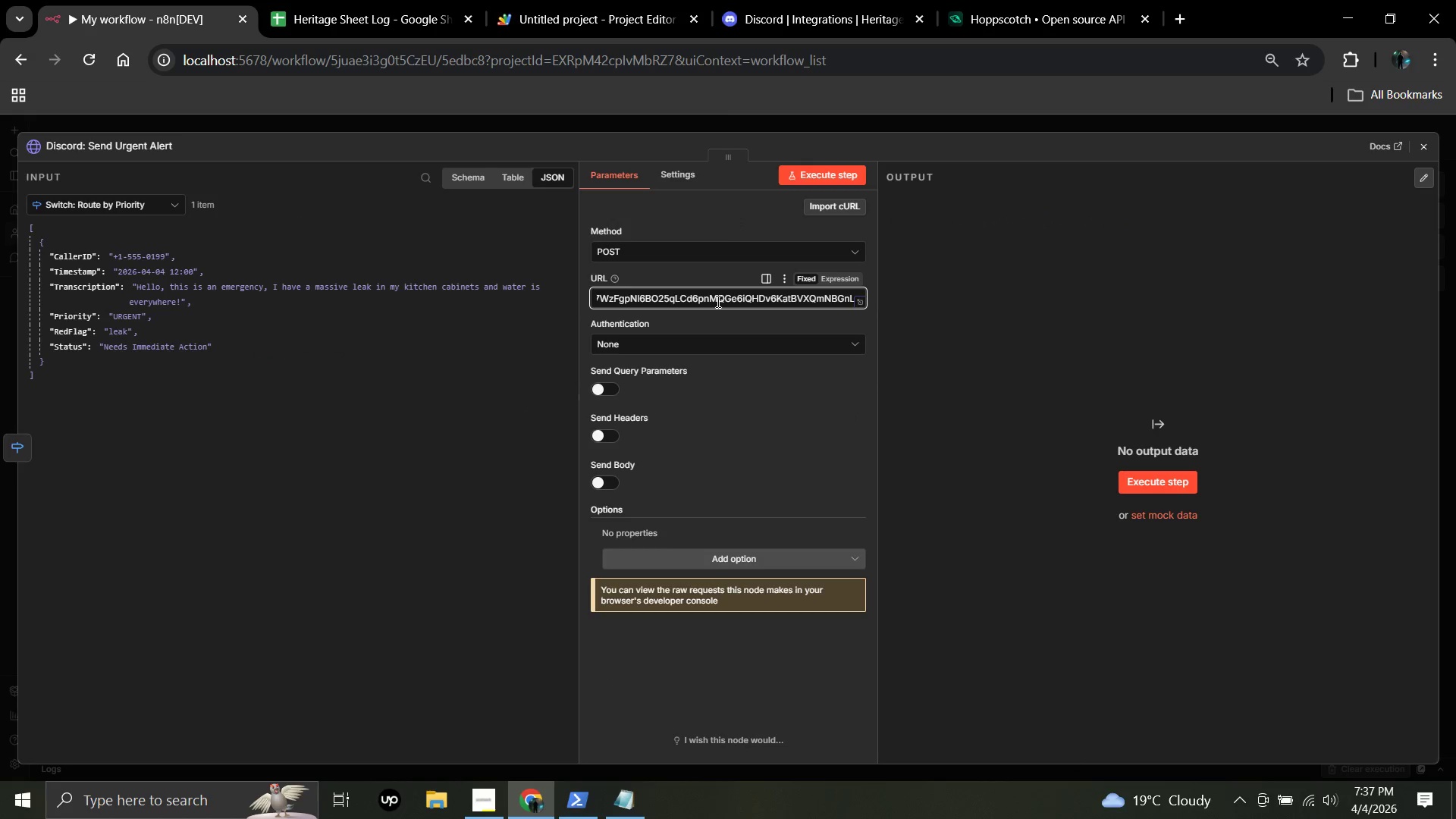 
left_click([800, 375])
 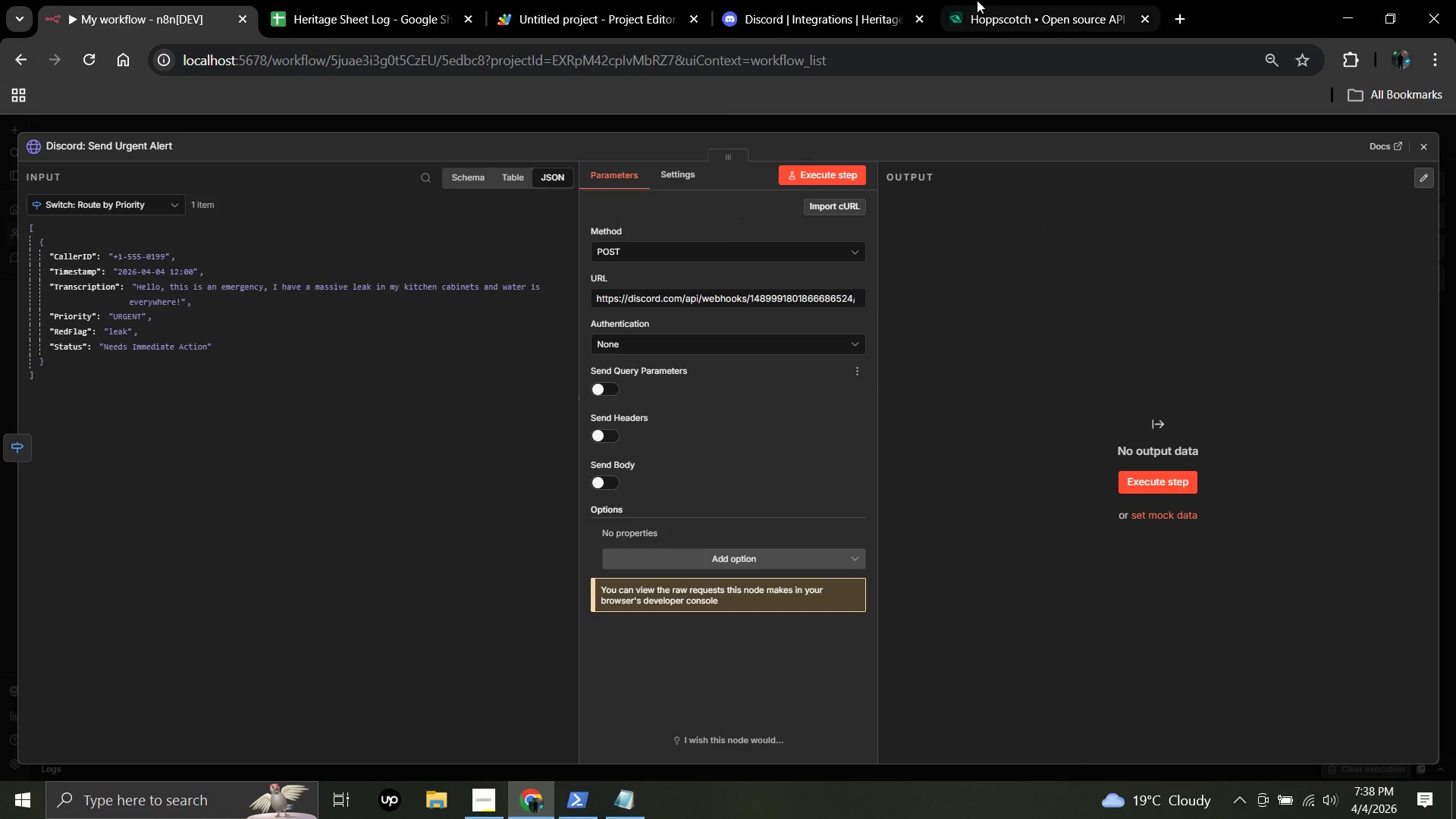 
left_click([993, 0])
 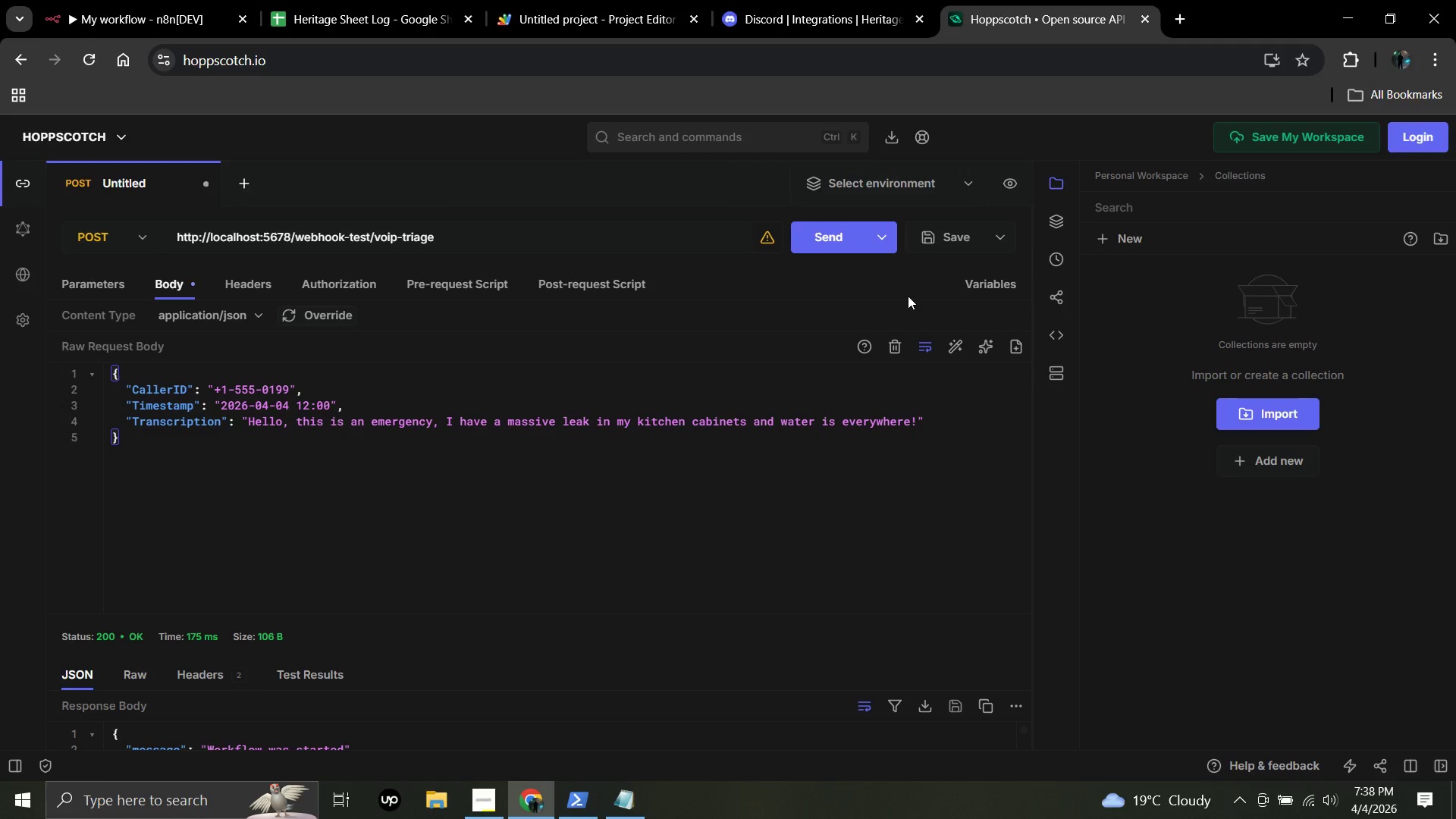 
wait(7.0)
 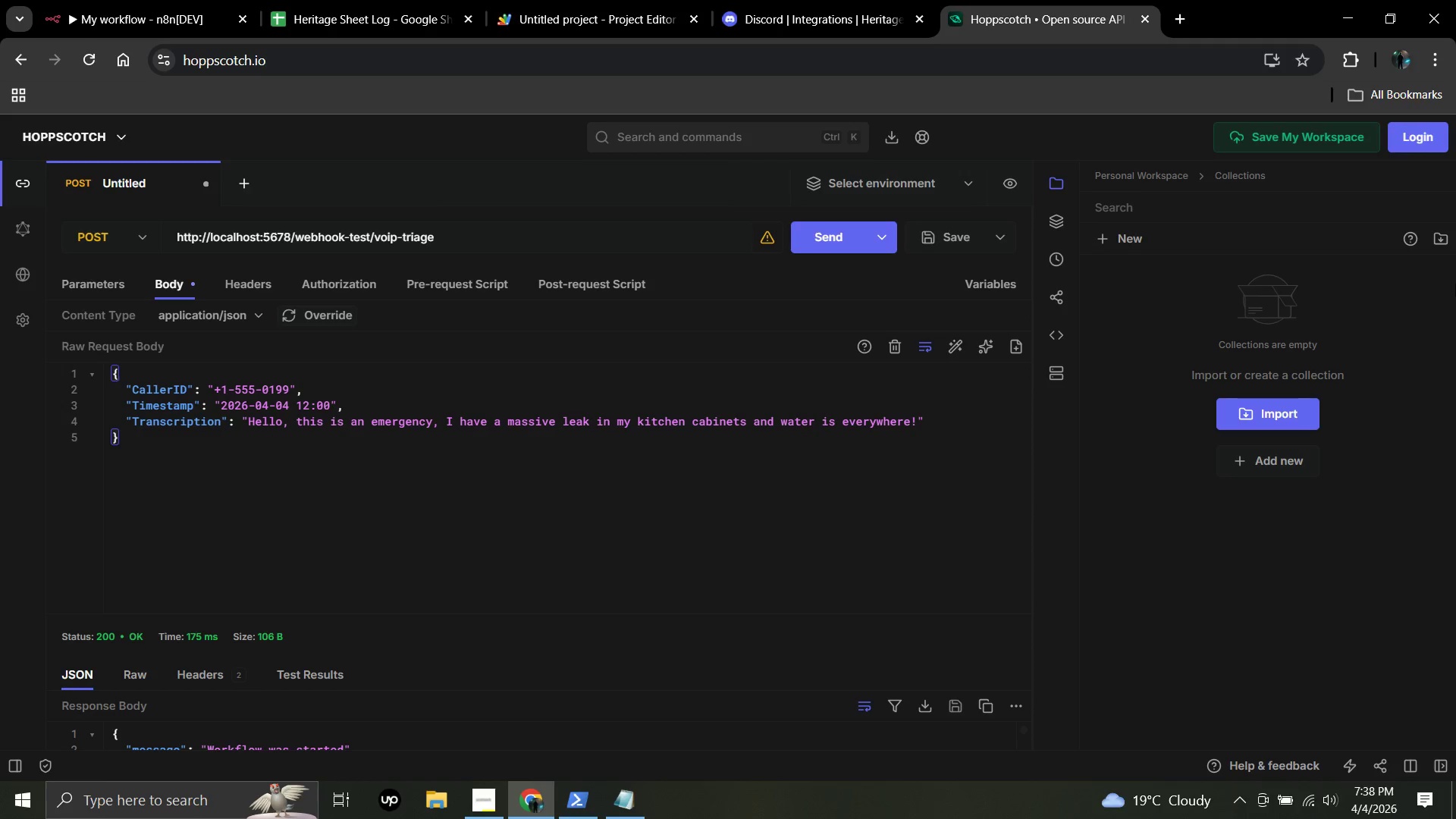 
left_click([776, 0])
 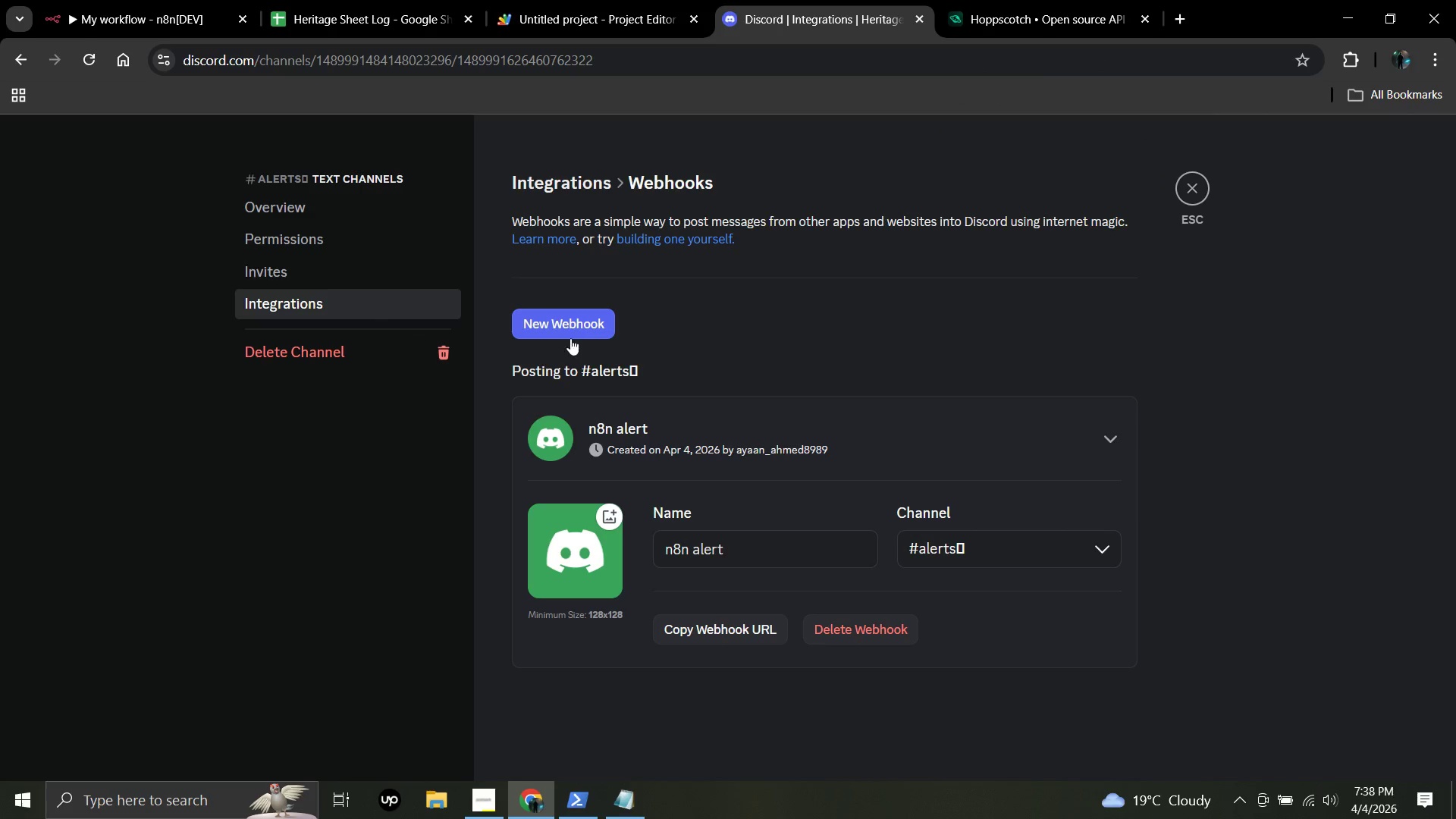 
wait(29.03)
 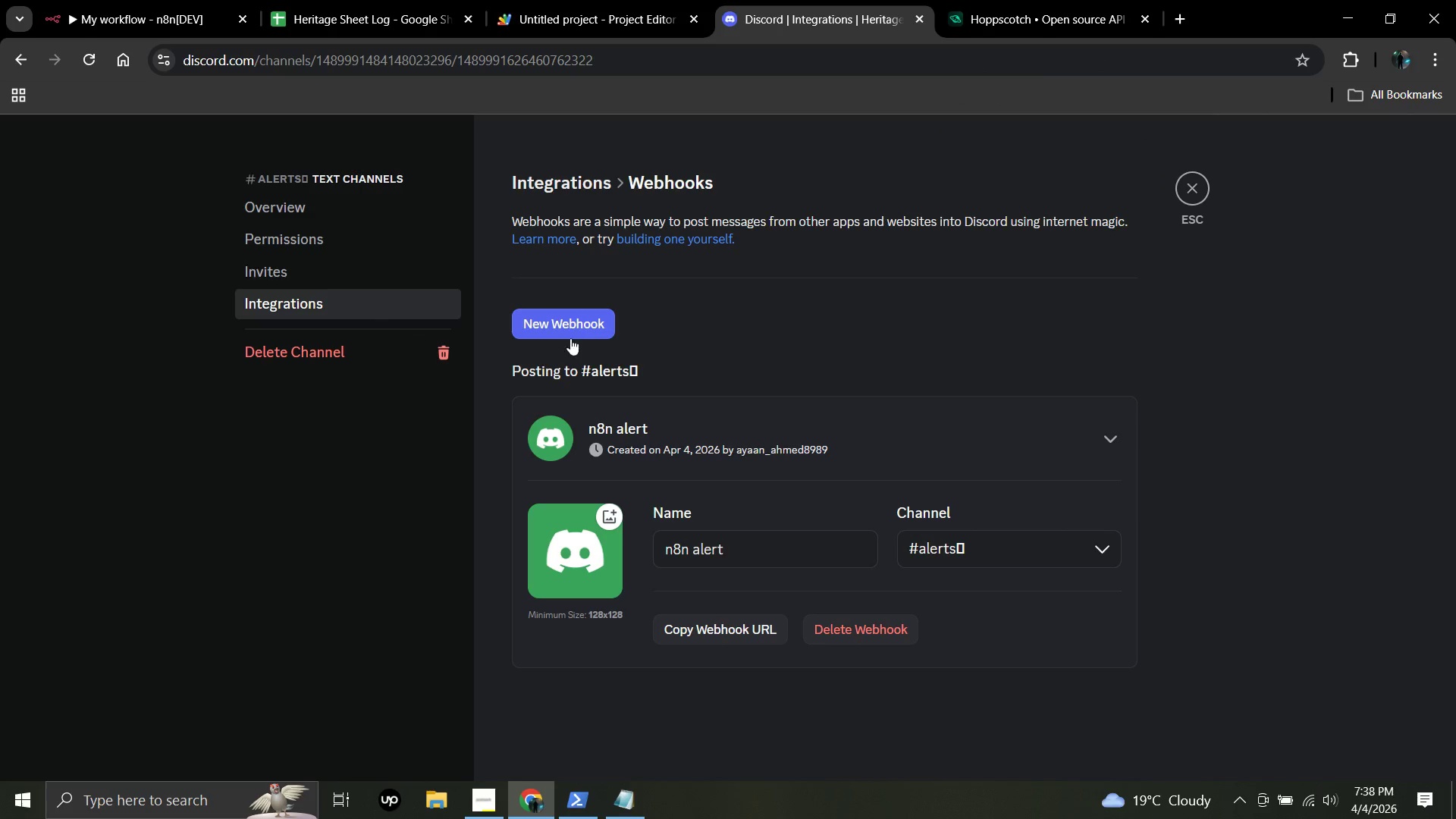 
left_click([27, 61])
 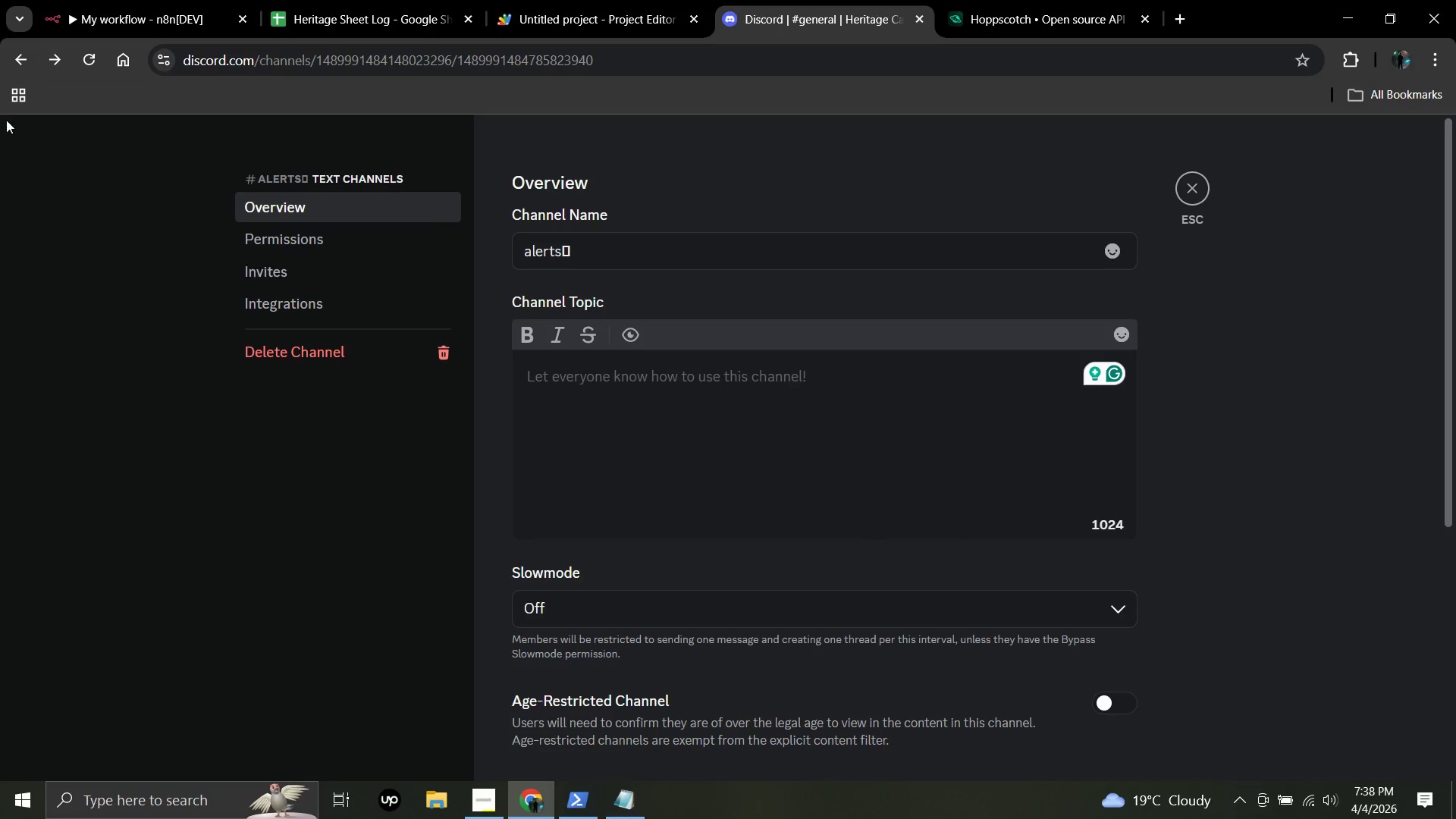 
left_click([17, 61])
 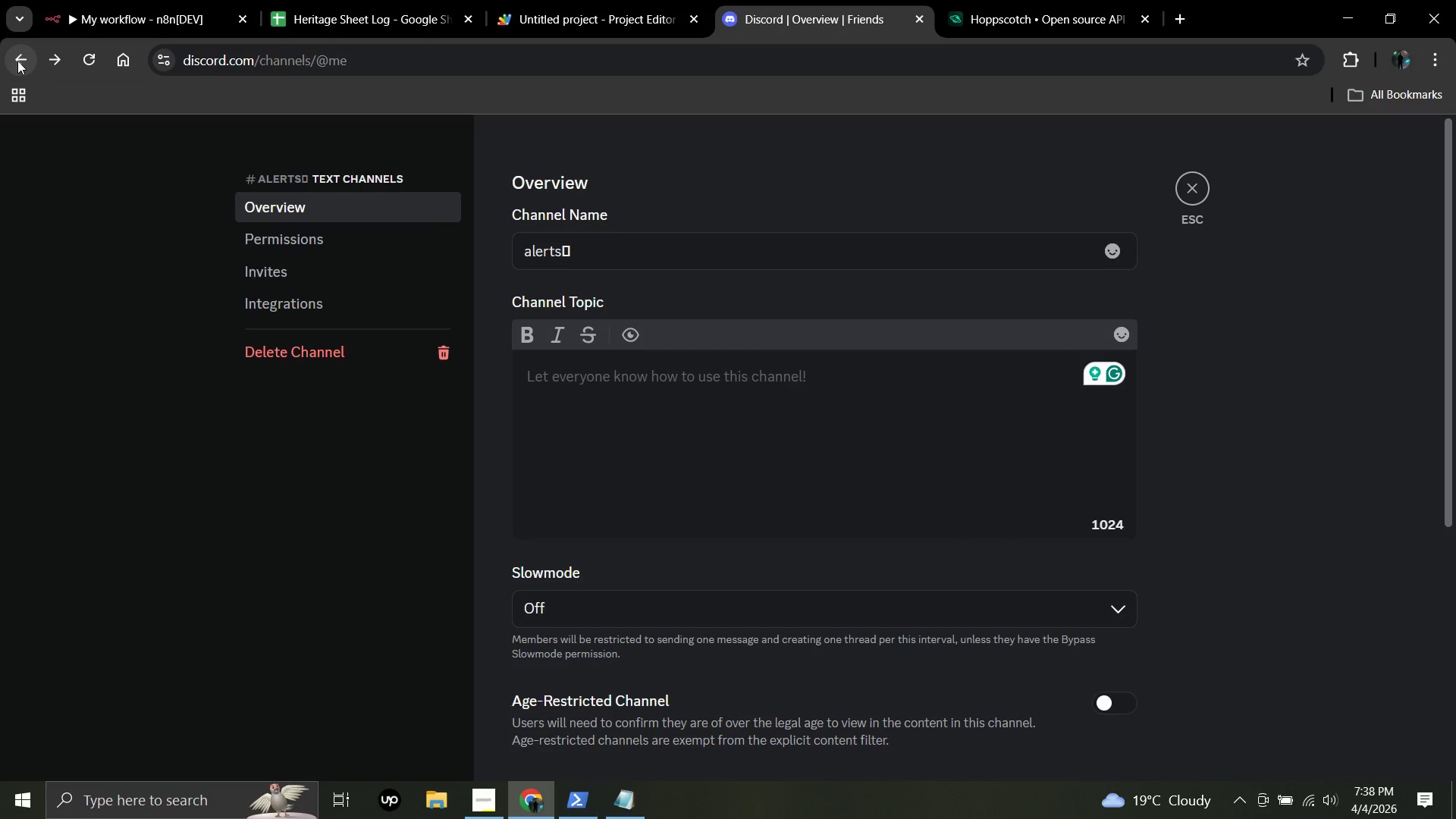 
right_click([17, 61])
 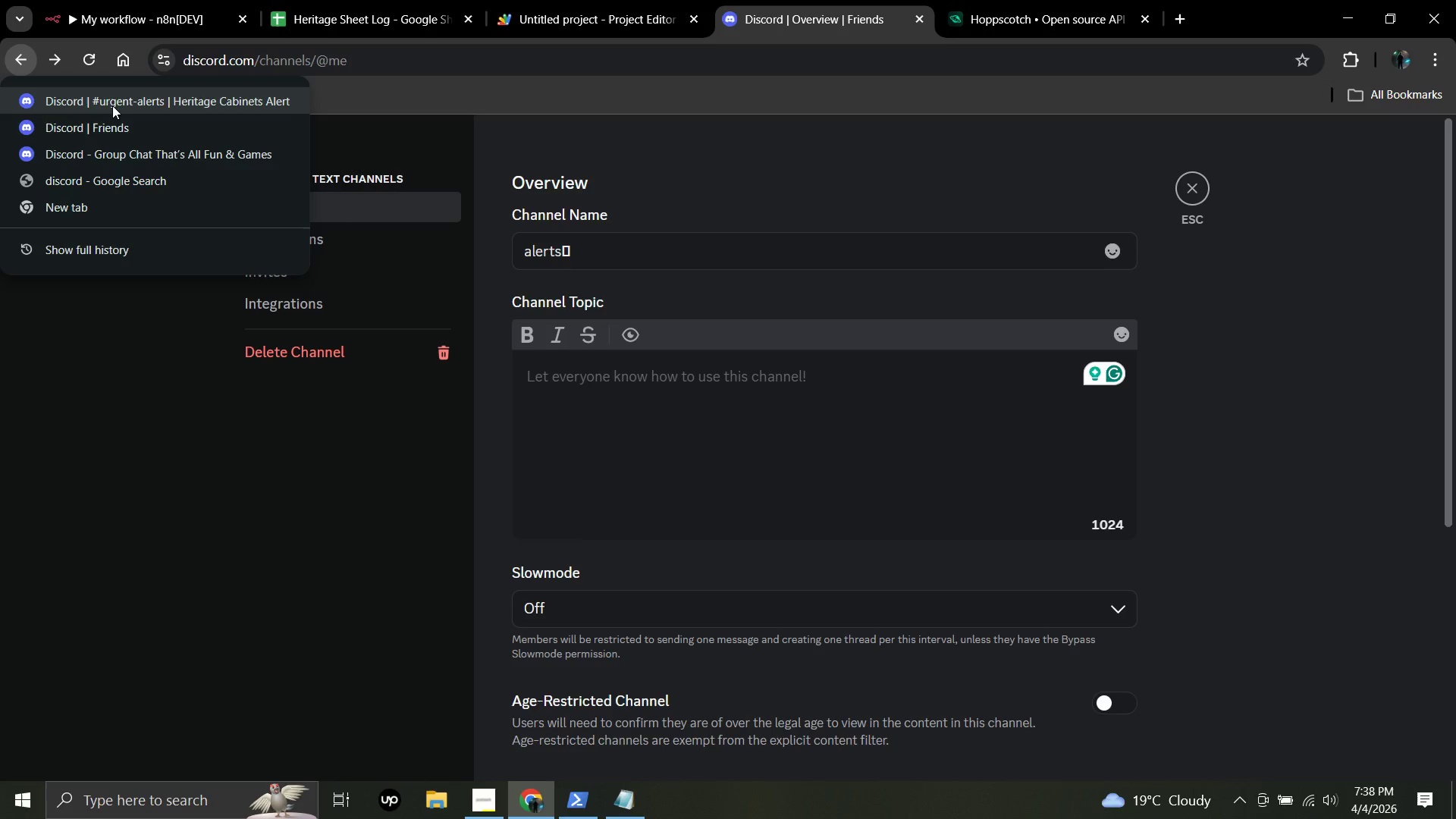 
left_click([112, 105])
 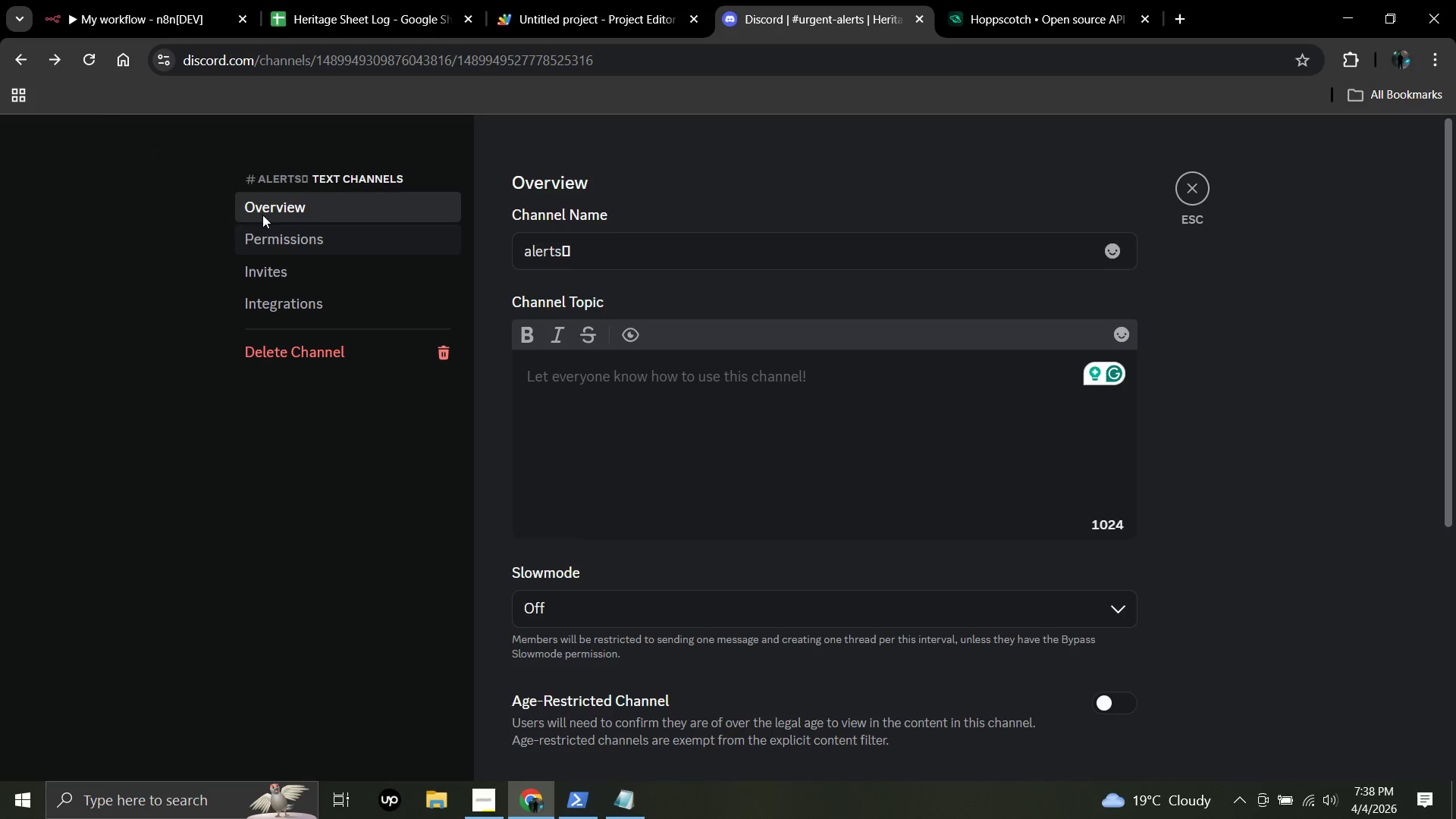 
left_click([94, 64])
 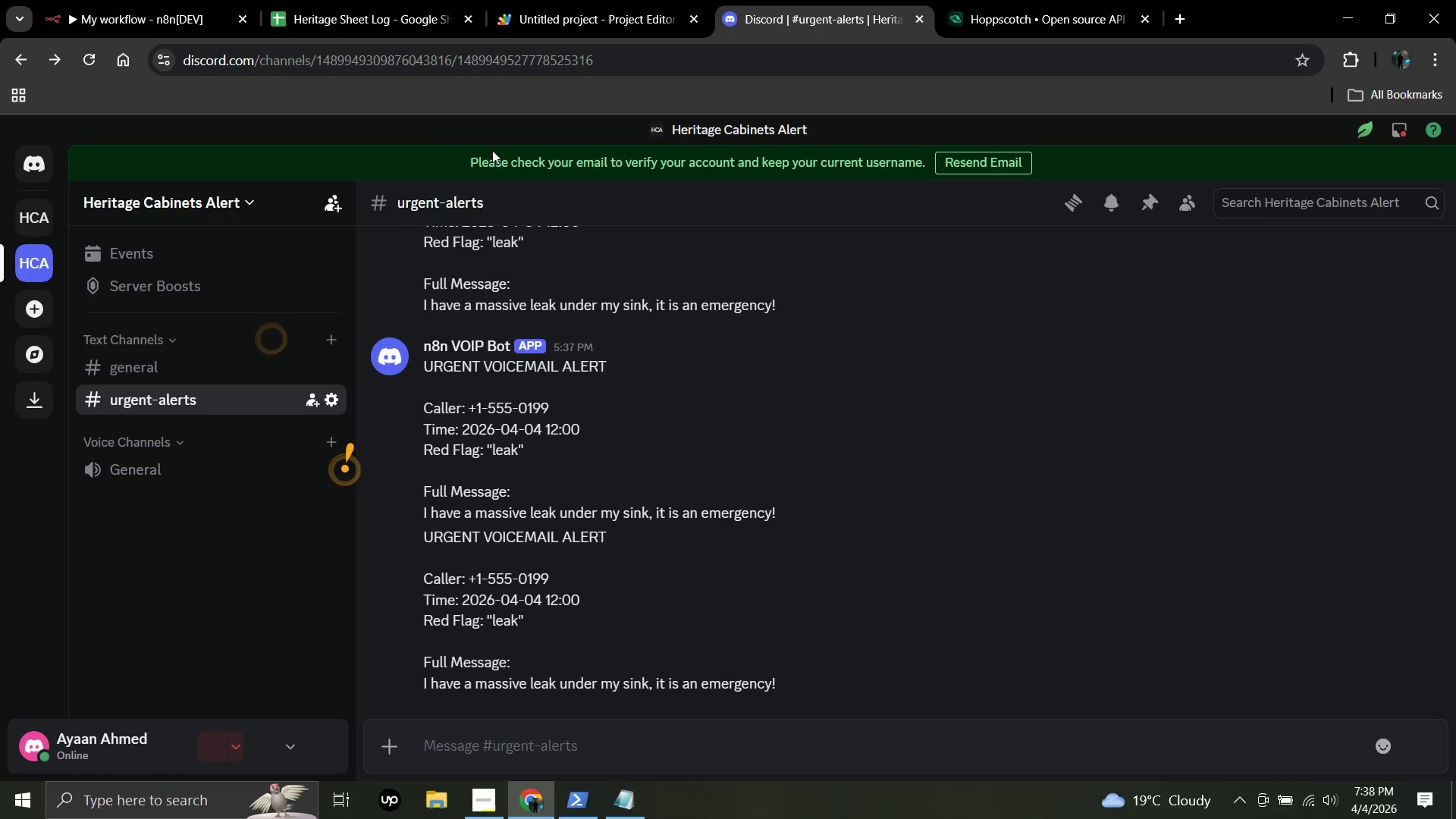 
wait(7.84)
 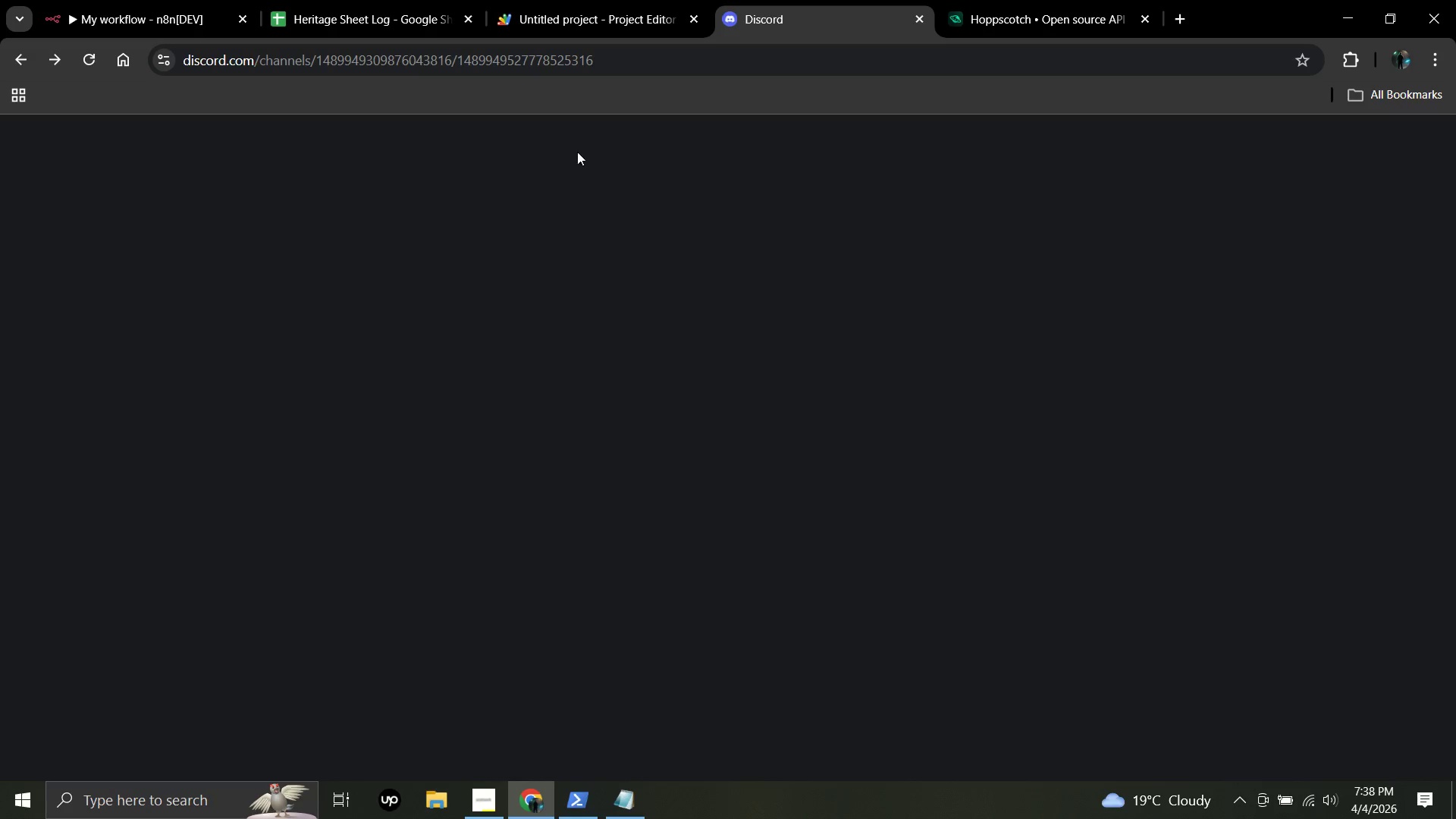 
scroll: coordinate [274, 300], scroll_direction: up, amount: 8.0
 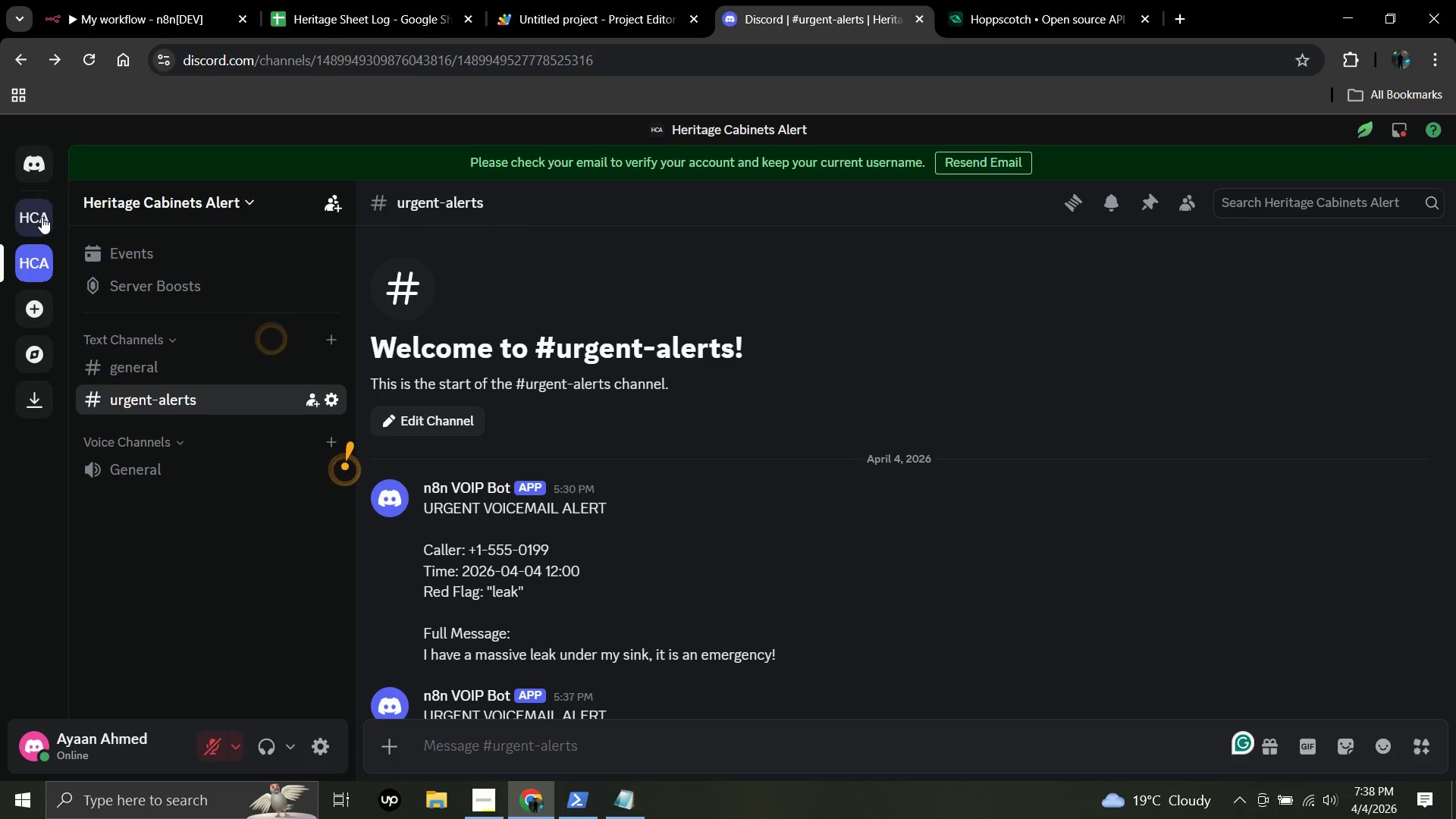 
left_click([27, 218])
 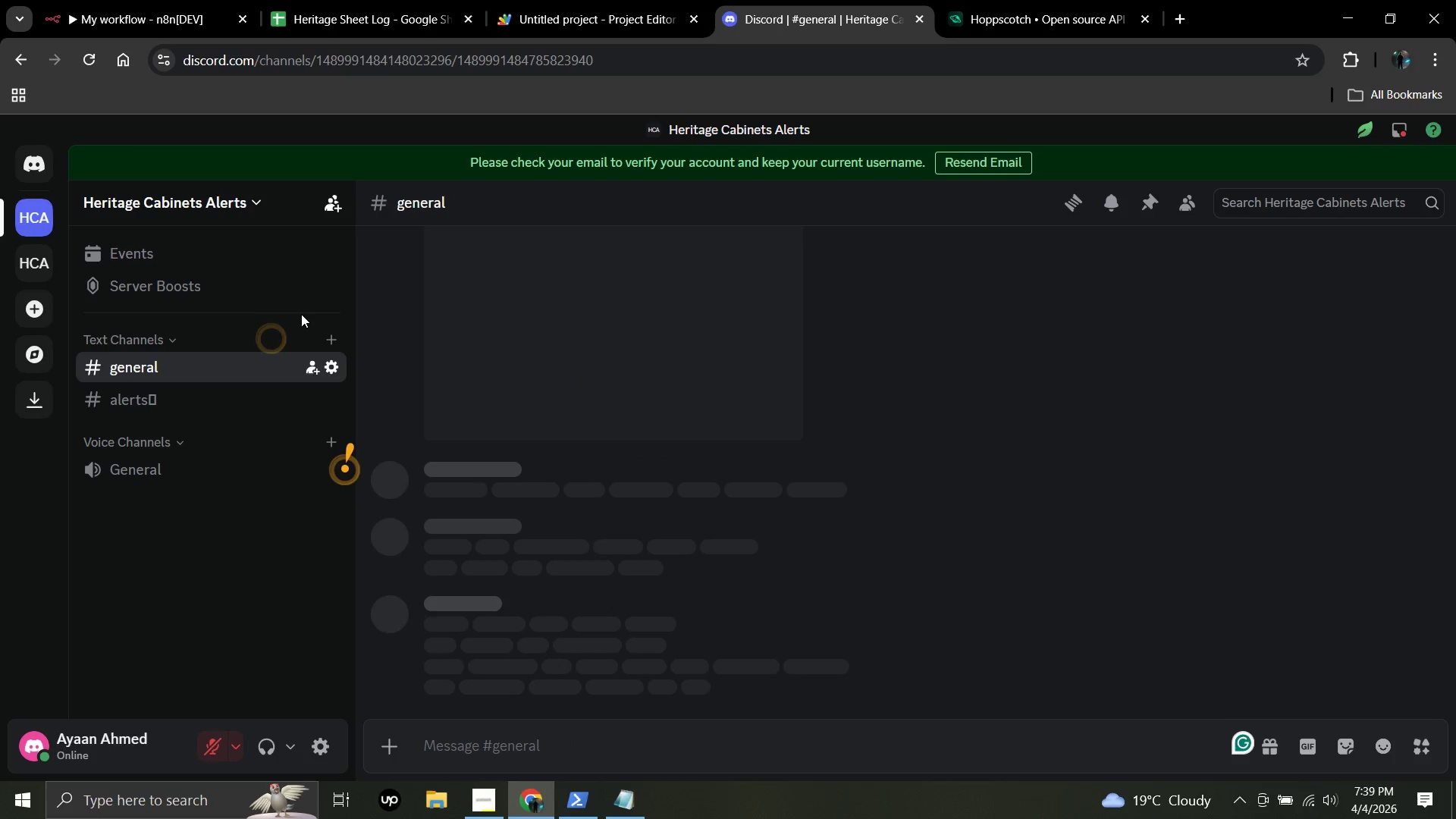 
left_click([249, 395])
 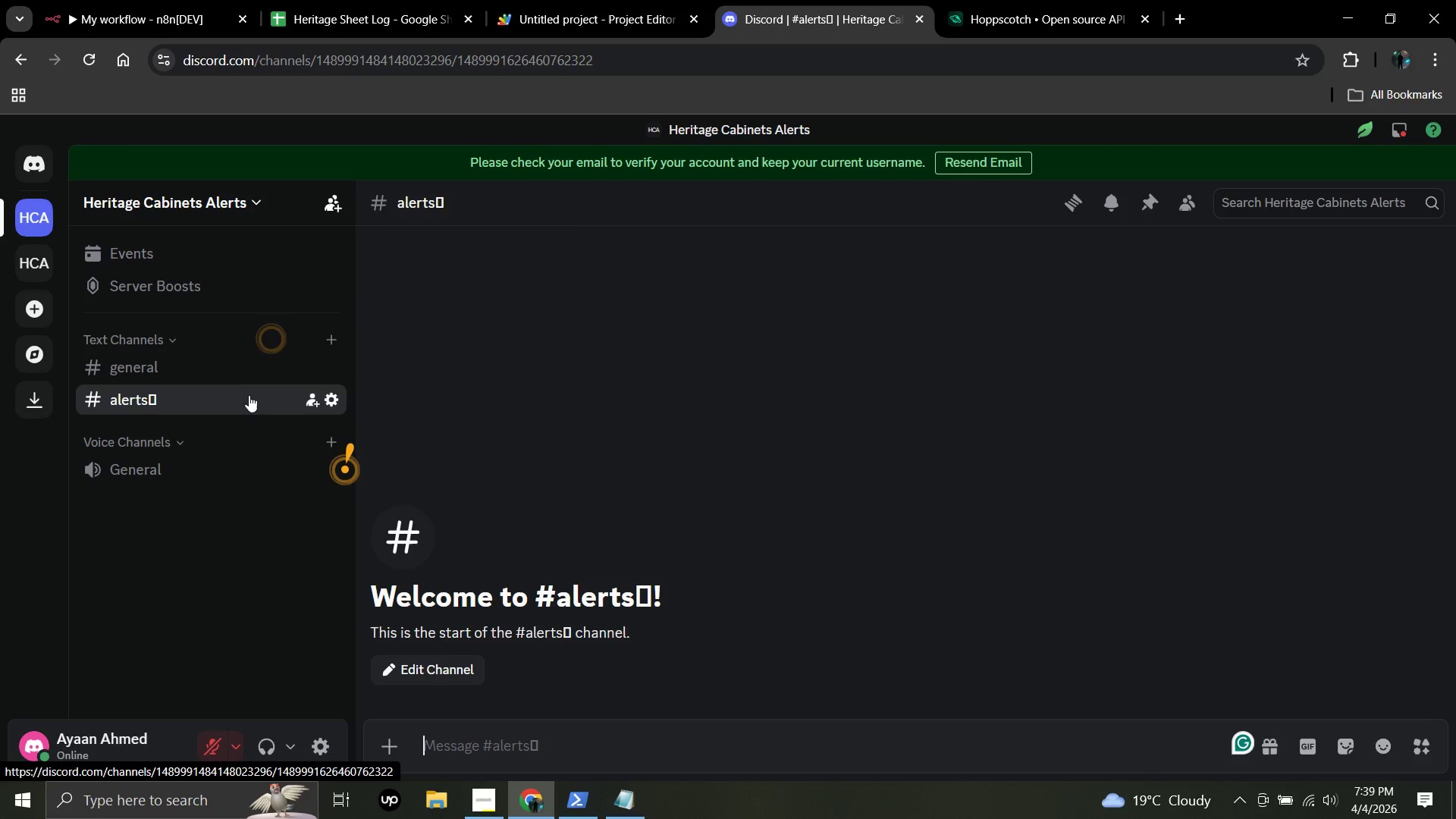 
scroll: coordinate [516, 318], scroll_direction: down, amount: 6.0
 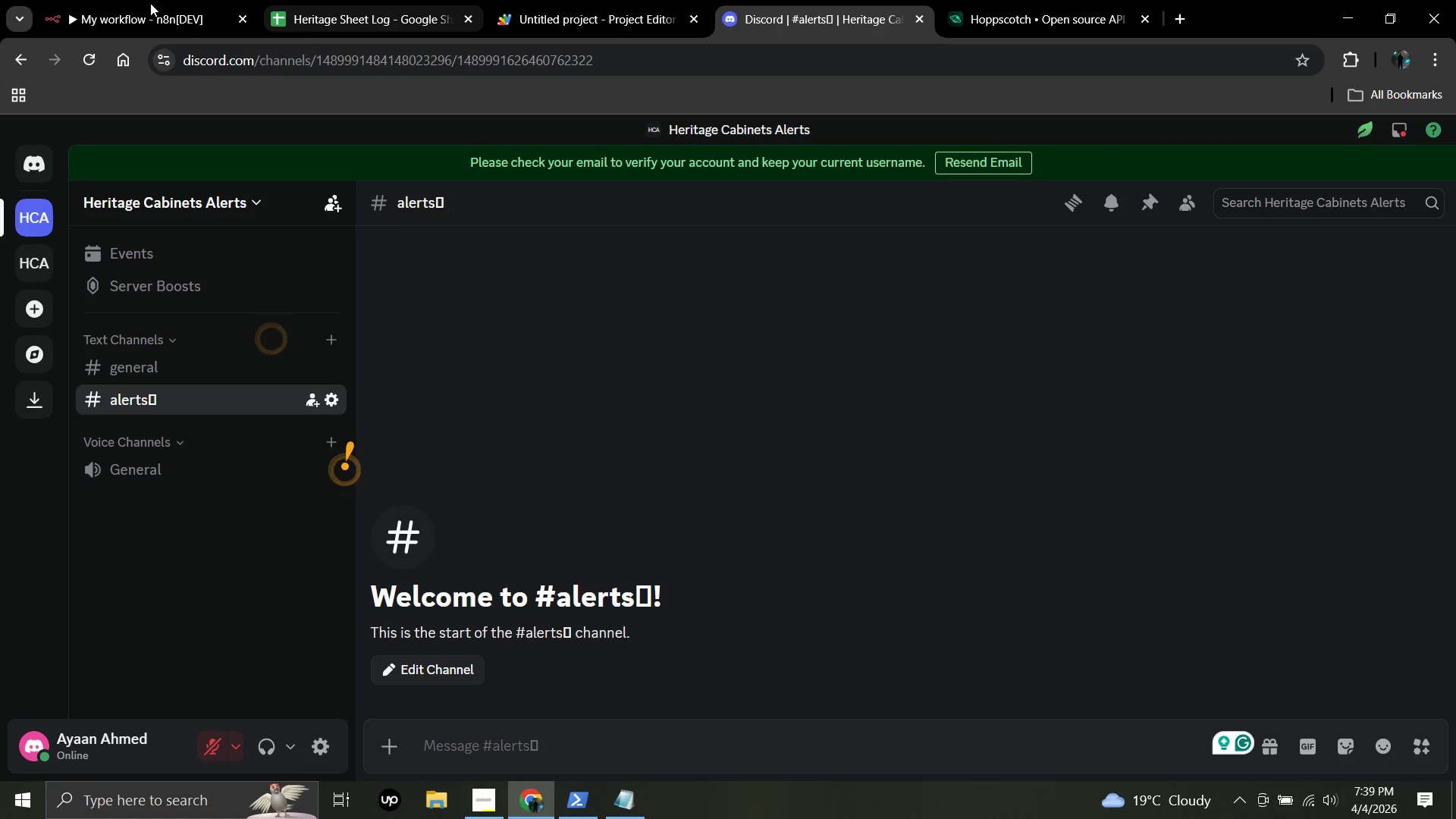 
left_click([93, 0])
 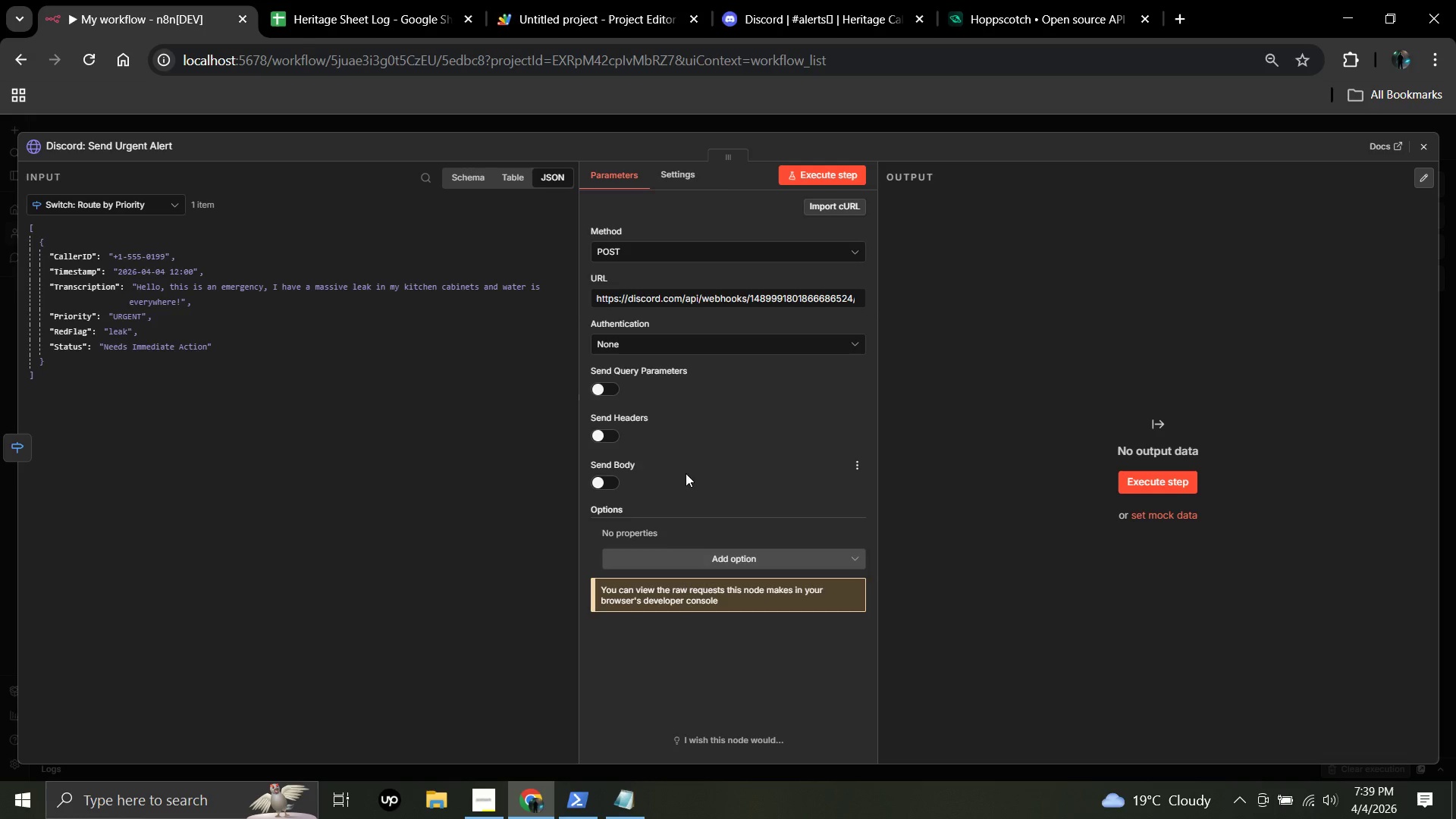 
wait(42.44)
 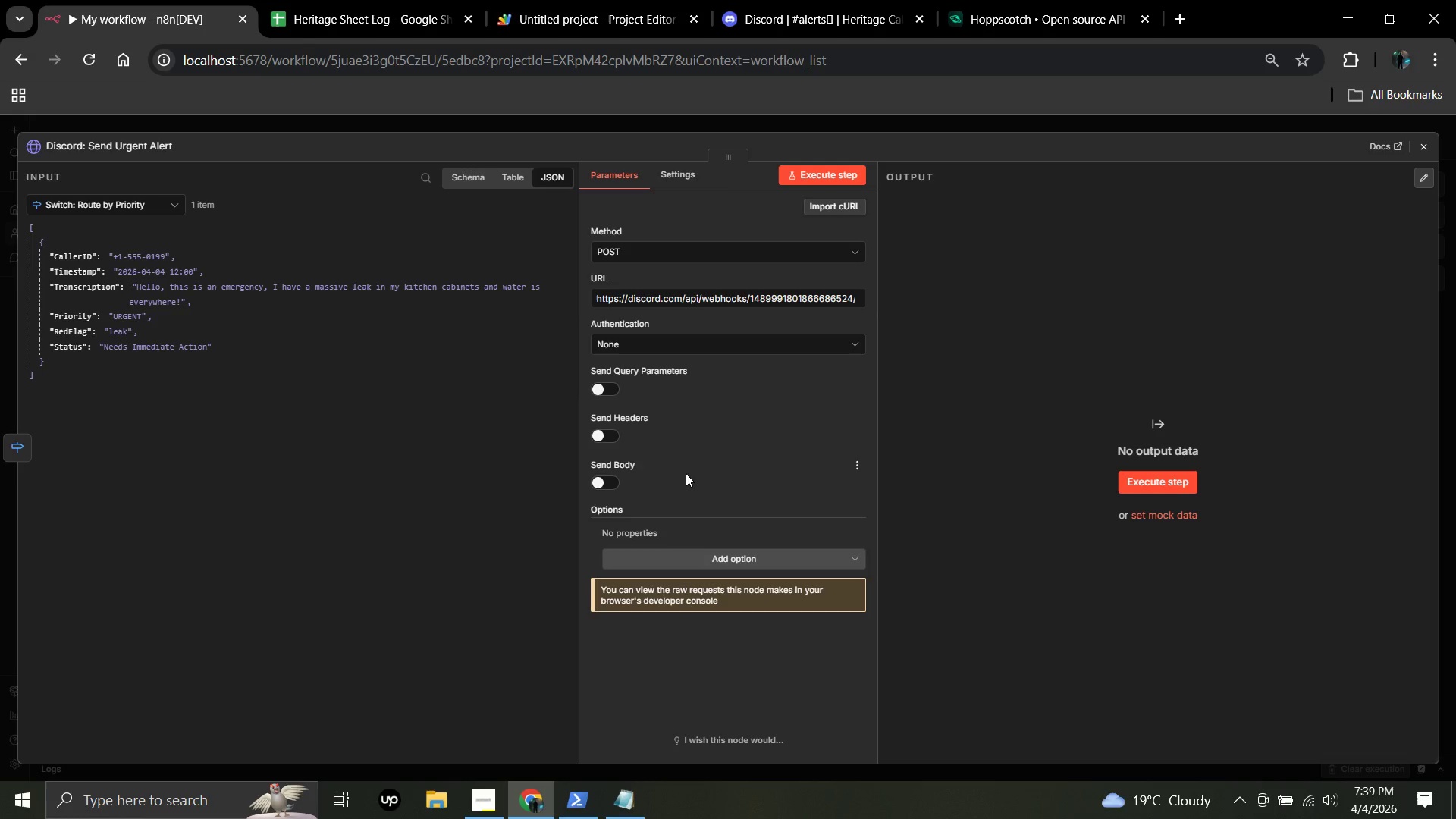 
scroll: coordinate [783, 538], scroll_direction: down, amount: 1.0
 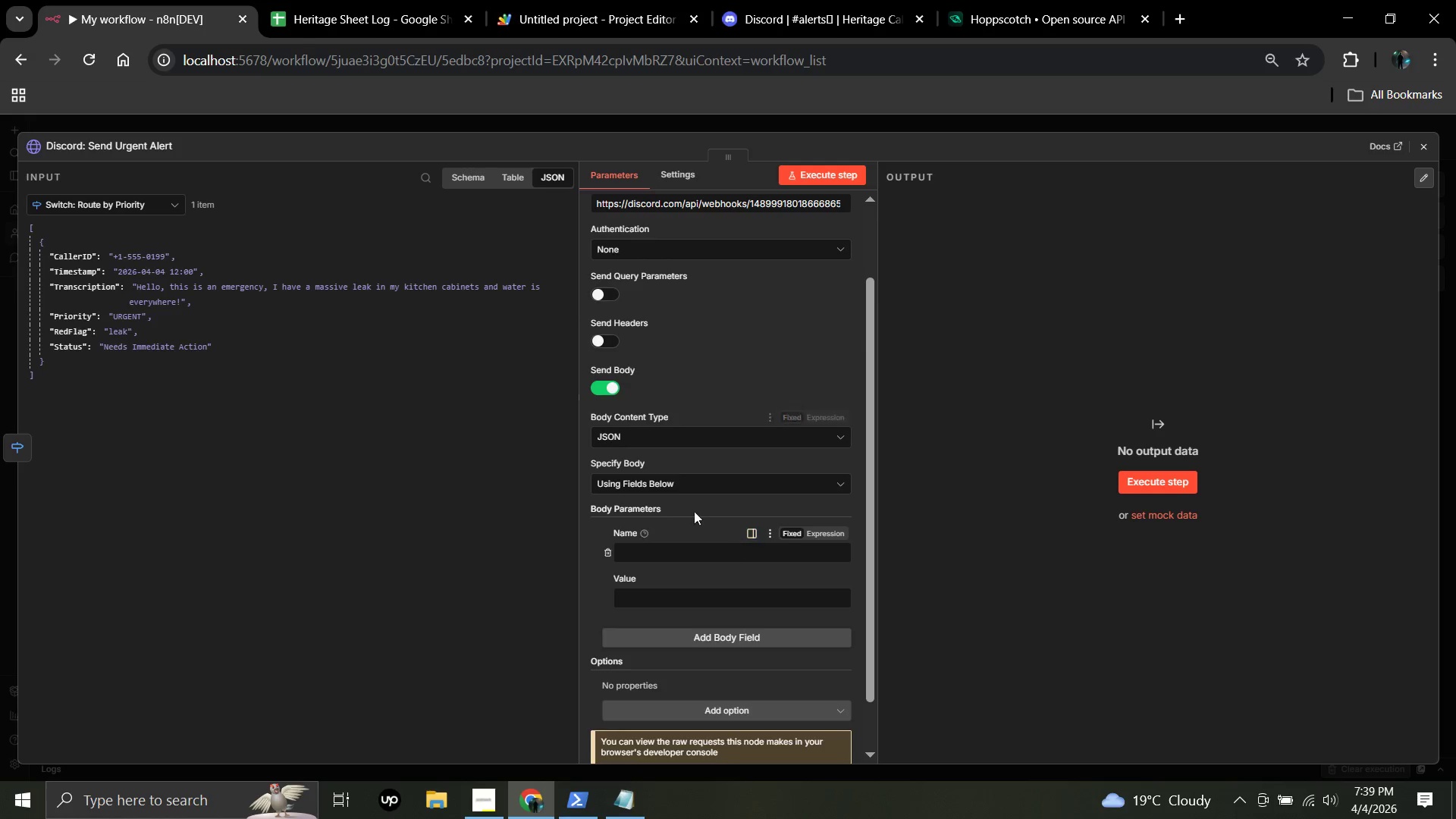 
mouse_move([658, 453])
 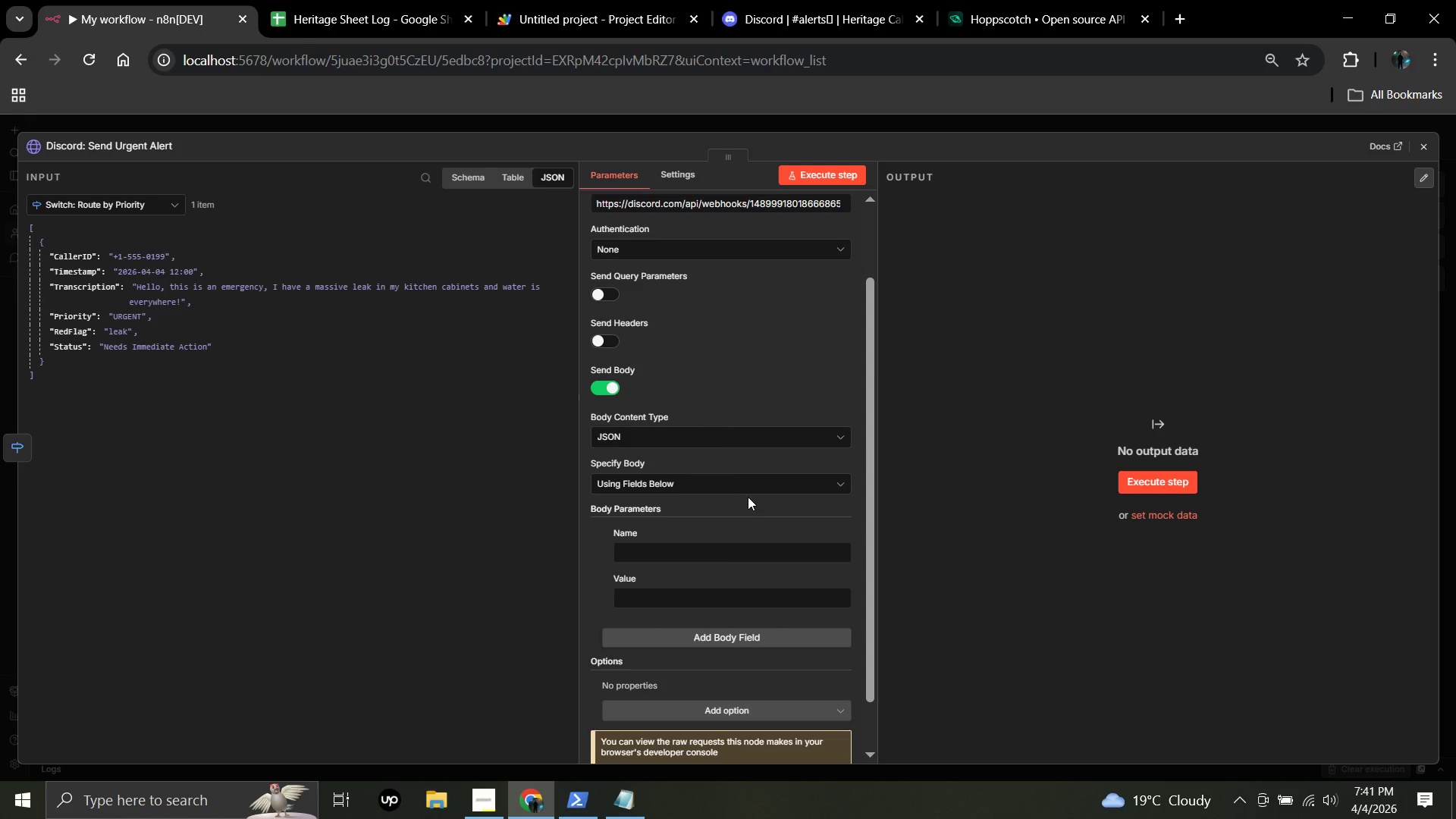 
wait(88.64)
 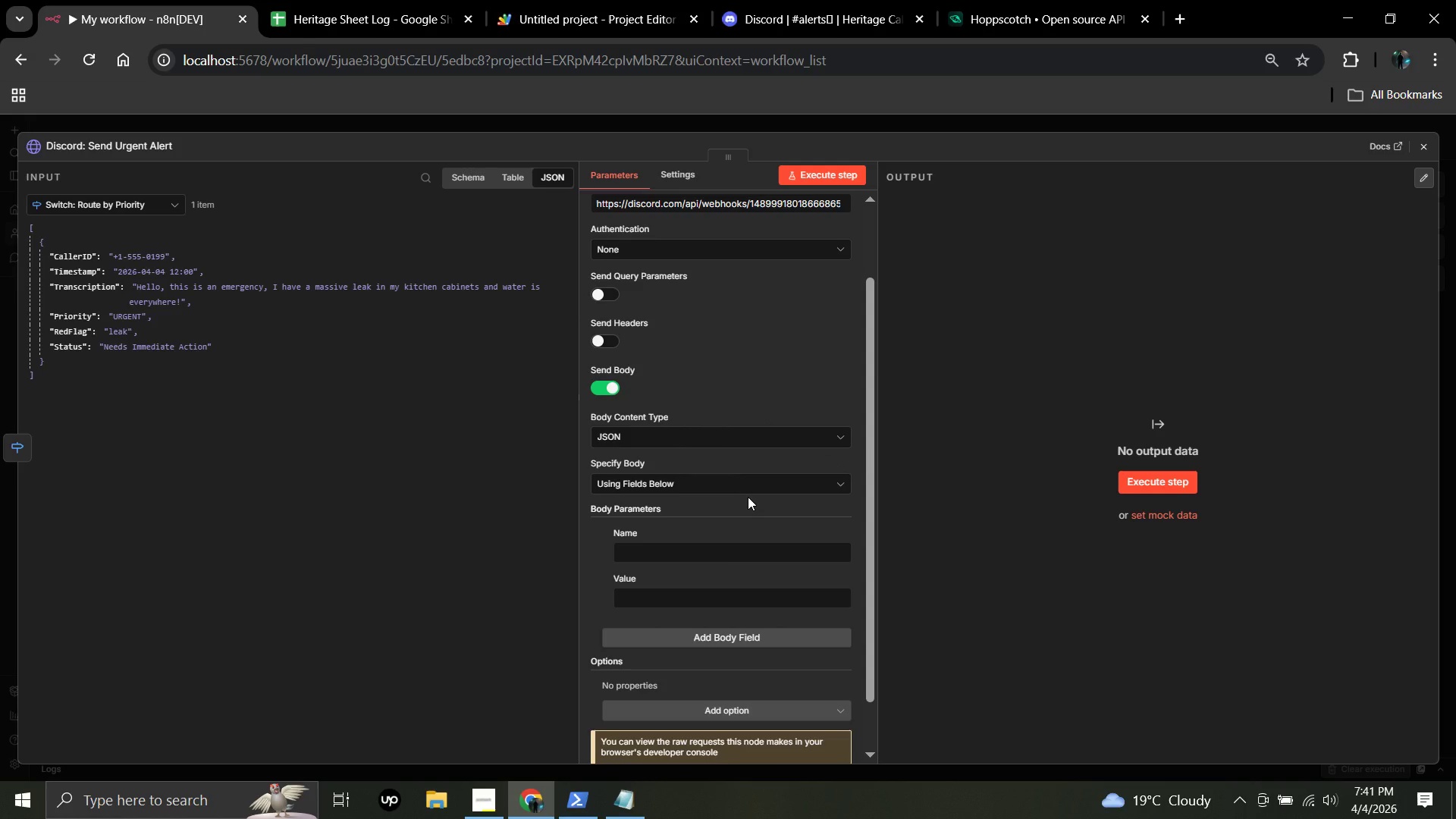 
scroll: coordinate [674, 482], scroll_direction: down, amount: 2.0
 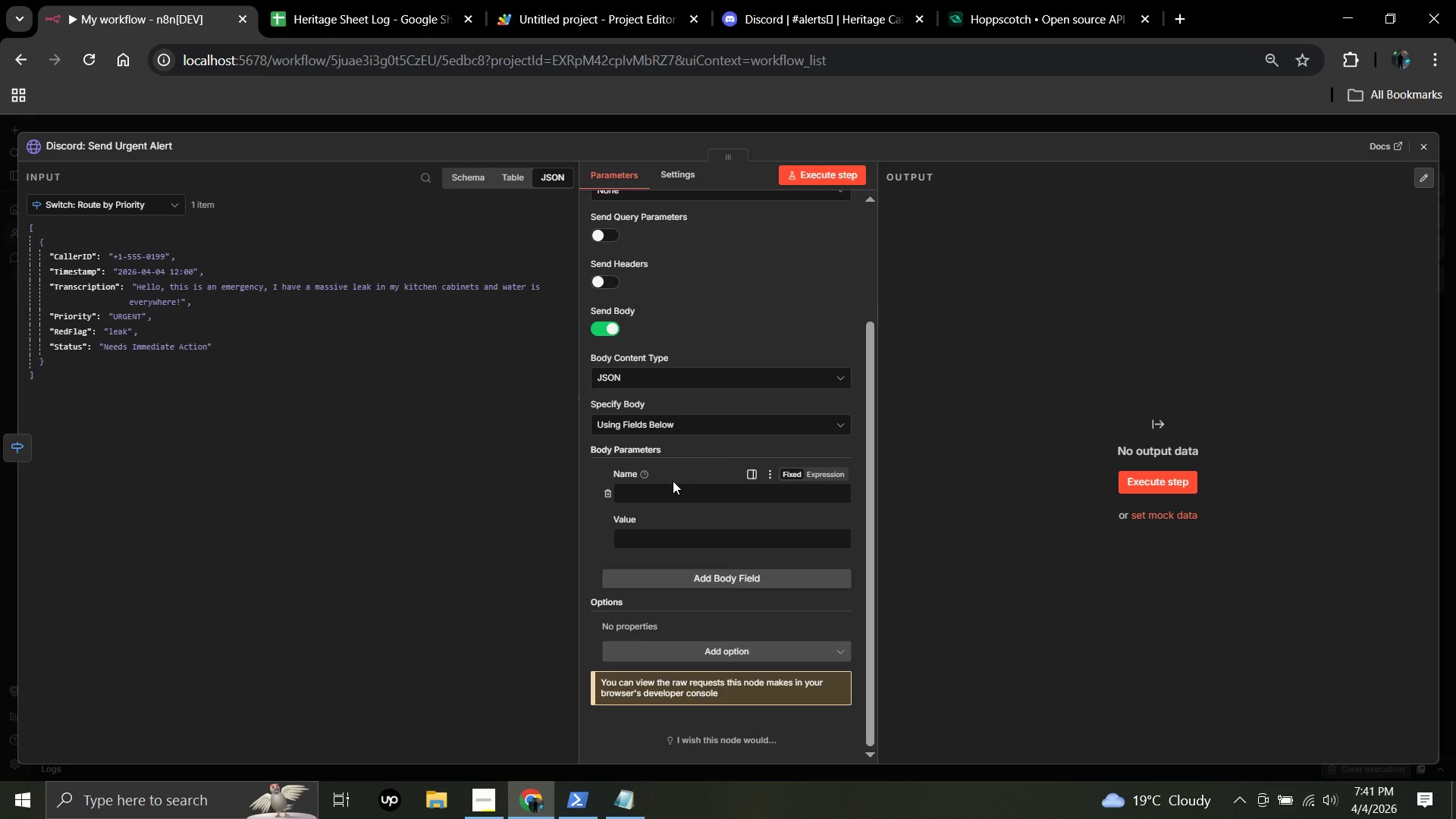 
left_click([667, 481])
 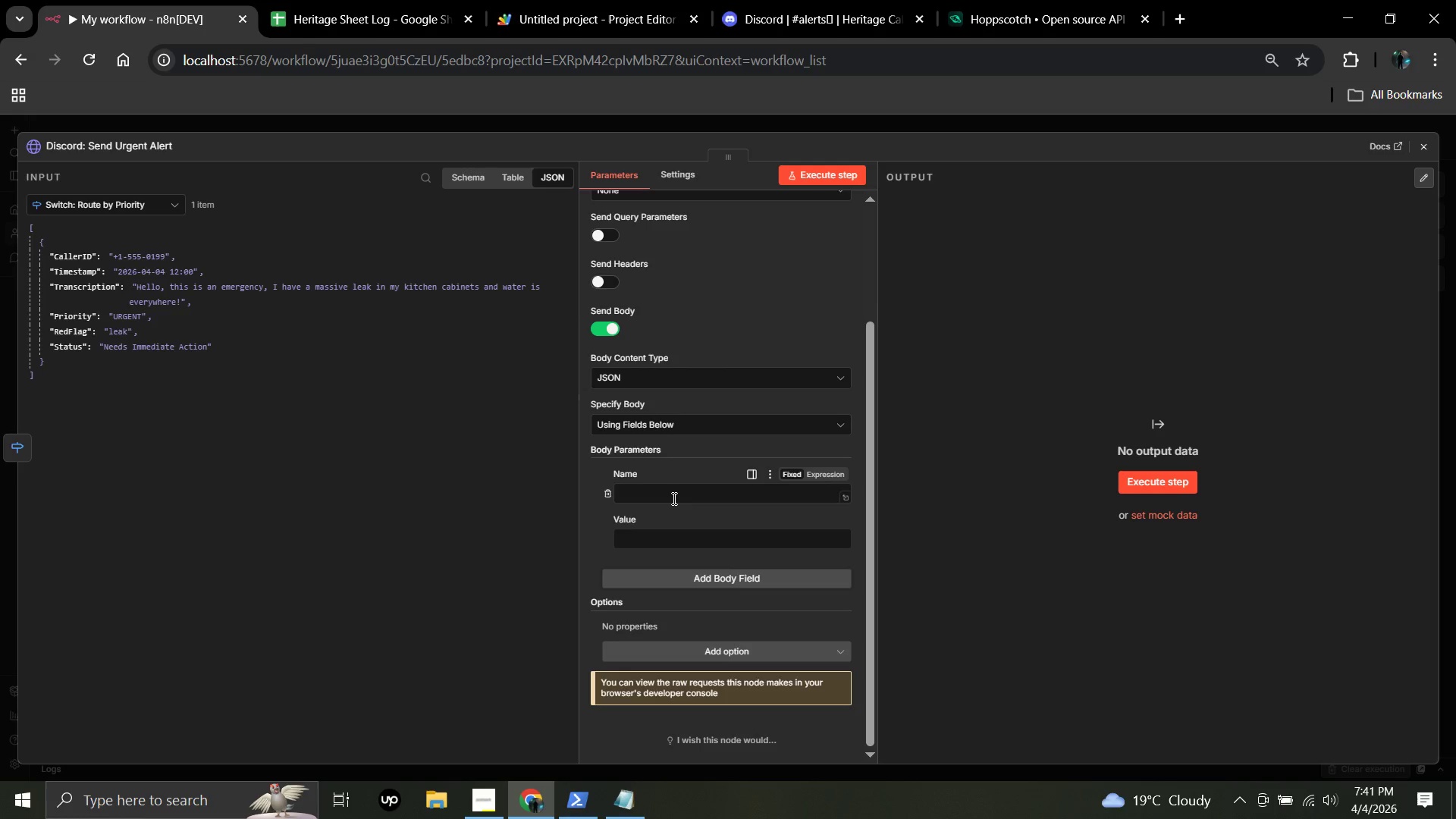 
left_click([673, 498])
 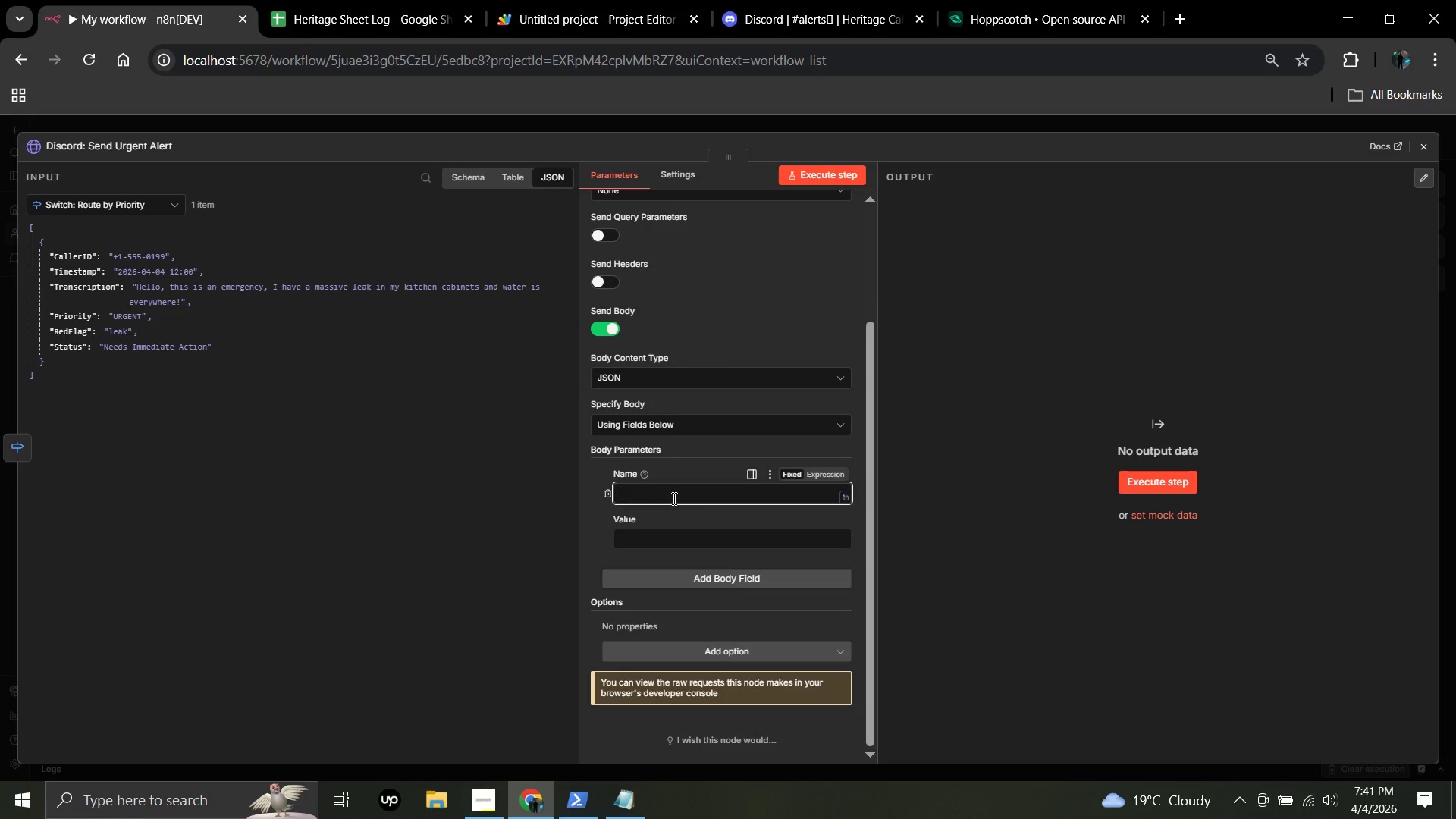 
type(content)
 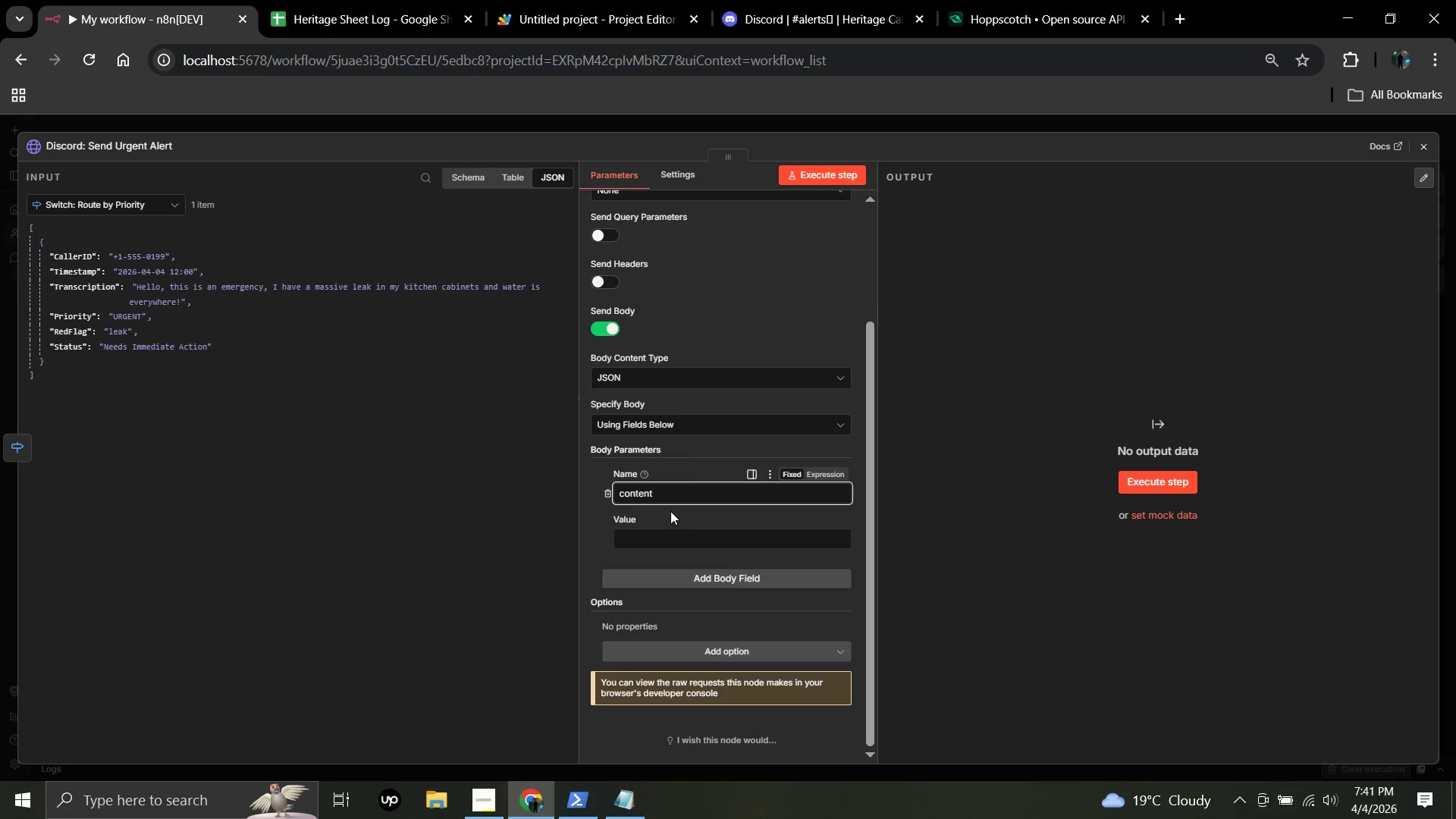 
left_click([670, 533])
 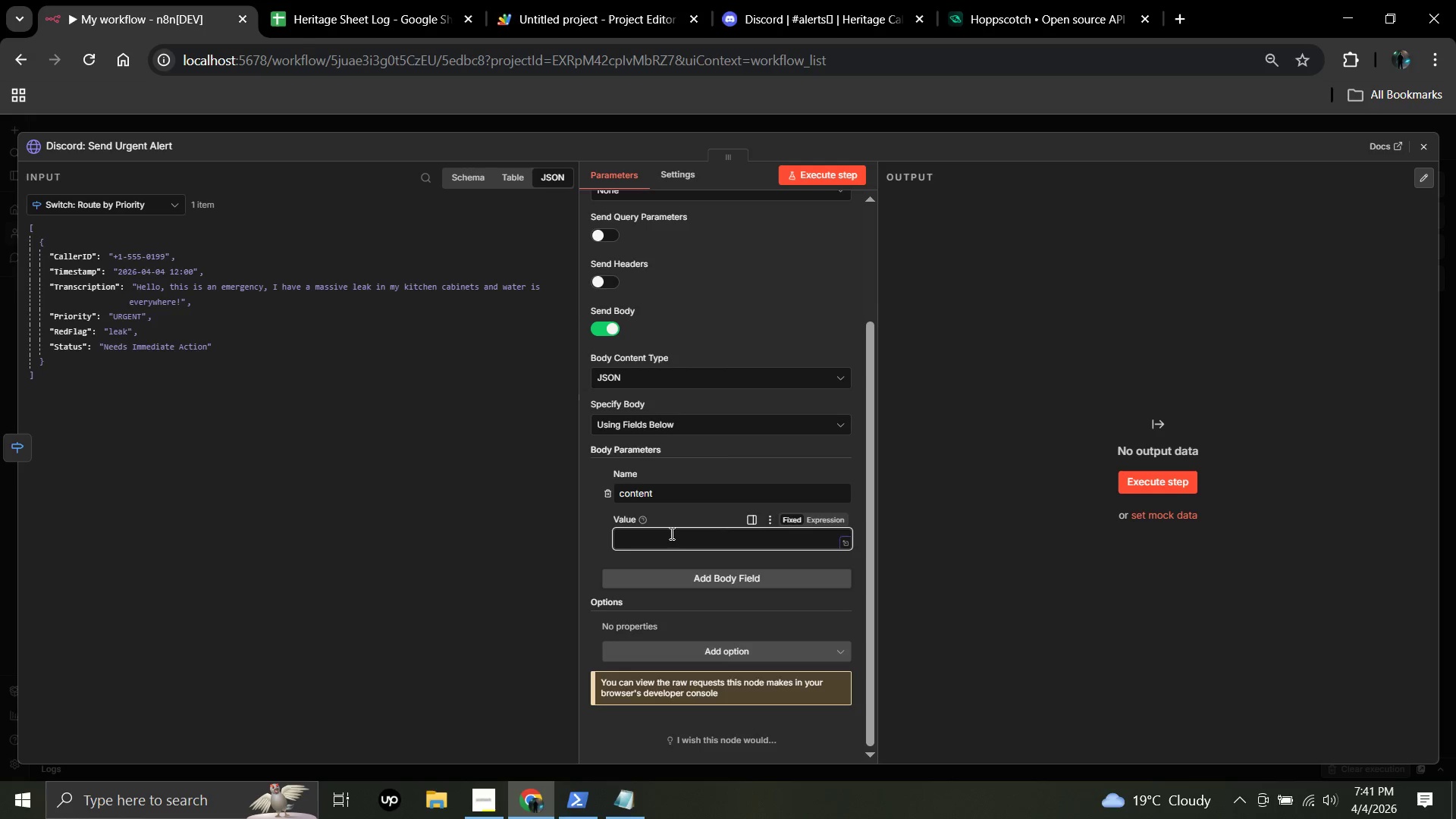 
wait(18.27)
 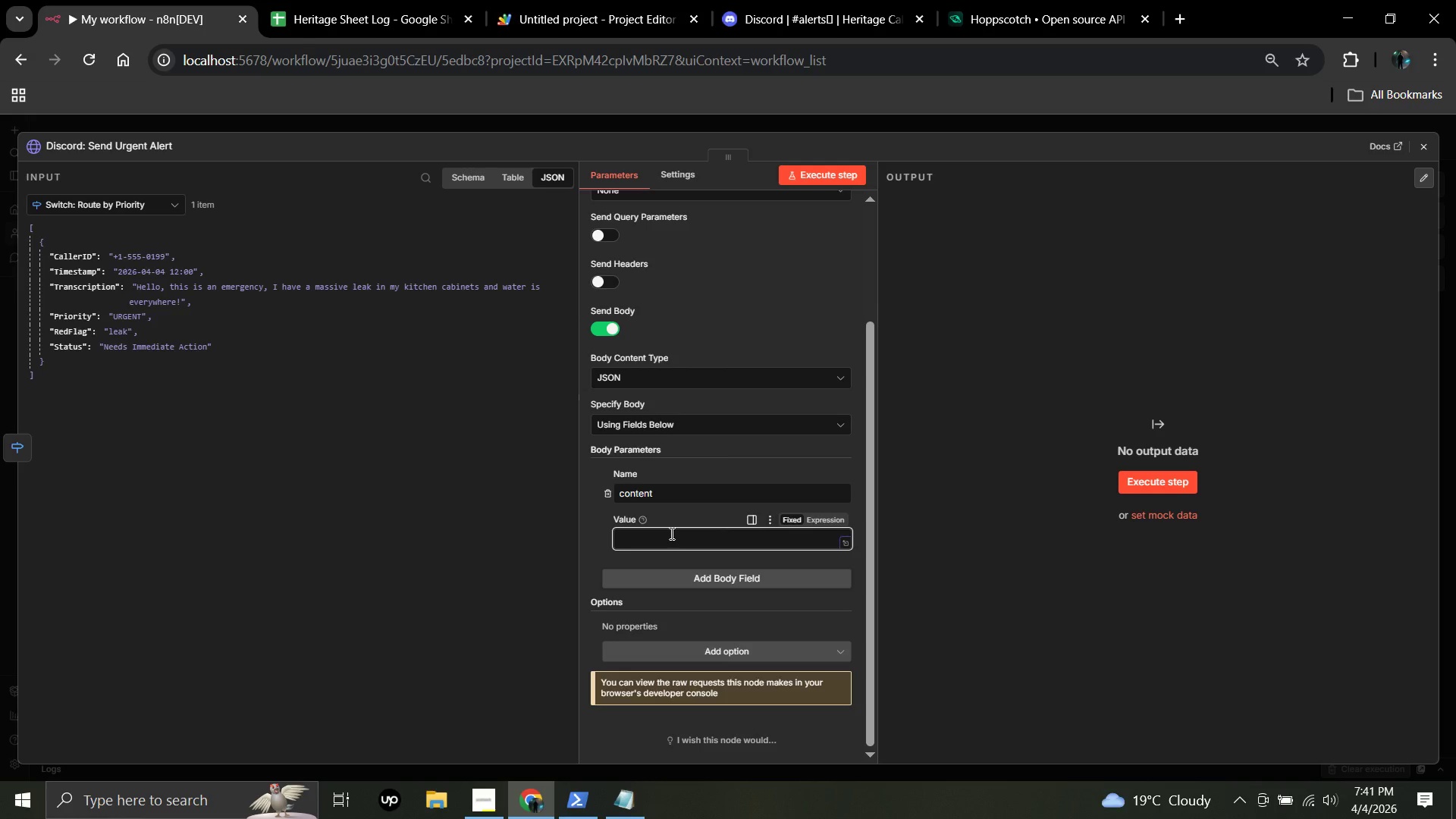 
type(T)
key(Backspace)
type(''' Tes)
key(Backspace)
type(xt)
 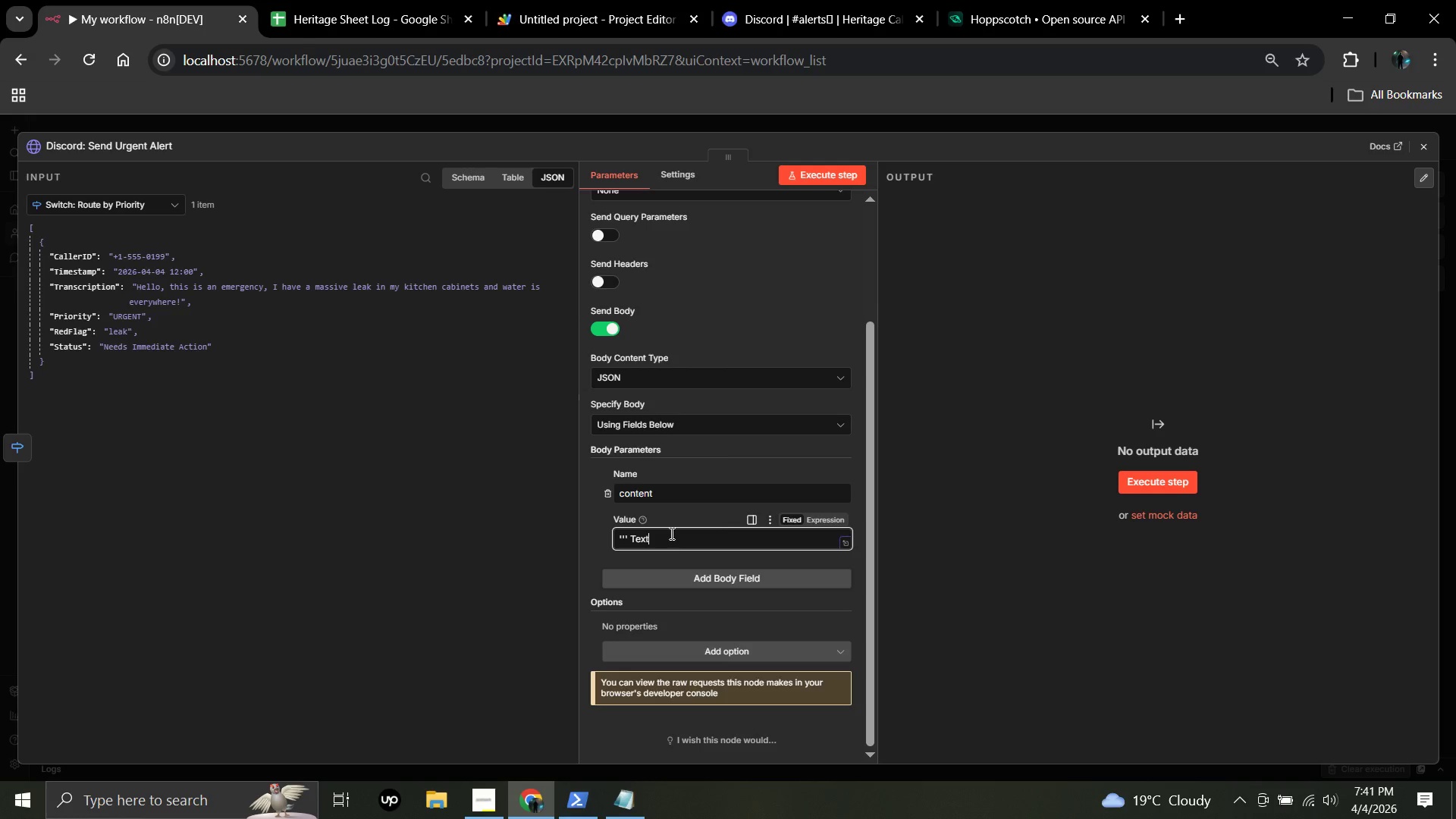 
key(Shift+Enter)
 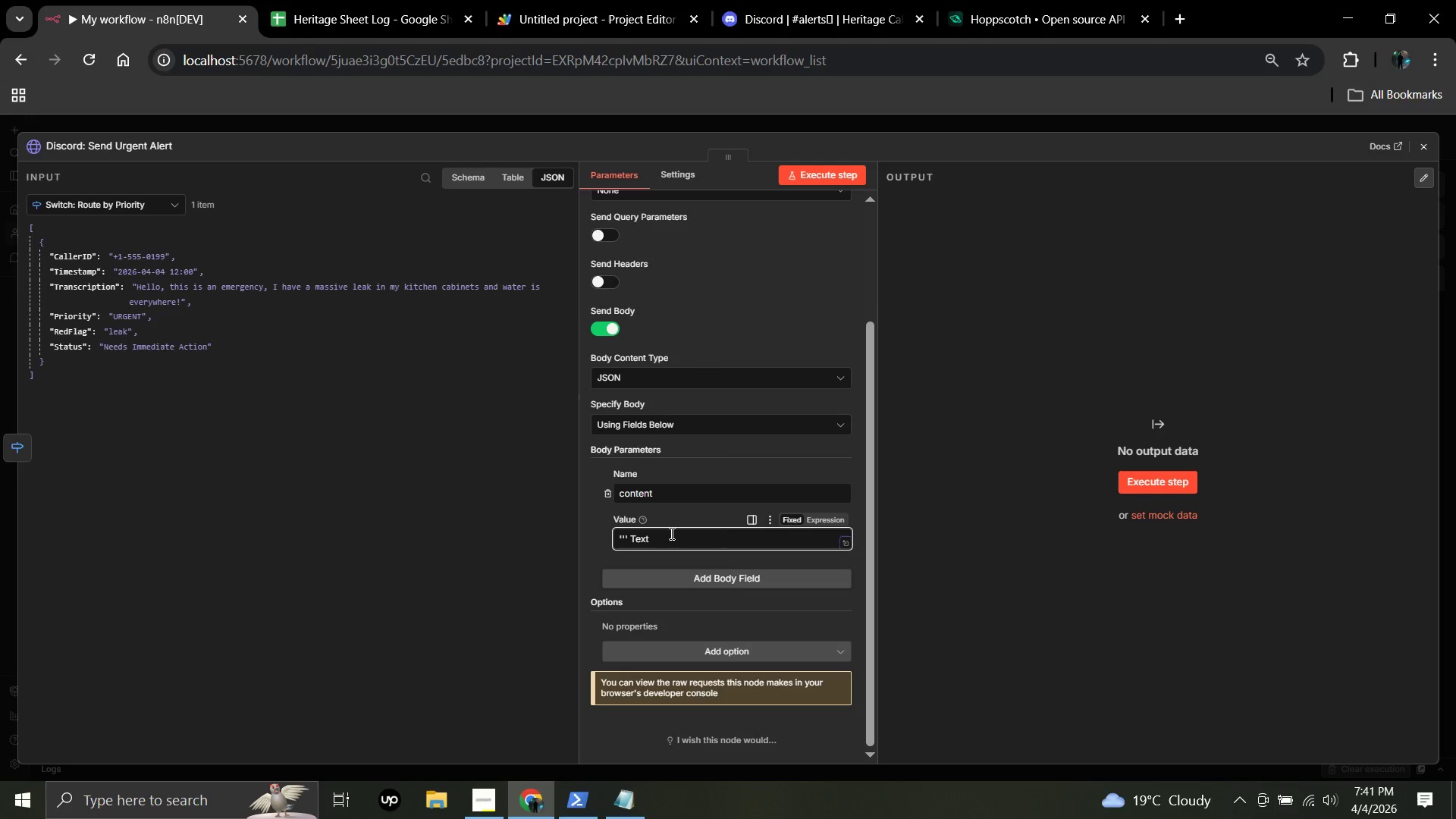 
key(Shift+Enter)
 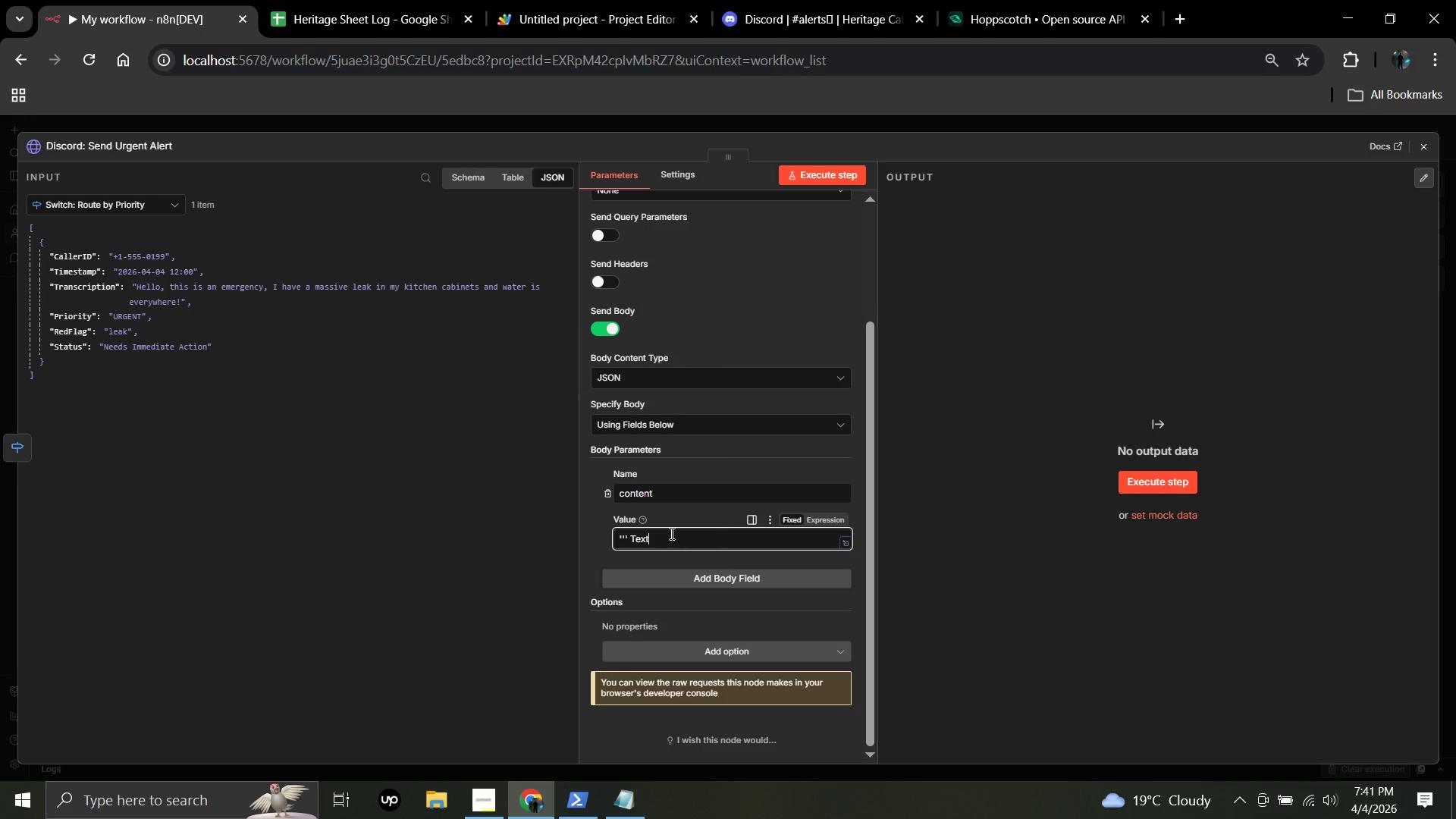 
key(Shift+Enter)
 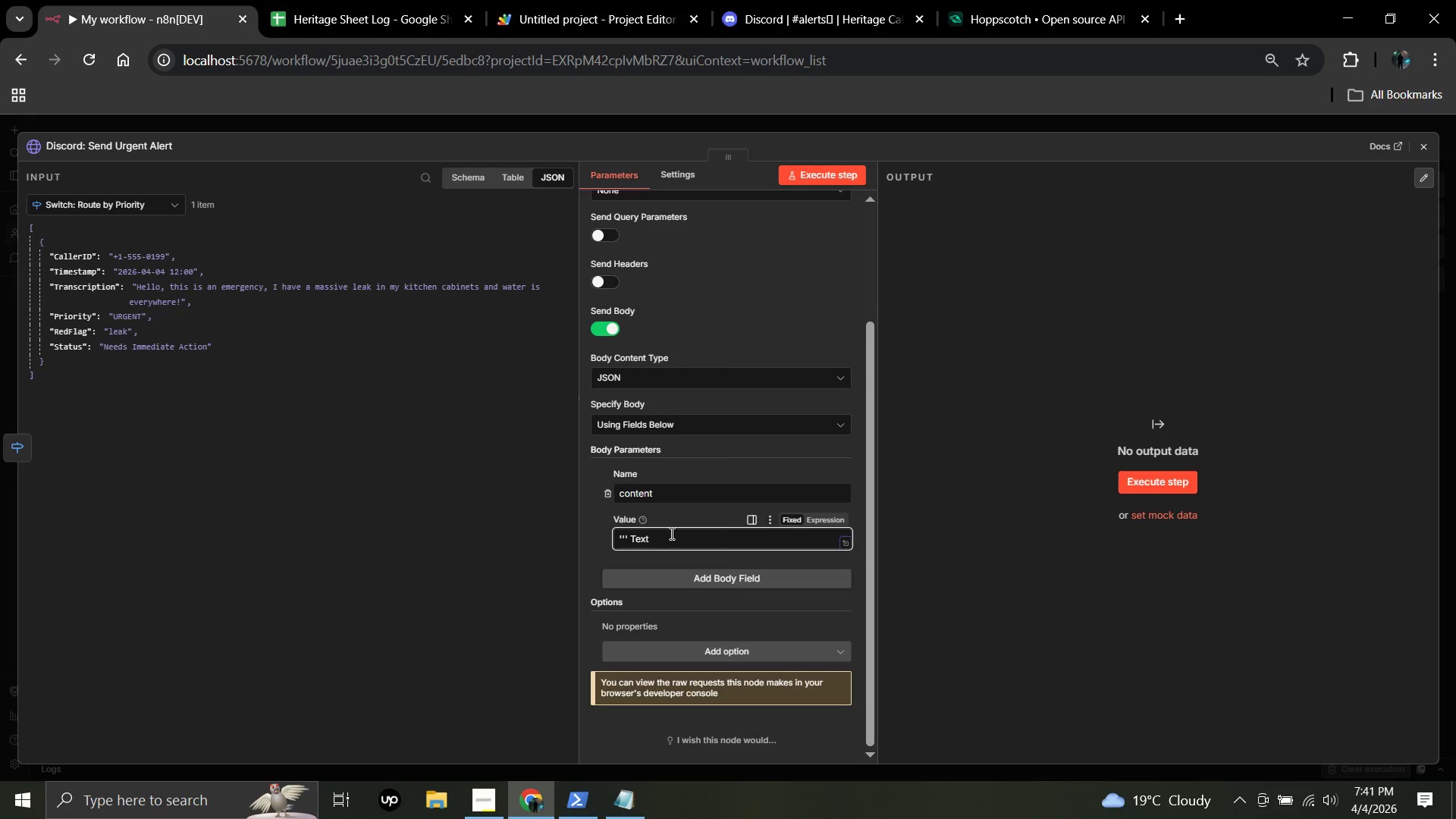 
key(Shift+Enter)
 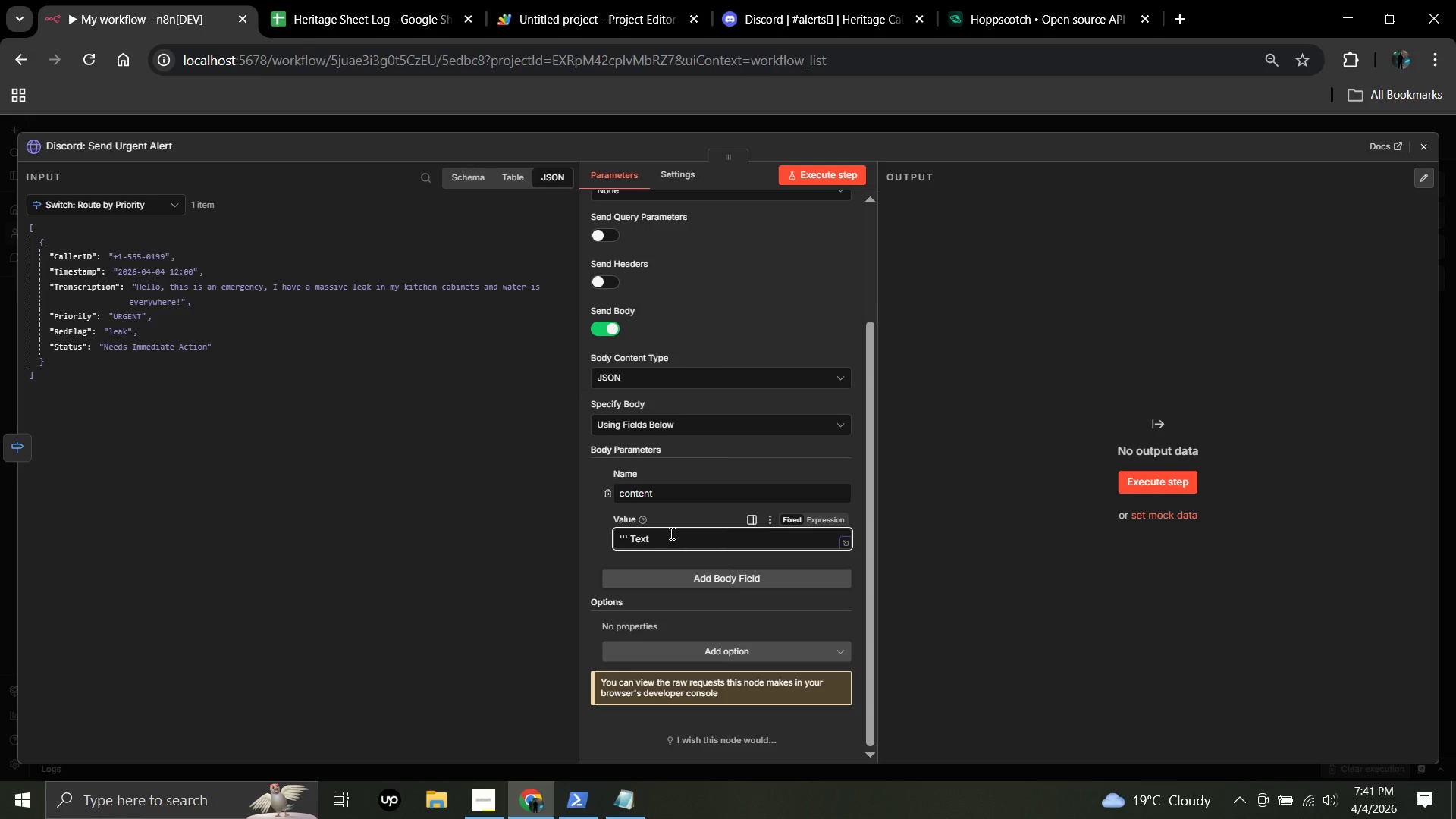 
key(Shift+Enter)
 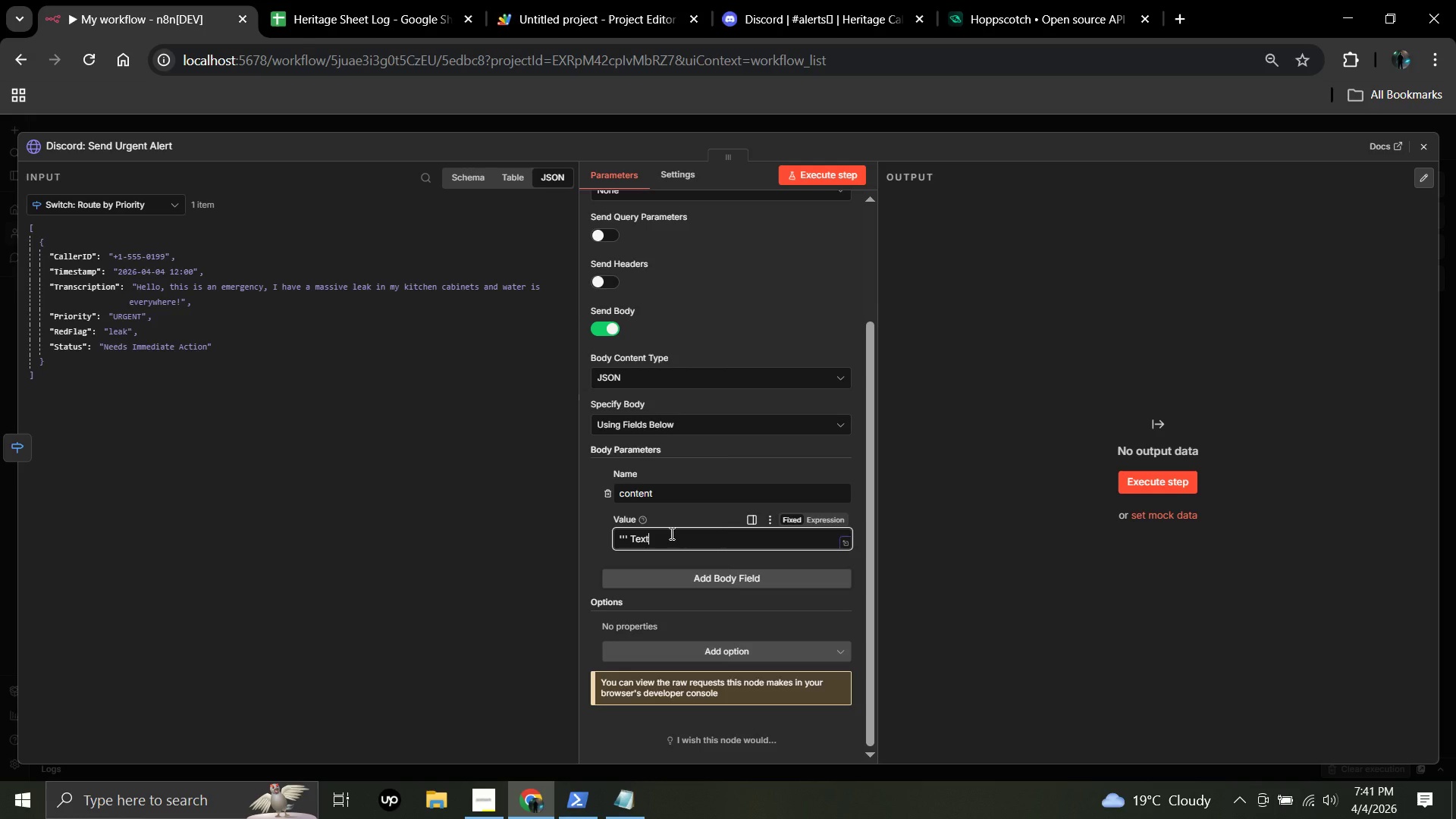 
key(Shift+Enter)
 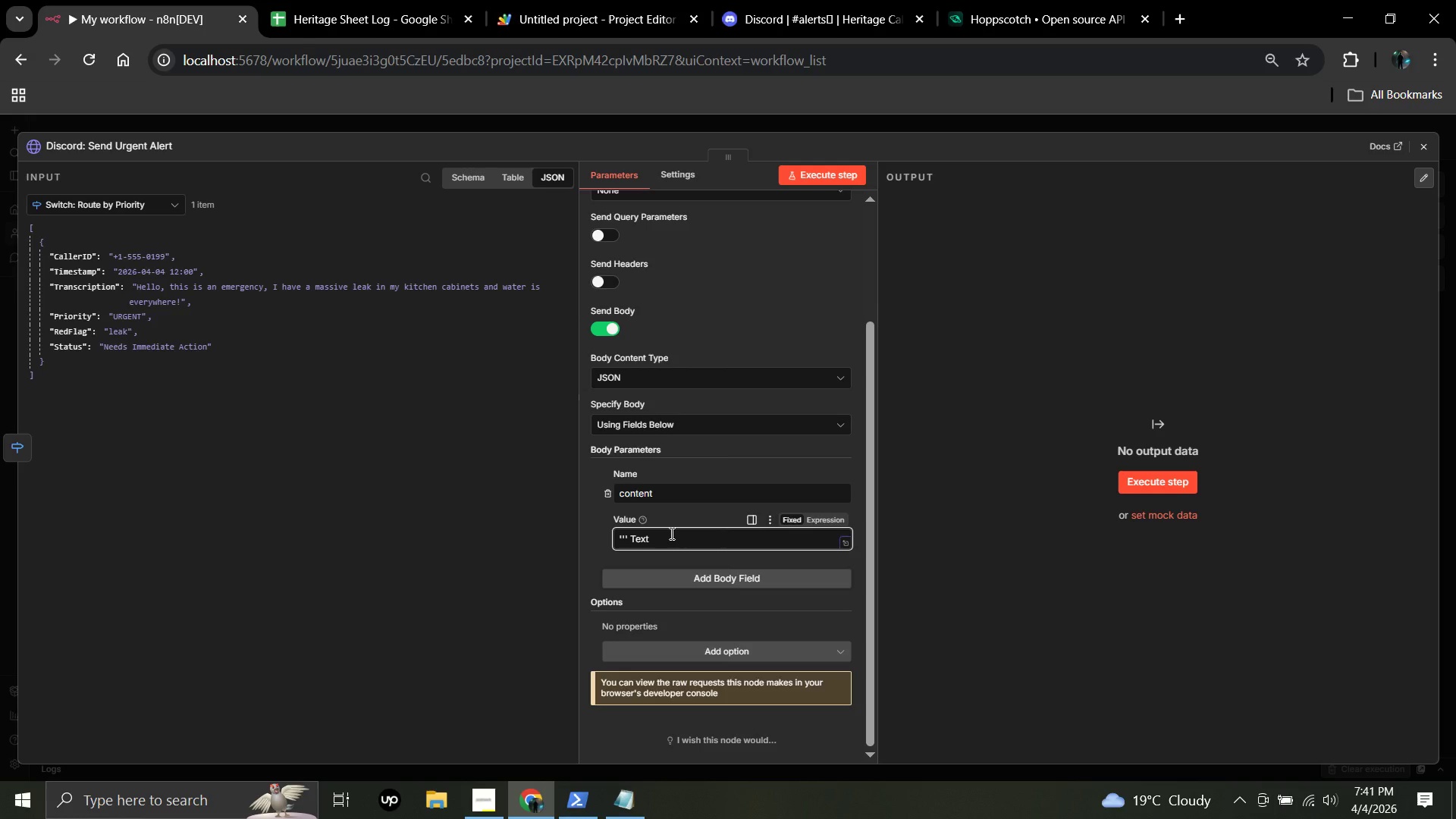 
key(Shift+Enter)
 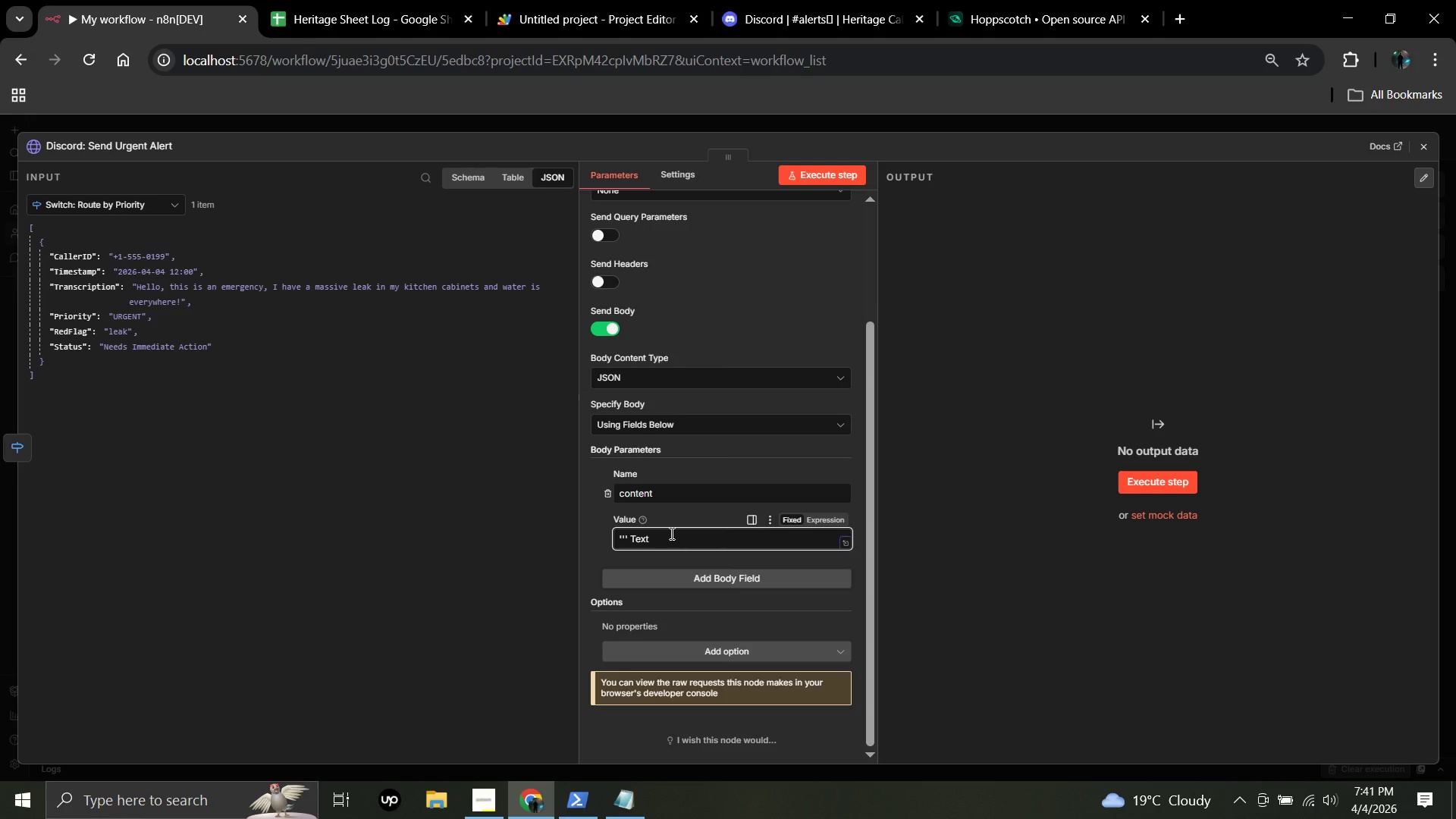 
key(Shift+Enter)
 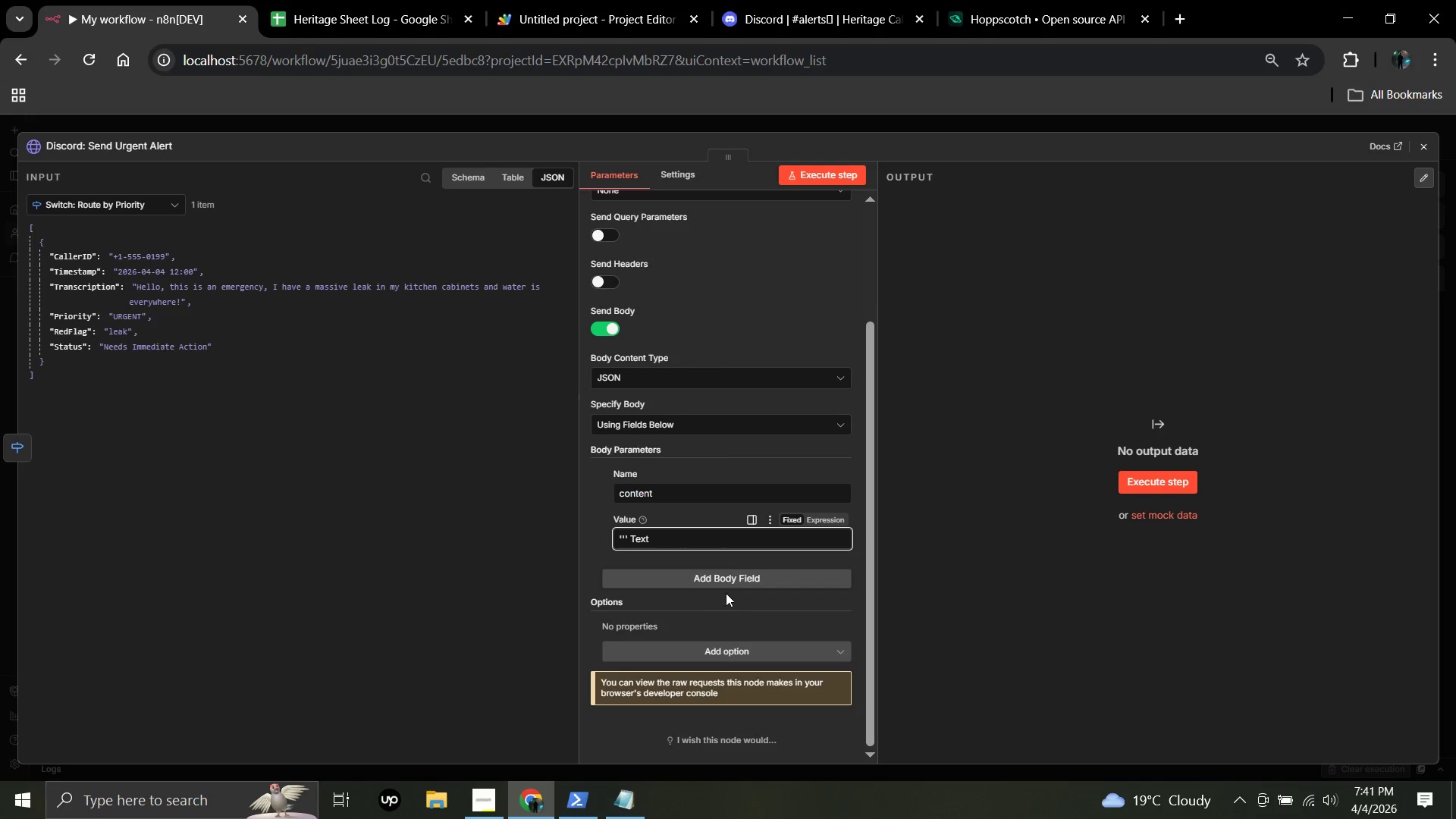 
left_click([733, 579])
 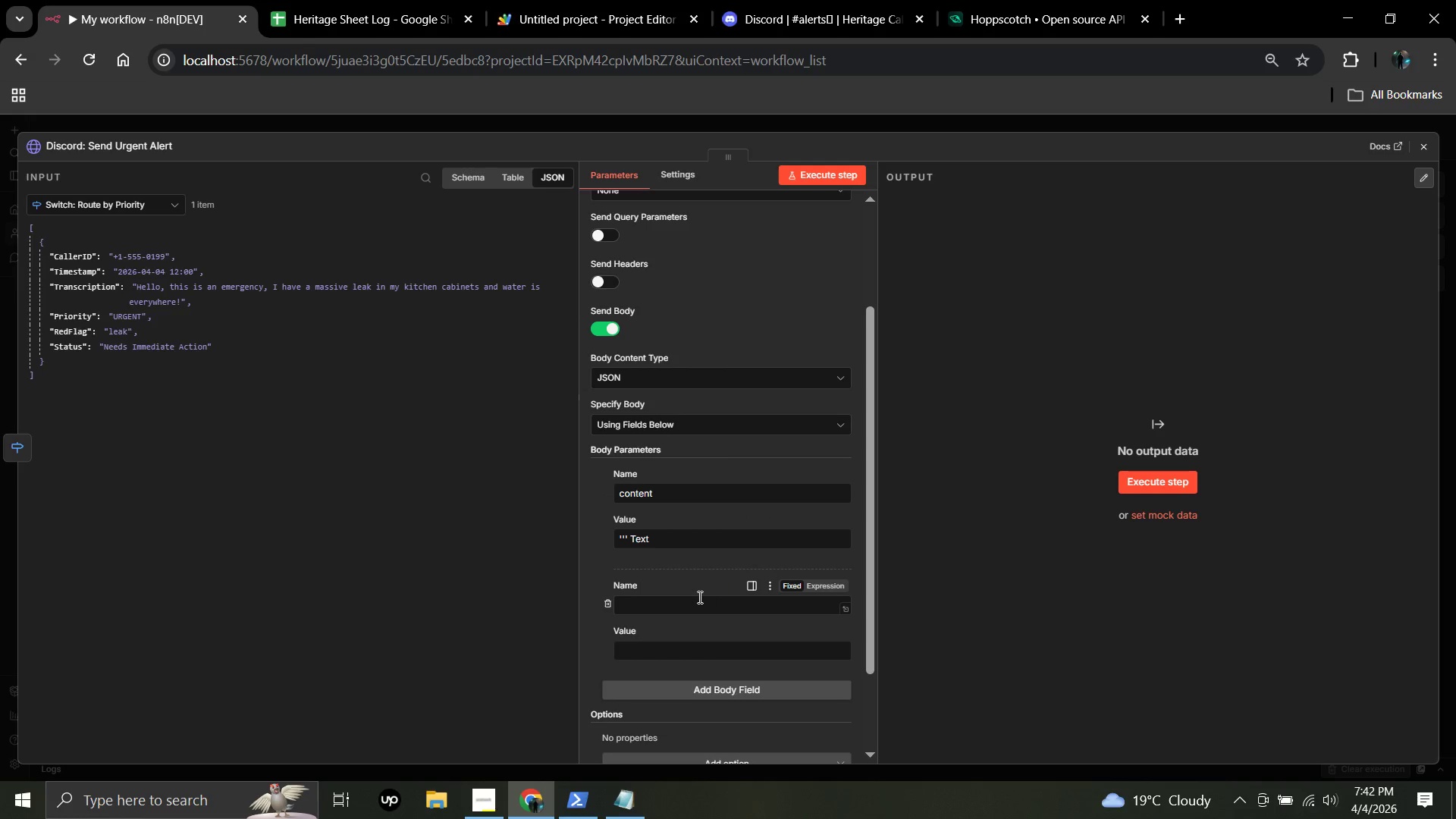 
scroll: coordinate [679, 592], scroll_direction: down, amount: 2.0
 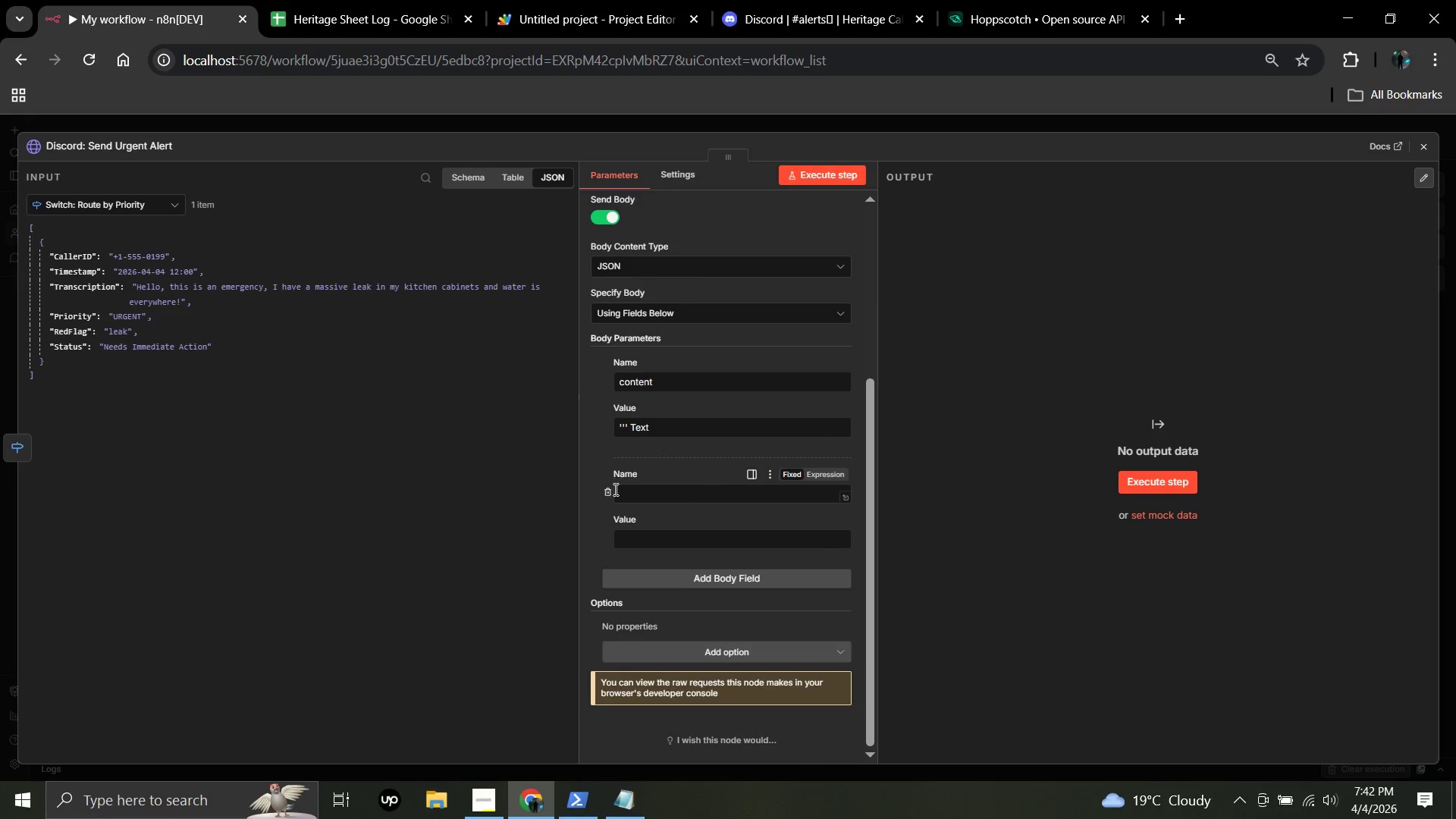 
left_click([609, 492])
 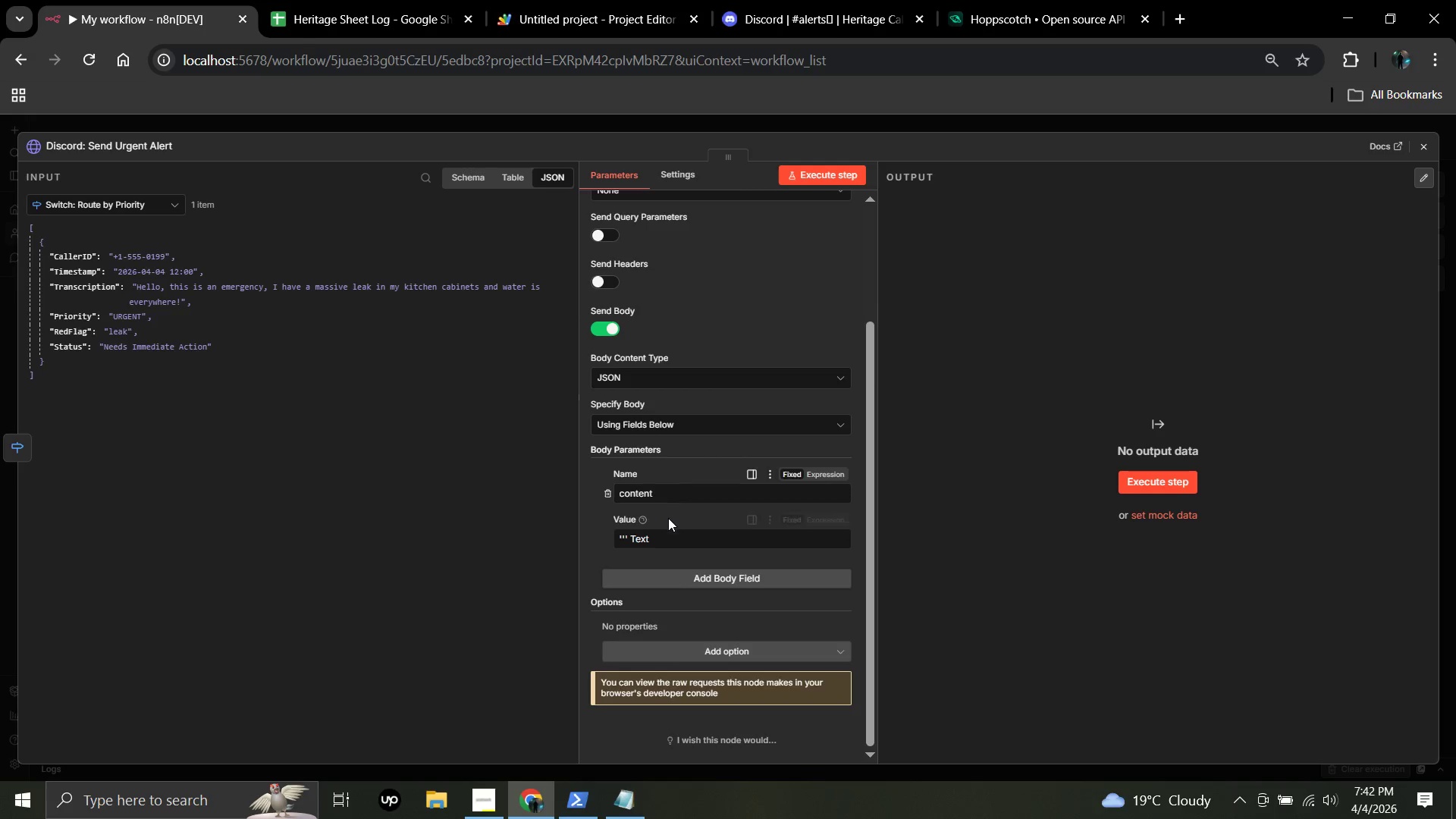 
left_click([673, 540])
 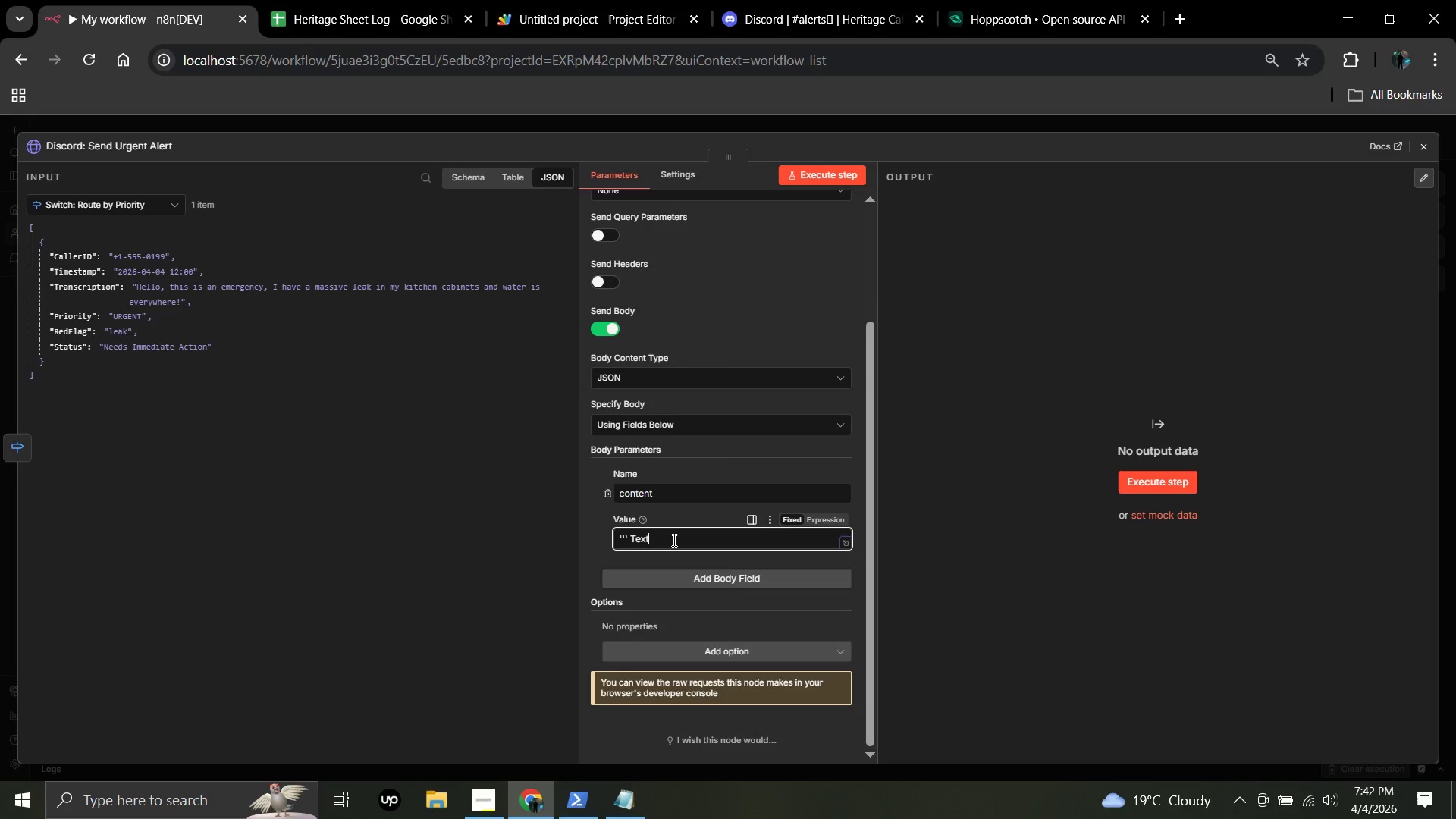 
key(Backspace)
 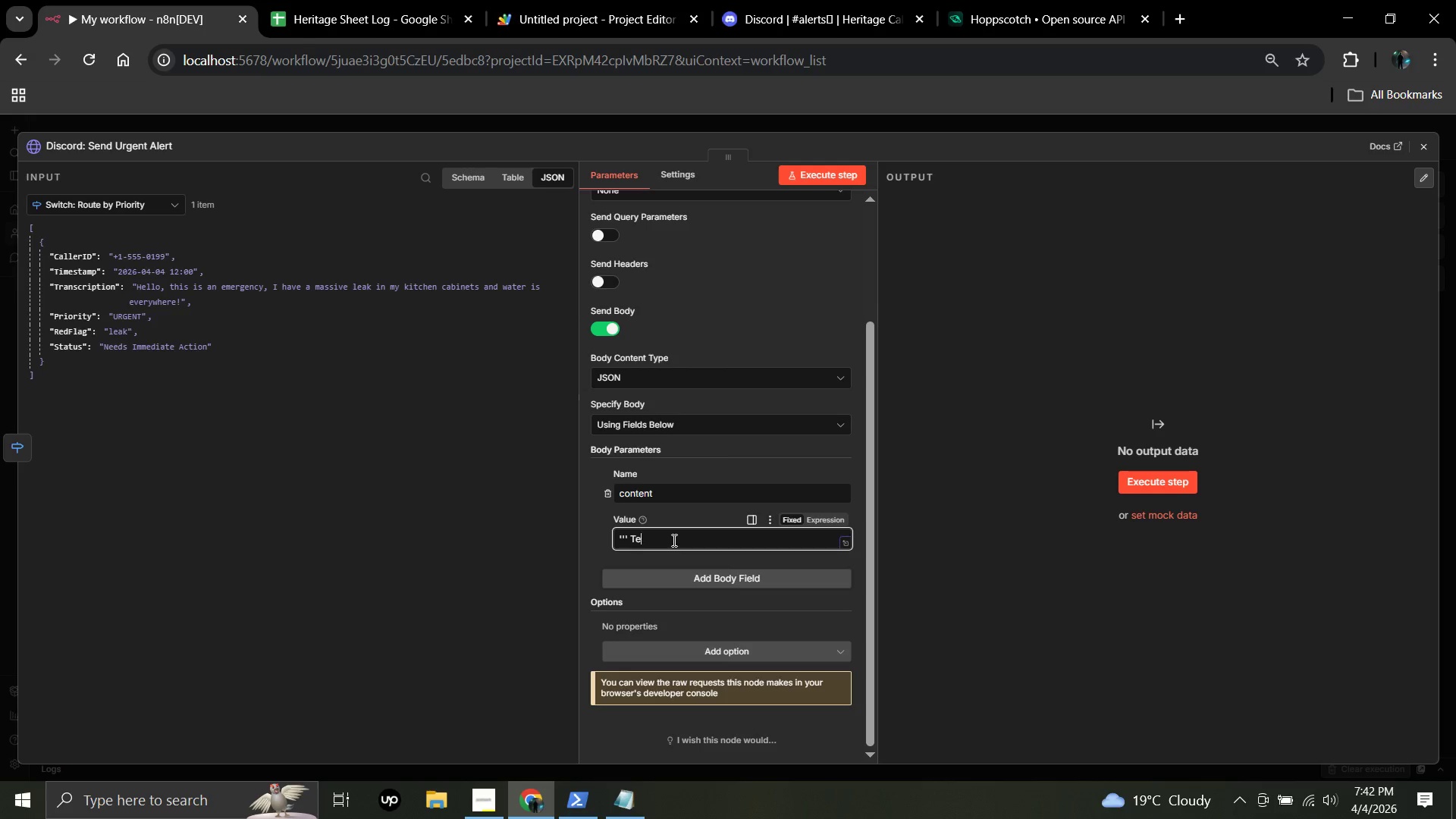 
key(Backspace)
 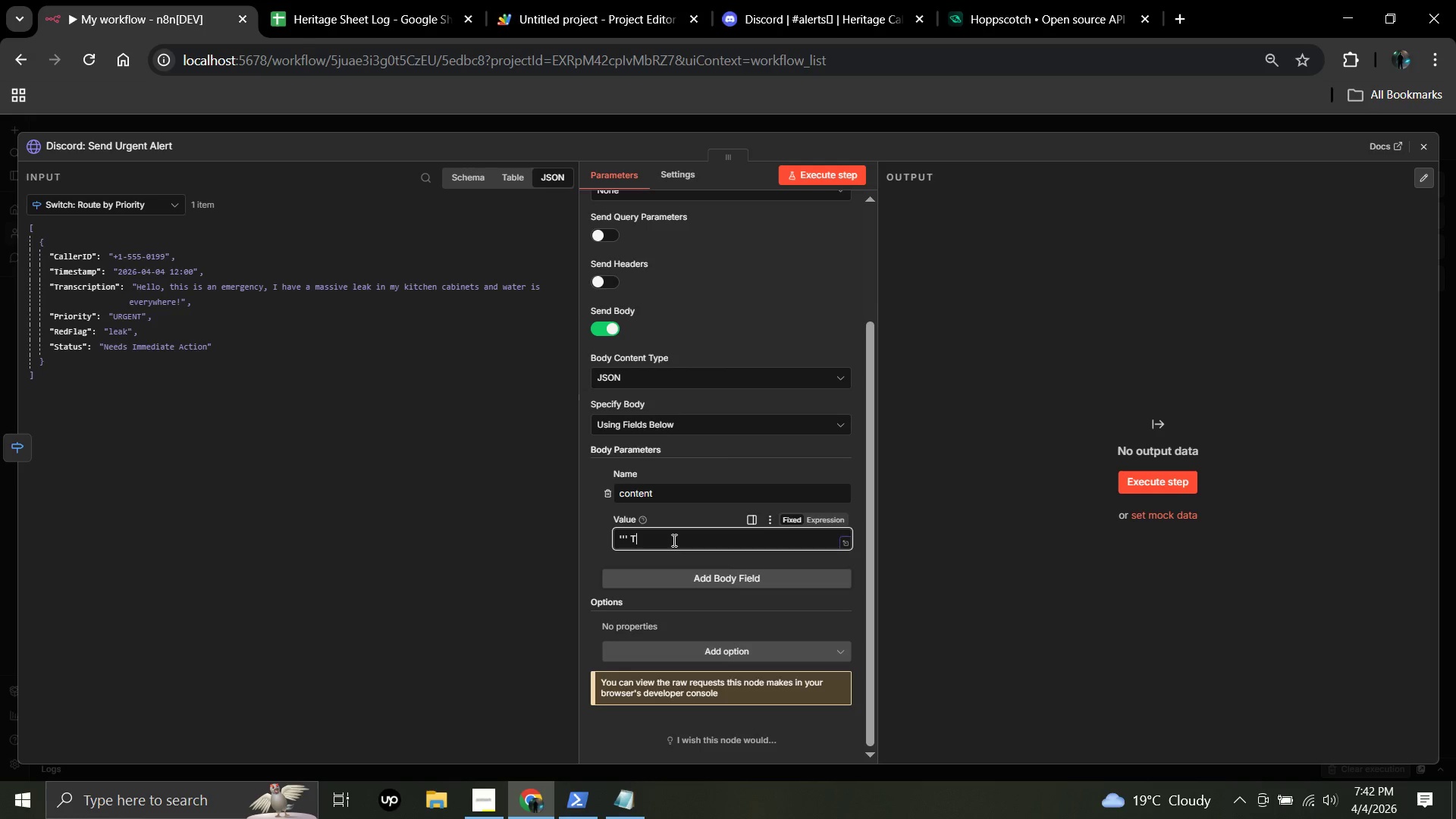 
key(Backspace)
 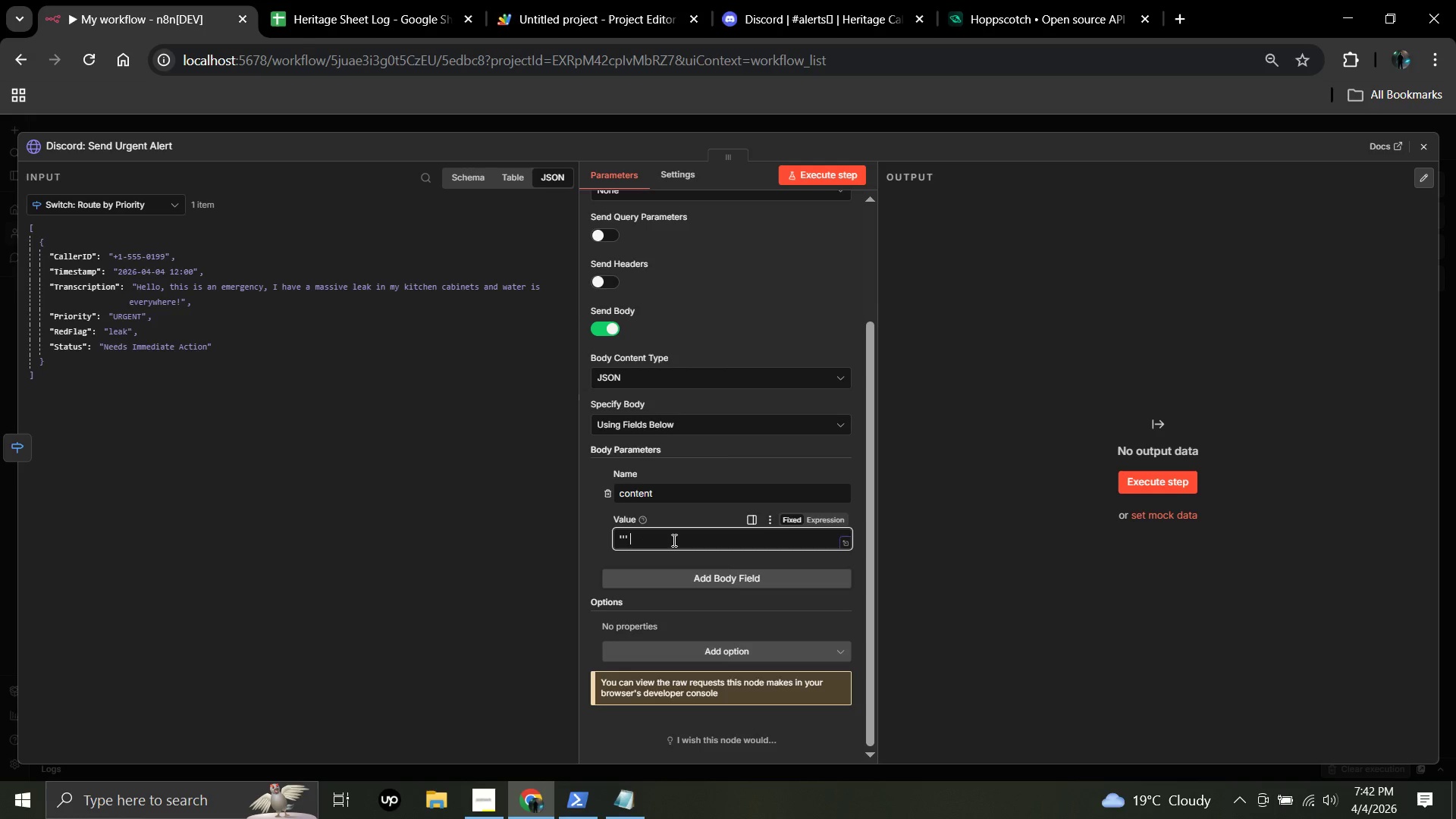 
key(Backspace)
 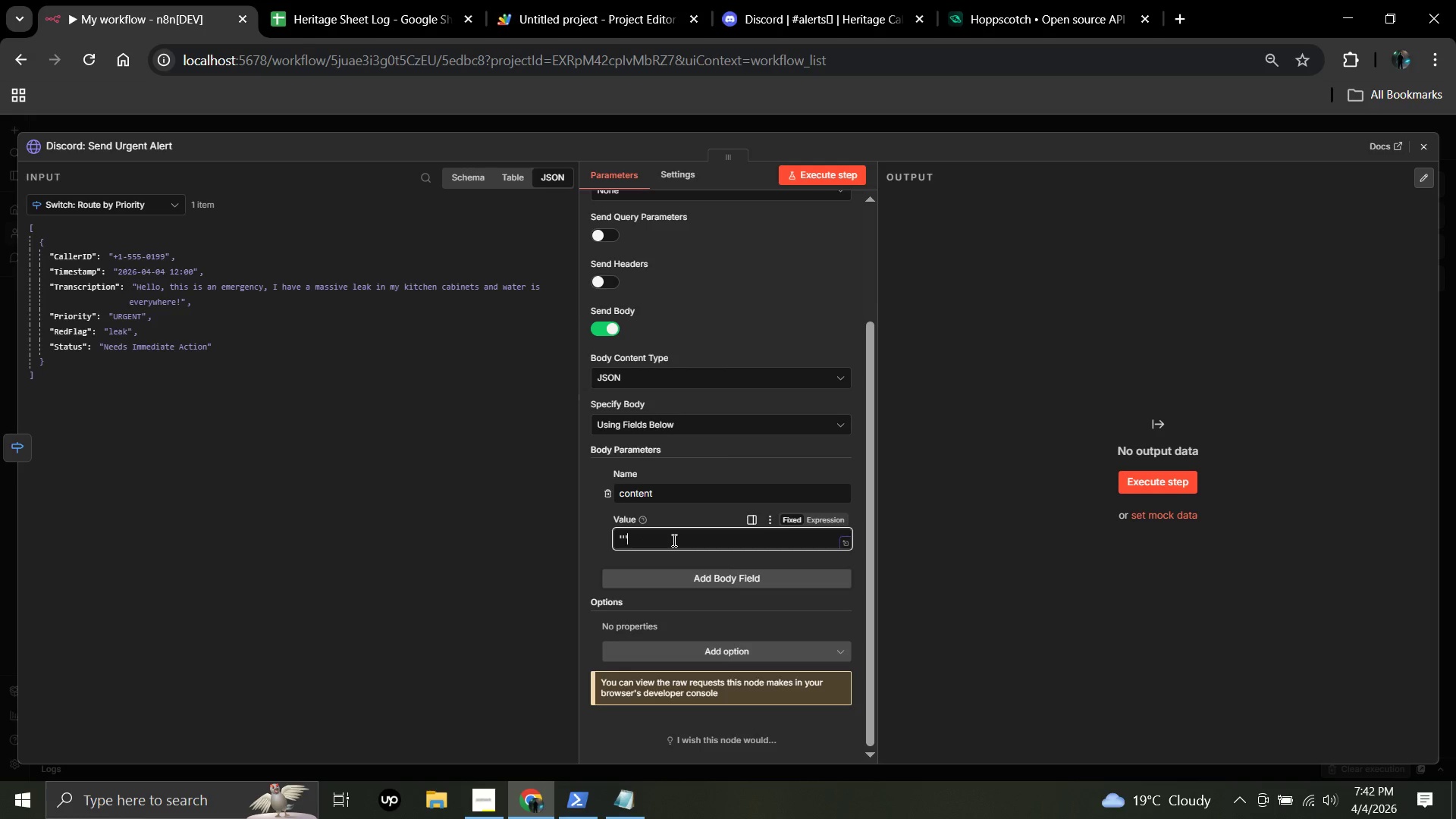 
key(Backspace)
 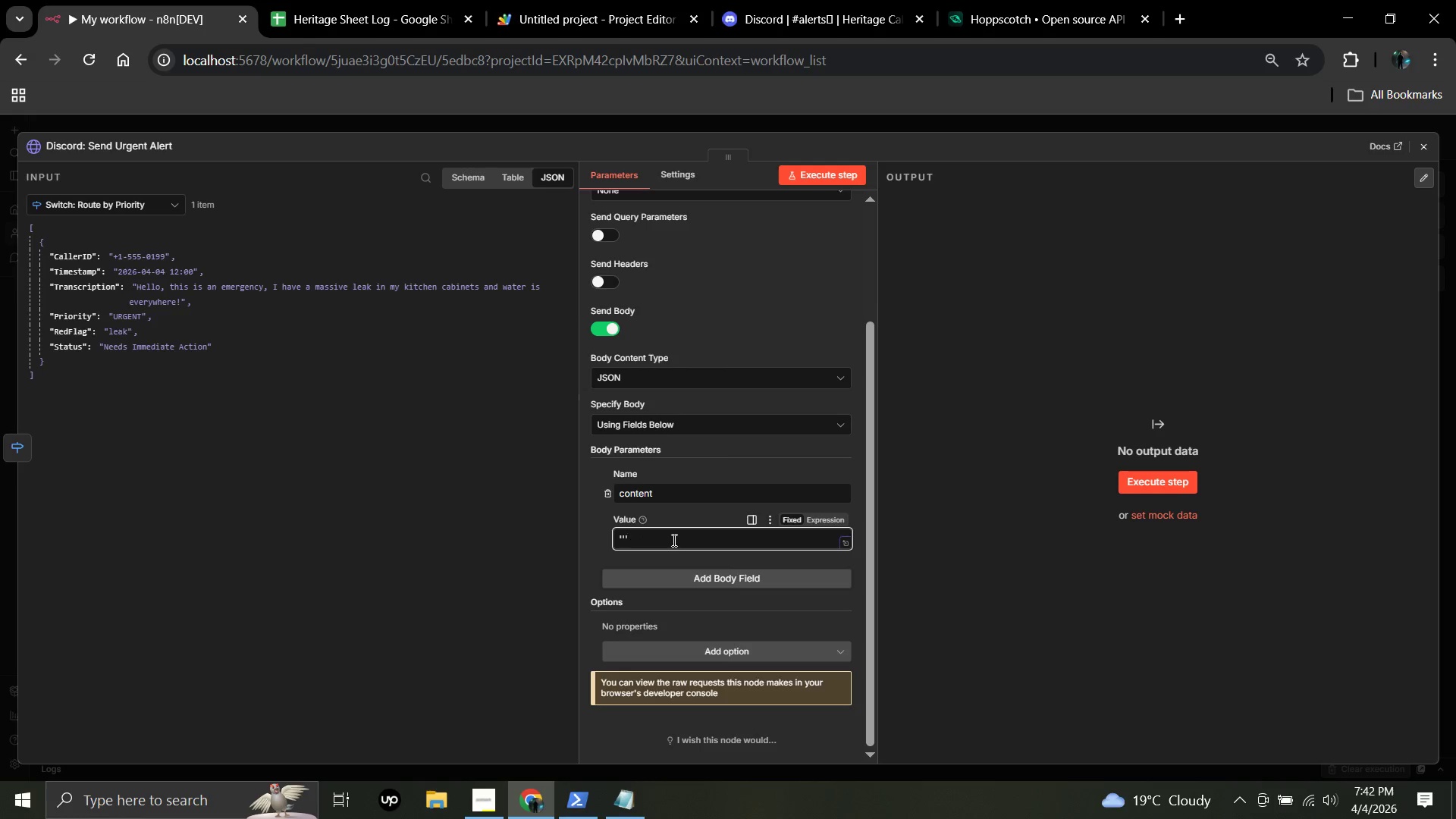 
key(Backspace)
 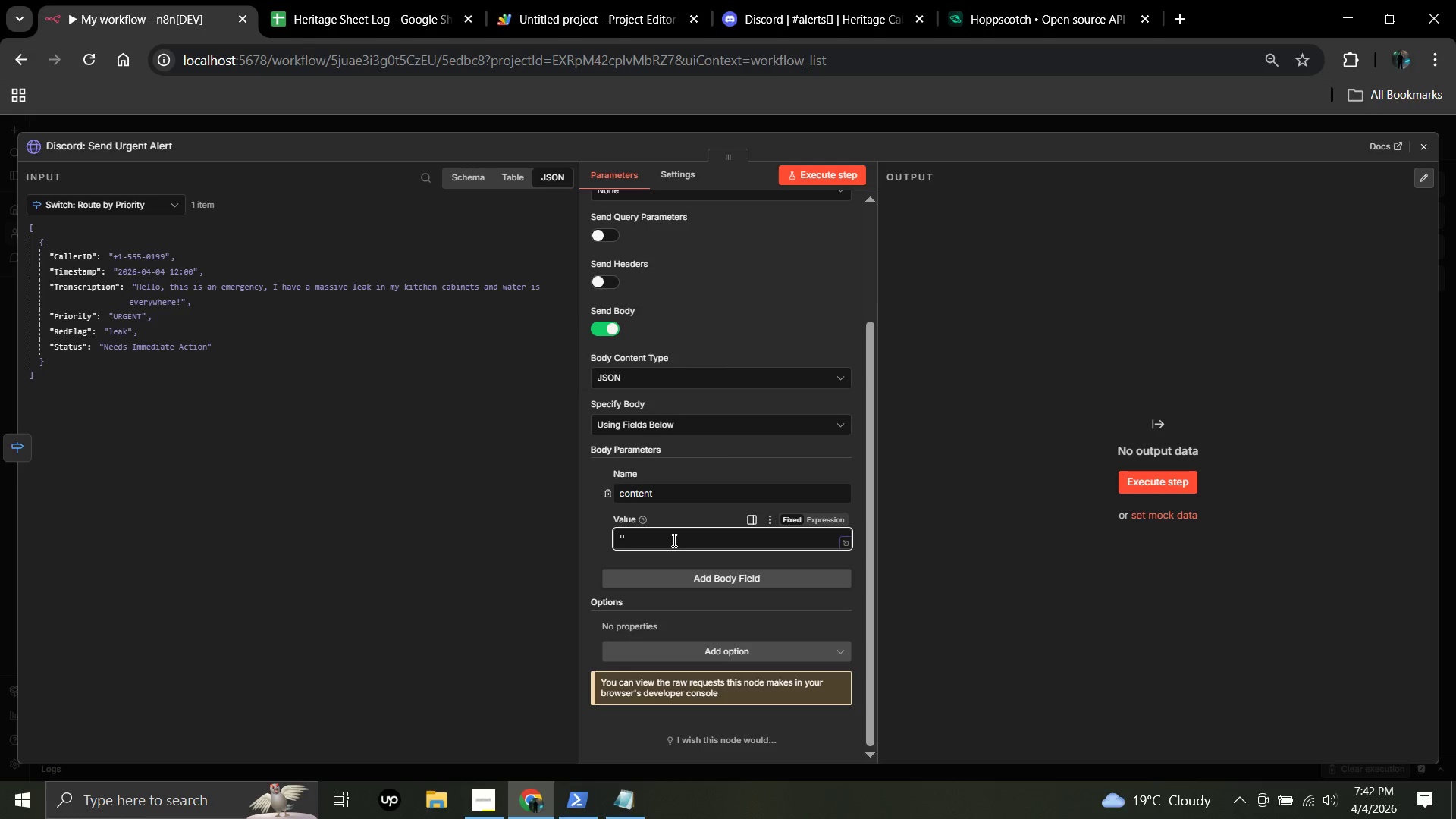 
key(Backspace)
 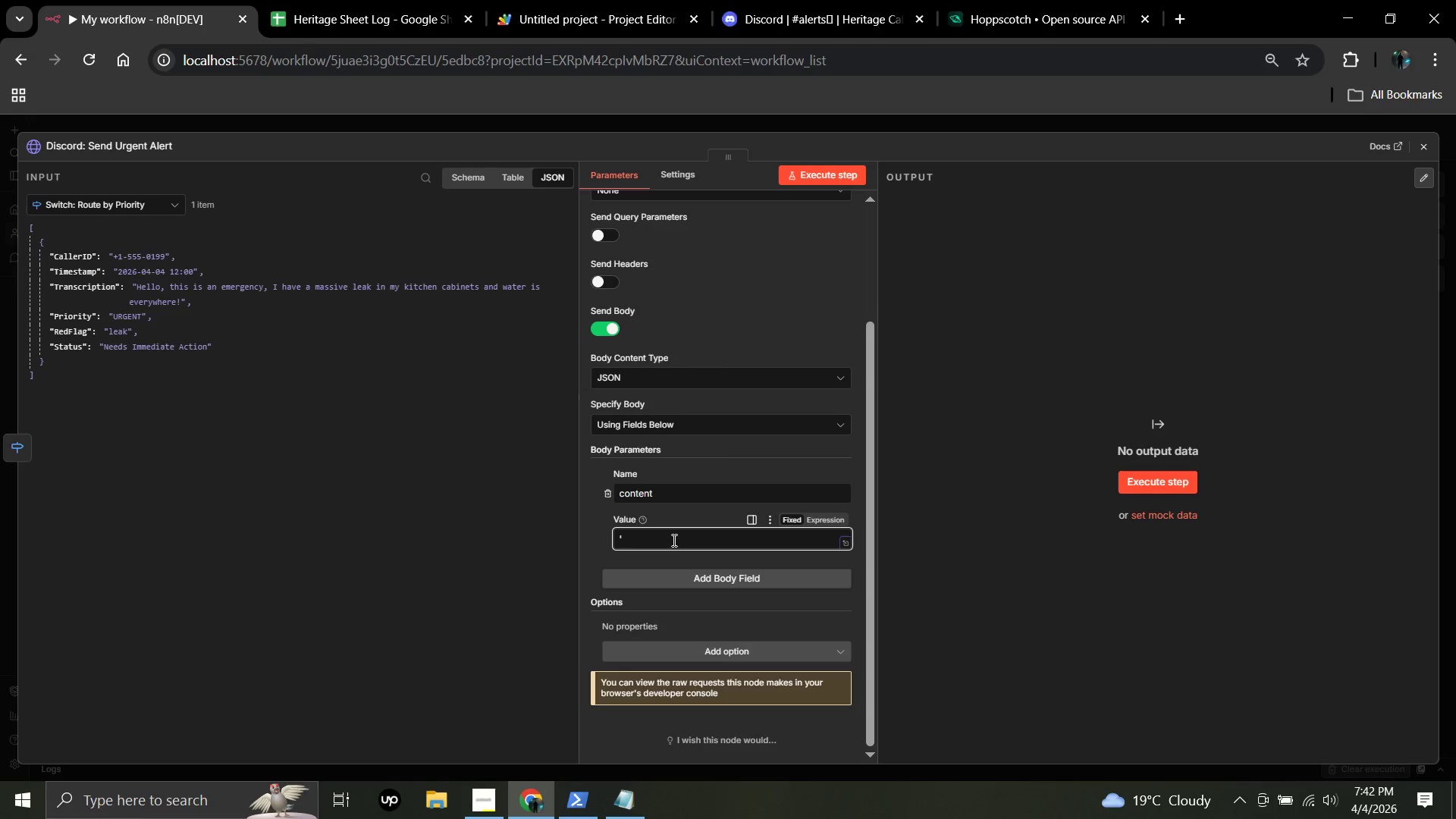 
key(Backspace)
 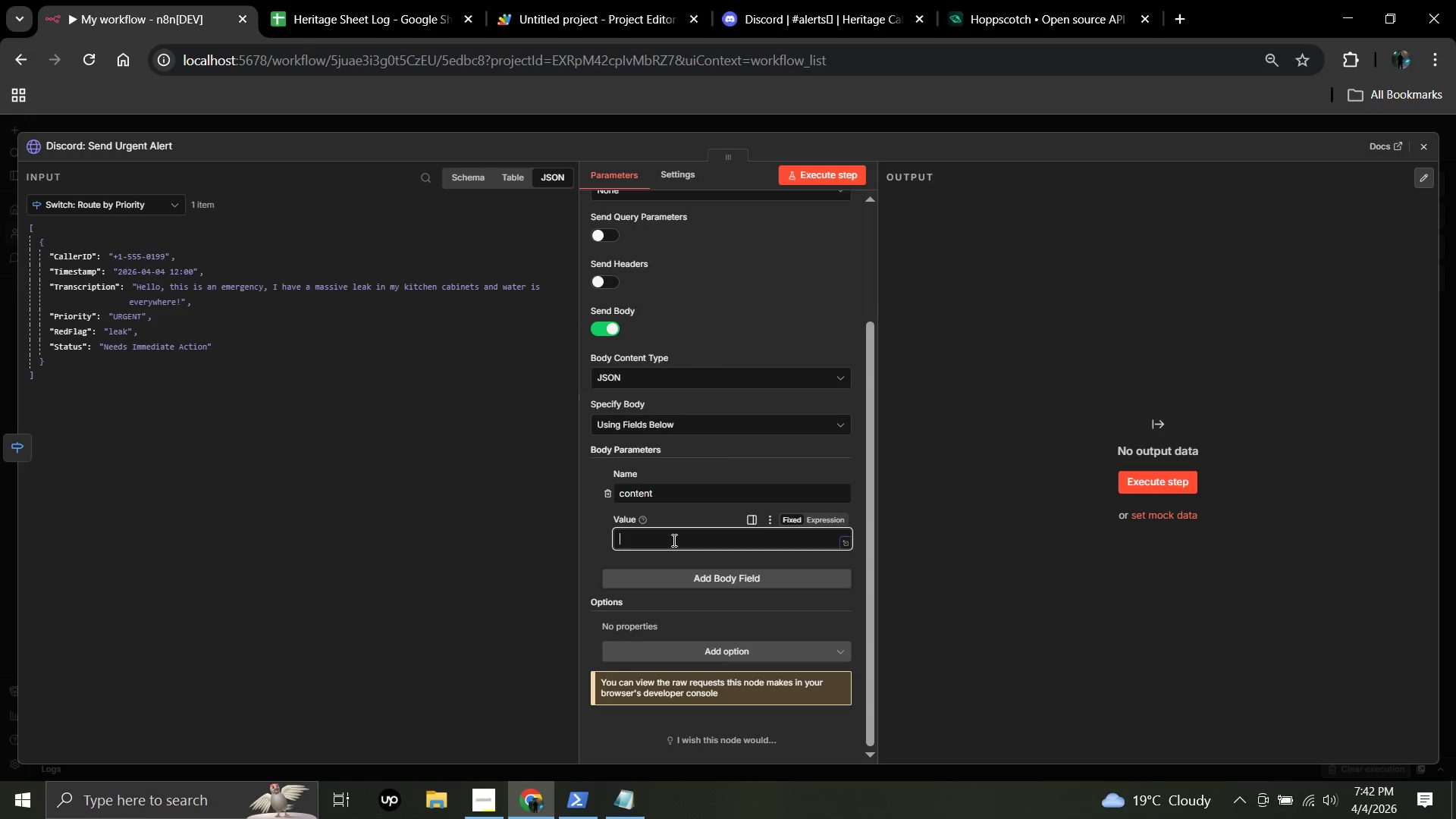 
key(Backspace)
 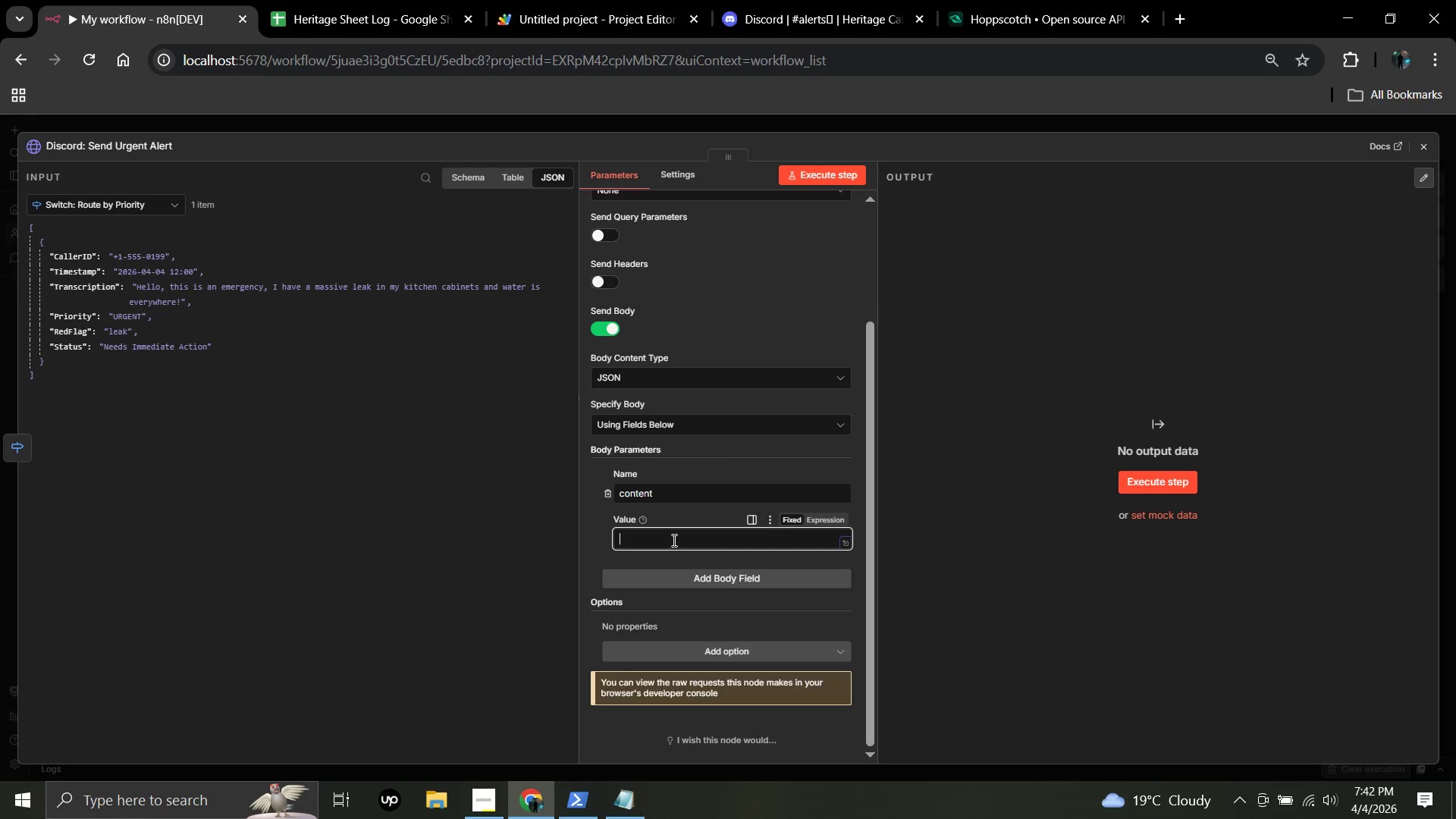 
key(Backspace)
 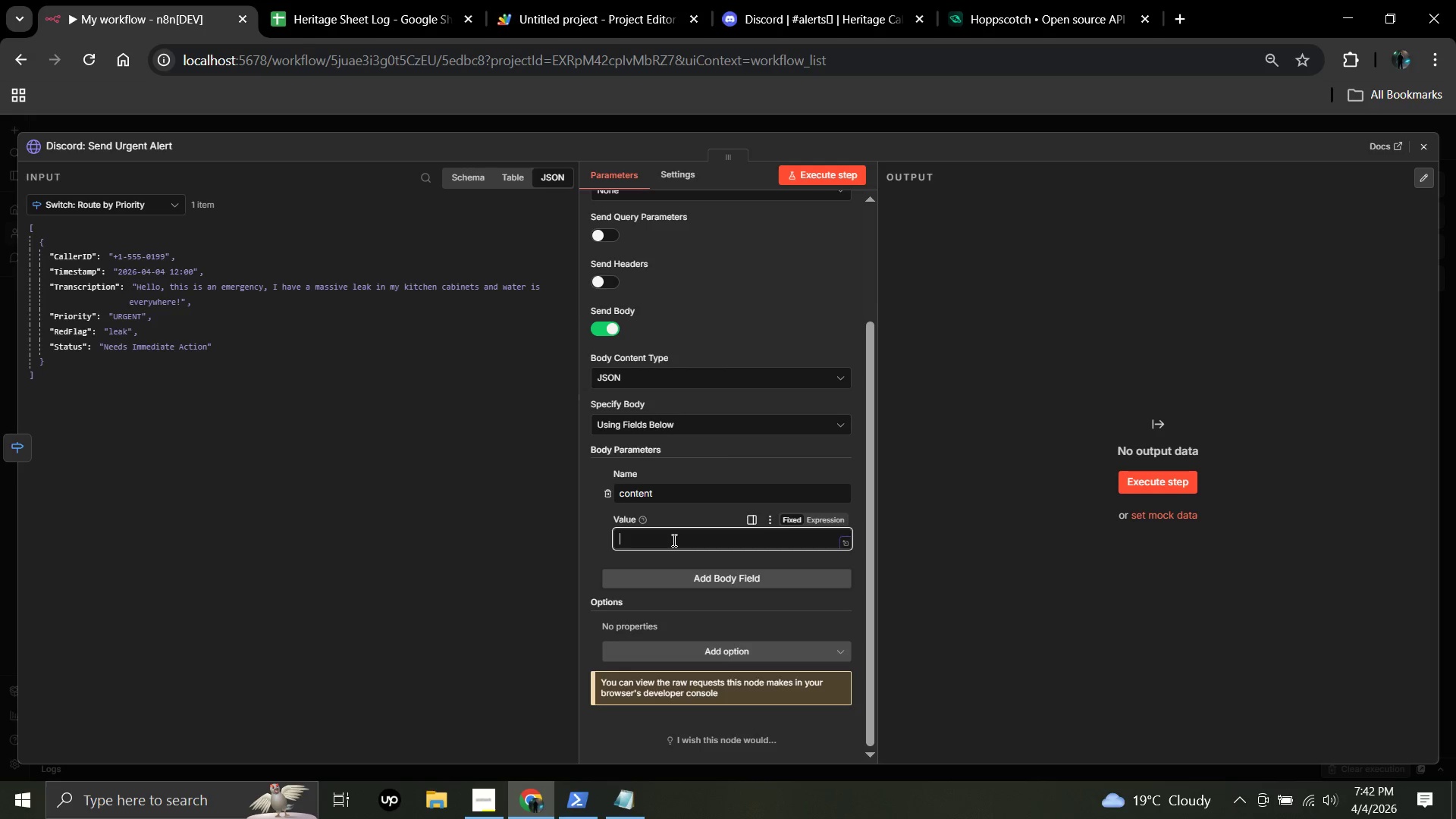 
key(Backspace)
 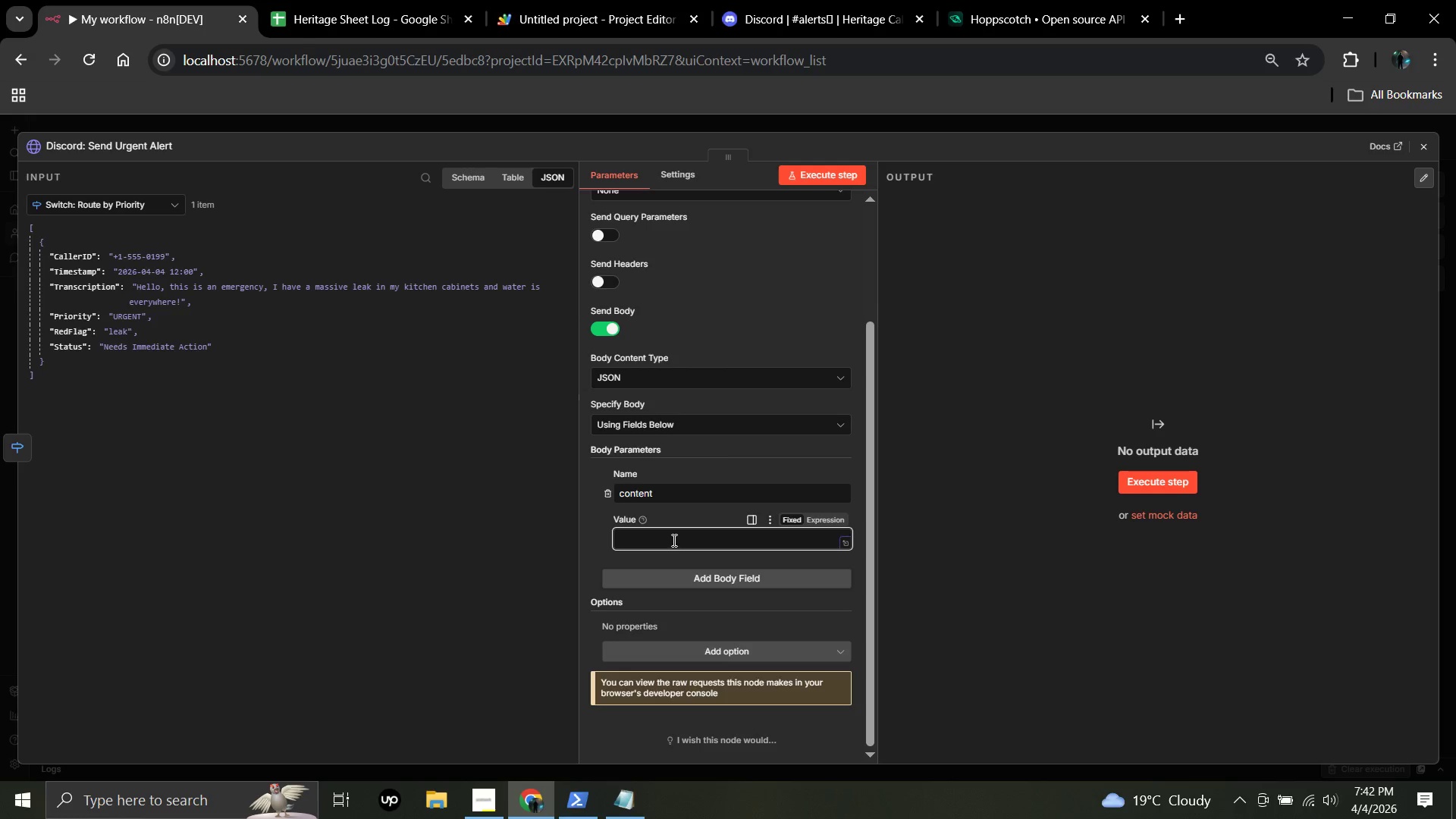 
key(Backspace)
 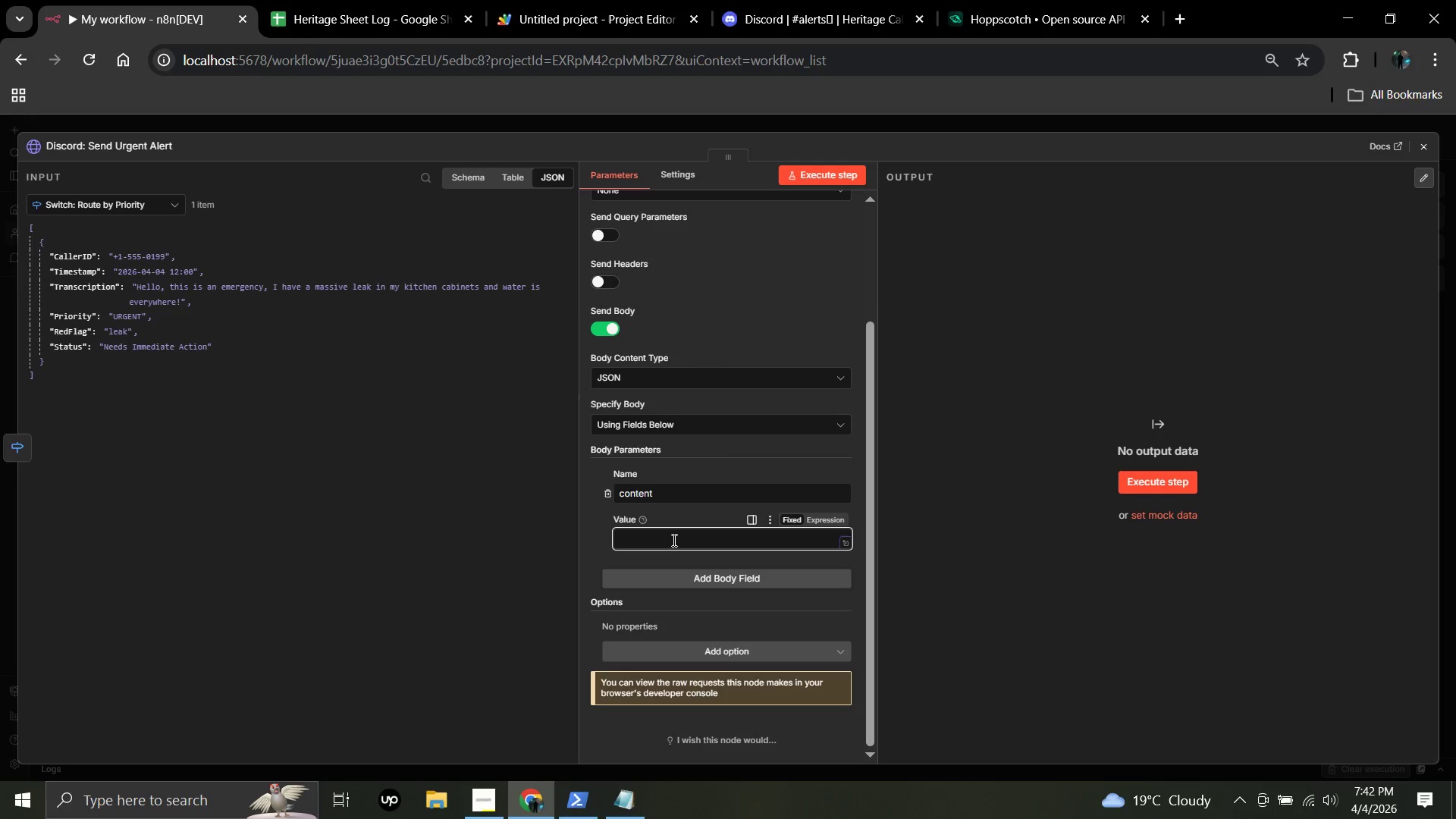 
key(Backspace)
 